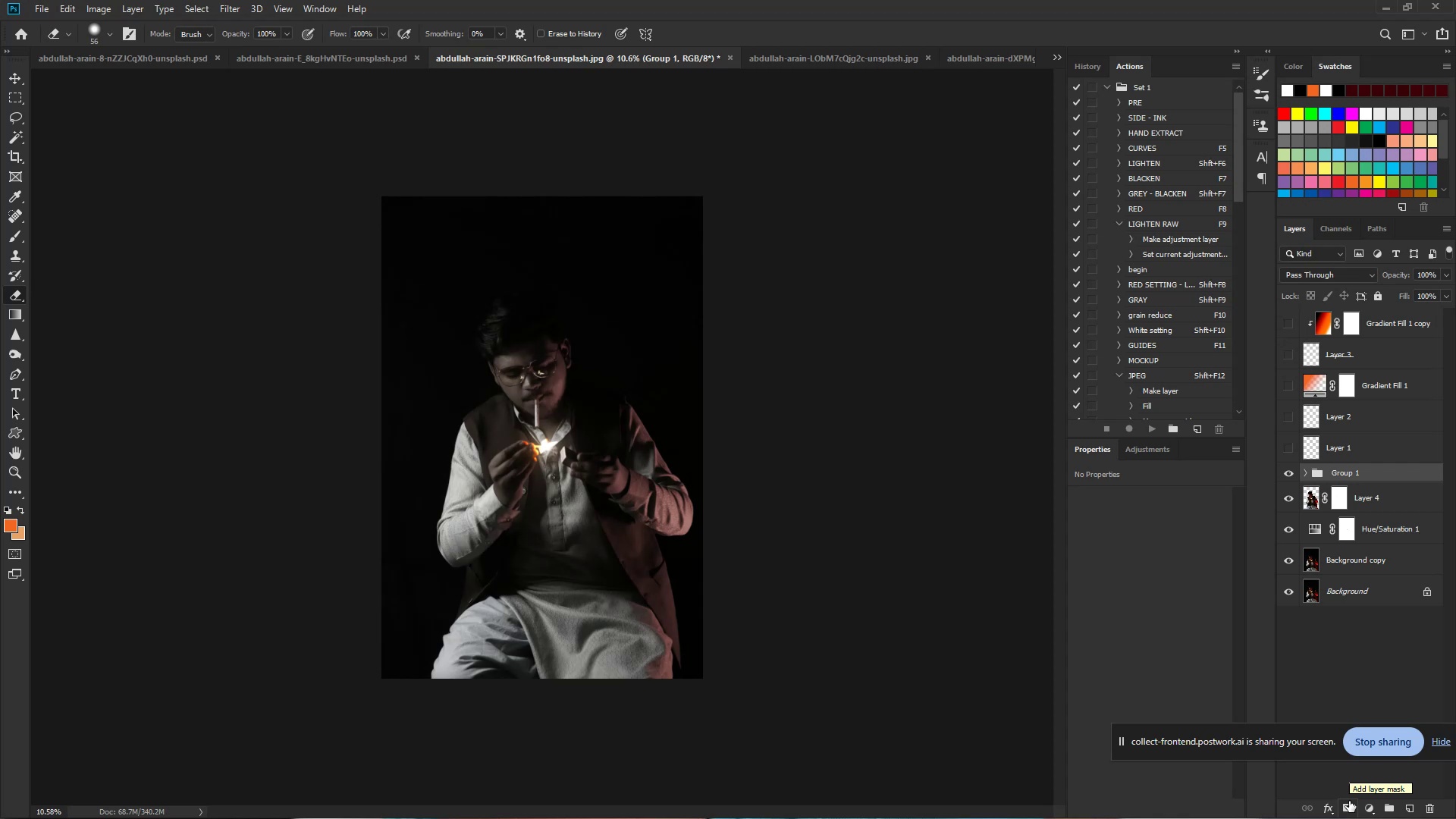 
left_click([1370, 808])
 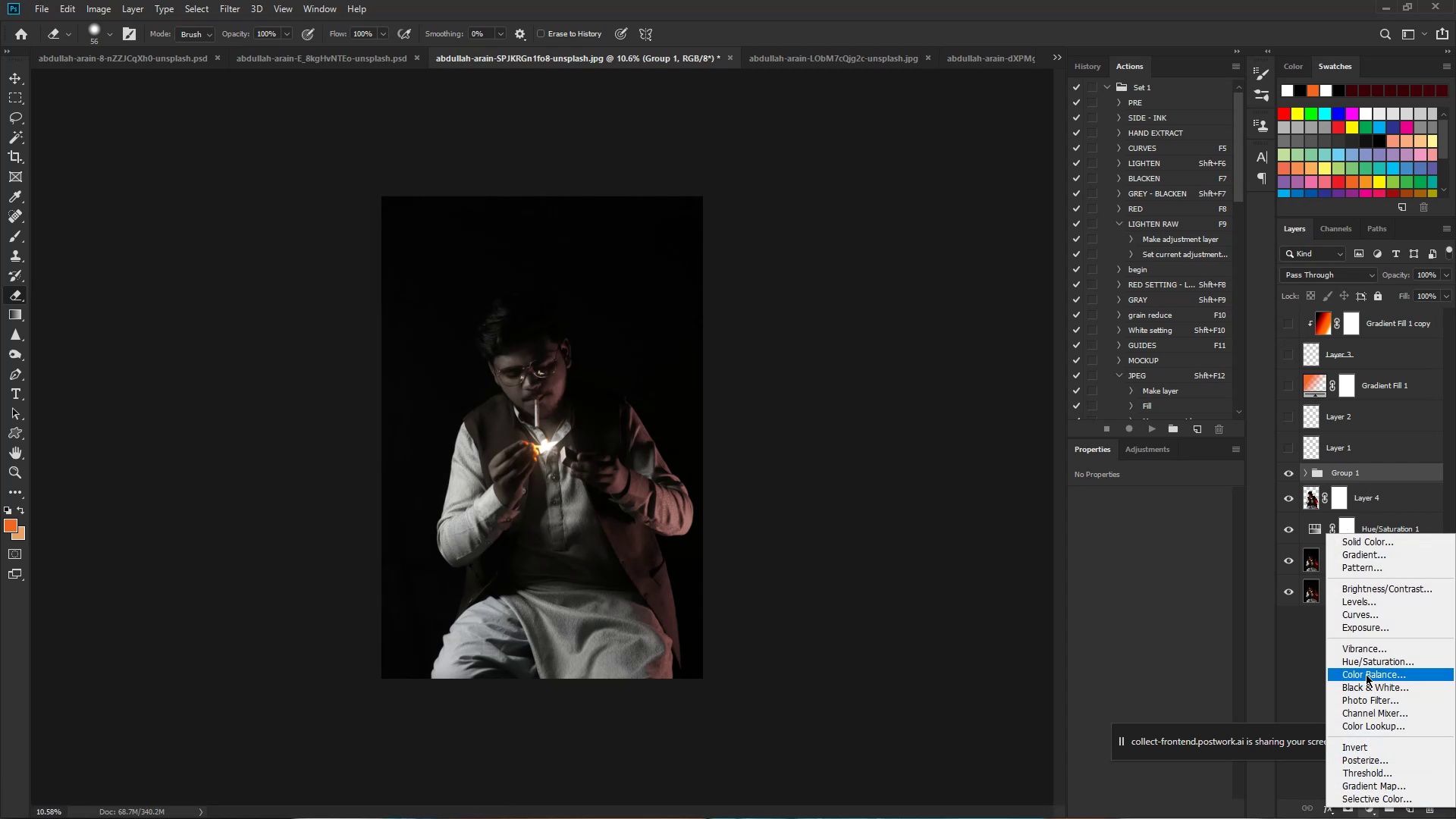 
left_click([1366, 664])
 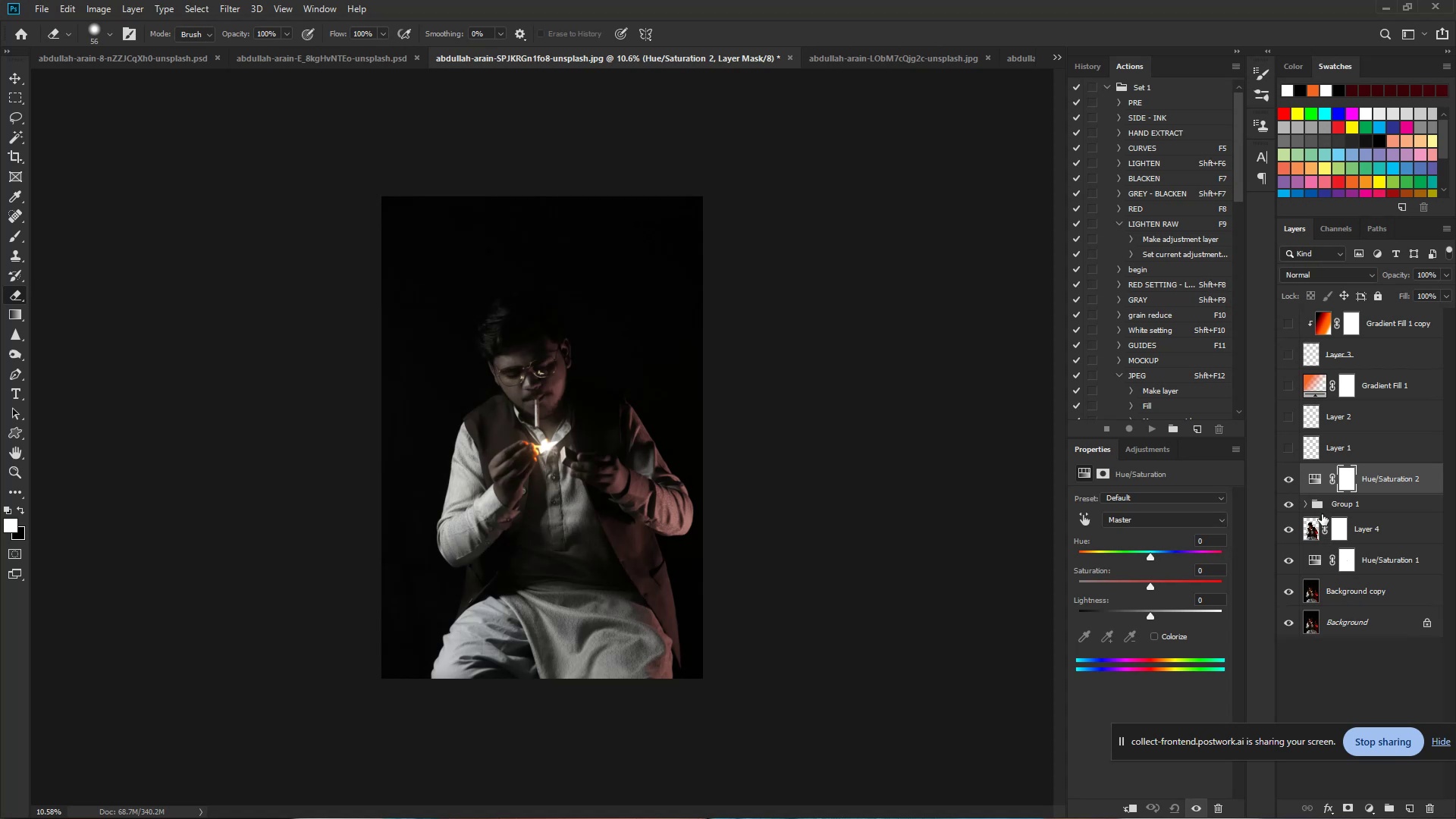 
left_click([1316, 482])
 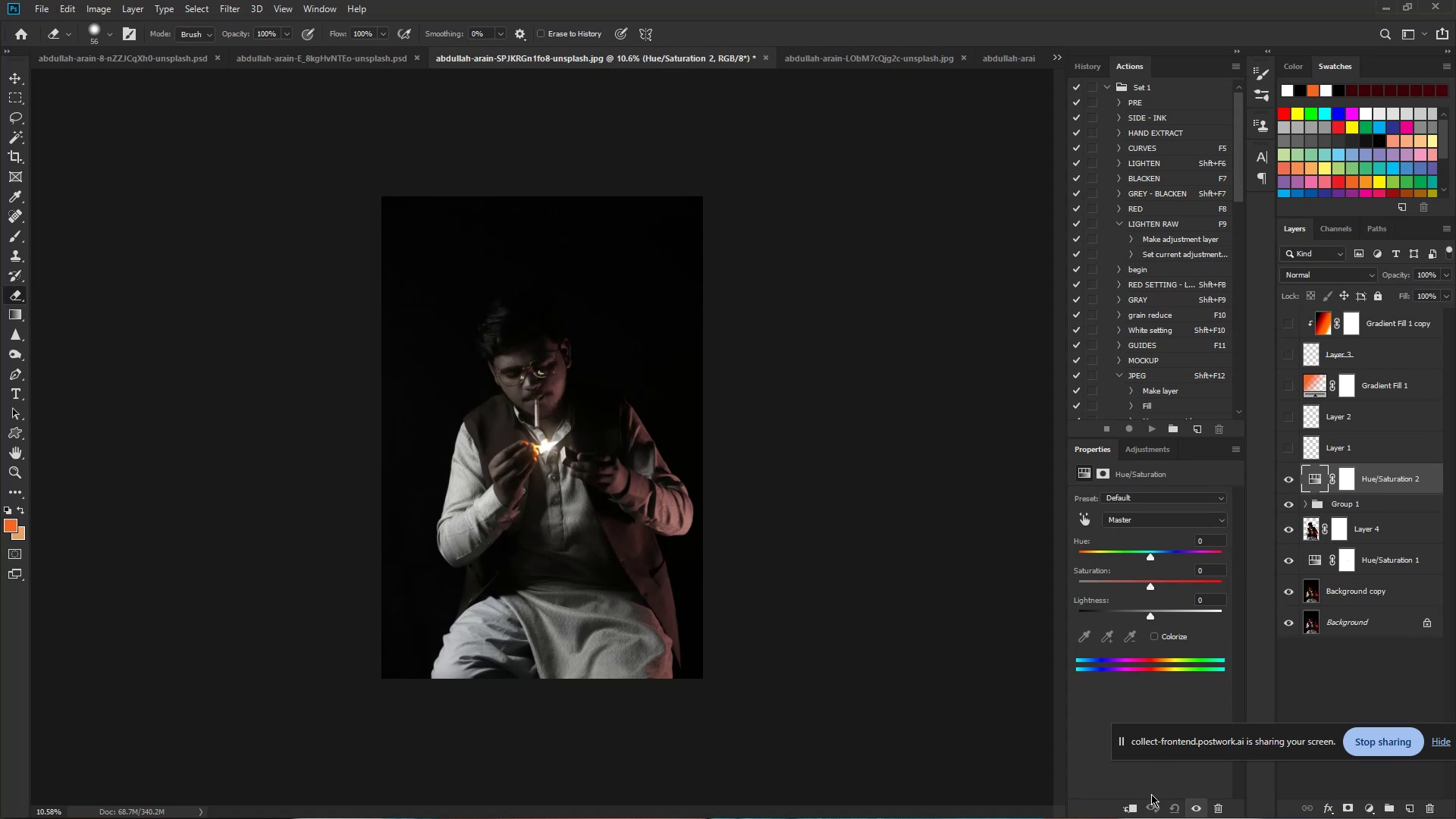 
left_click([1134, 807])
 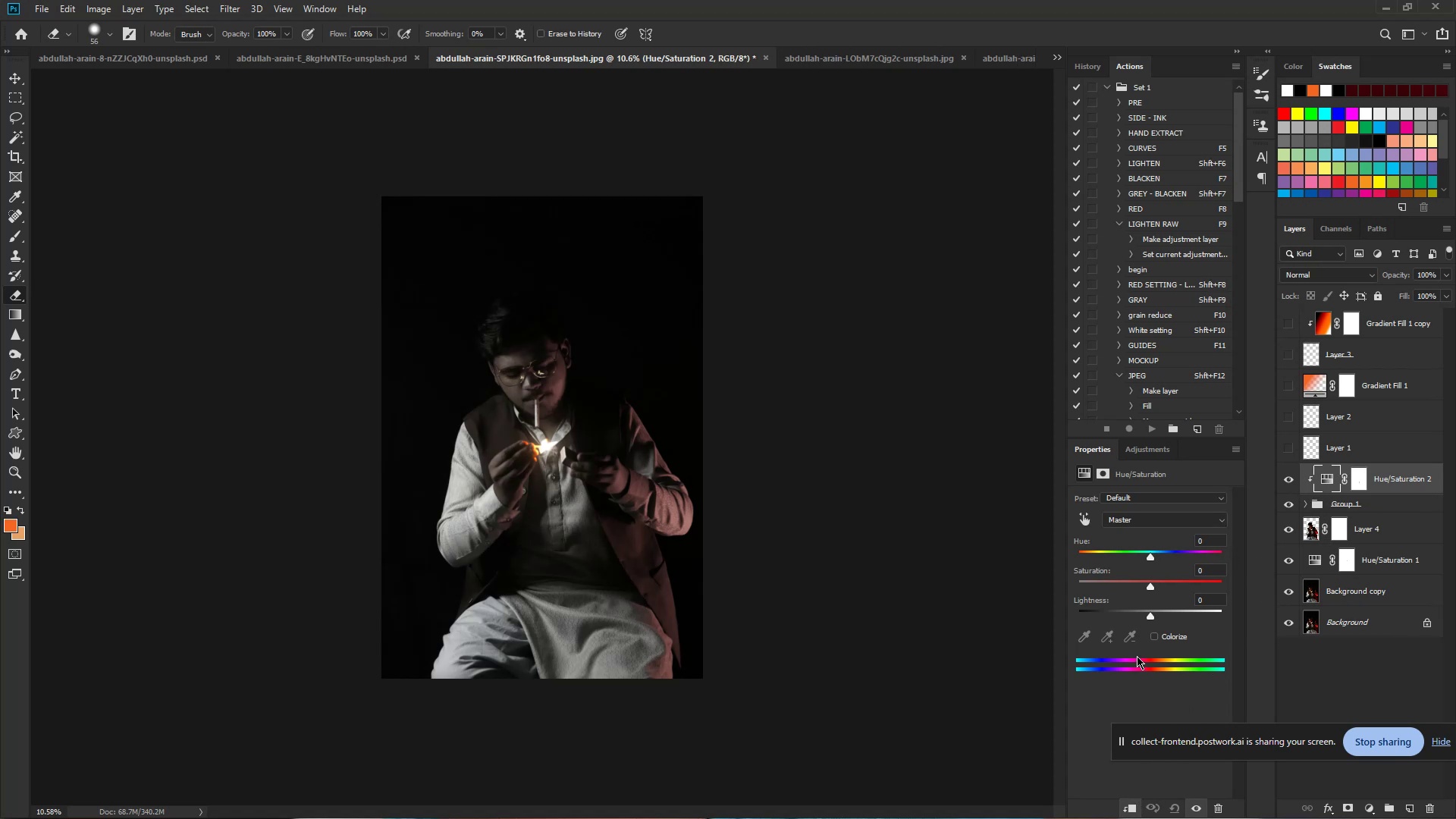 
left_click([1156, 639])
 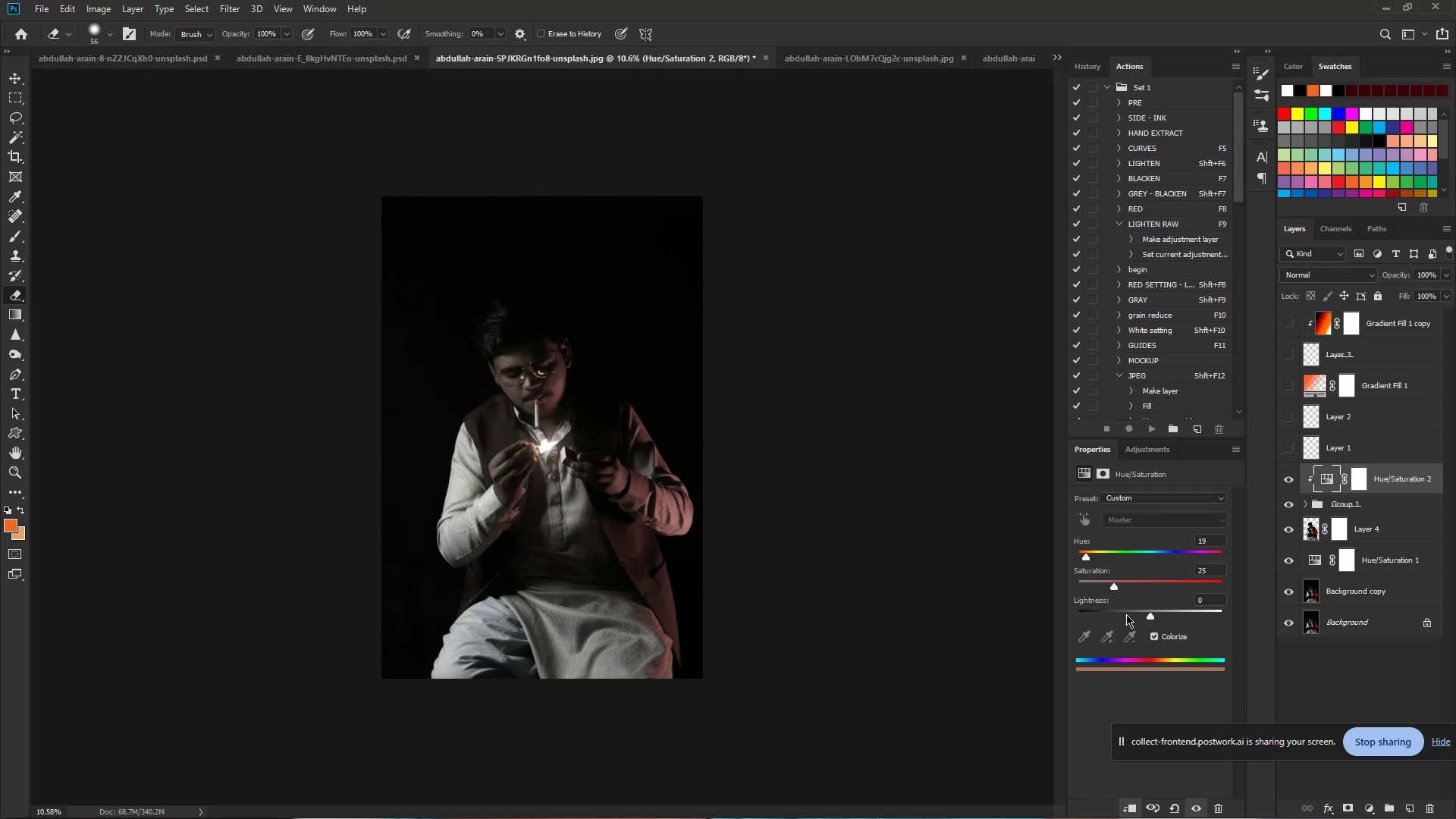 
hold_key(key=ControlLeft, duration=0.99)
 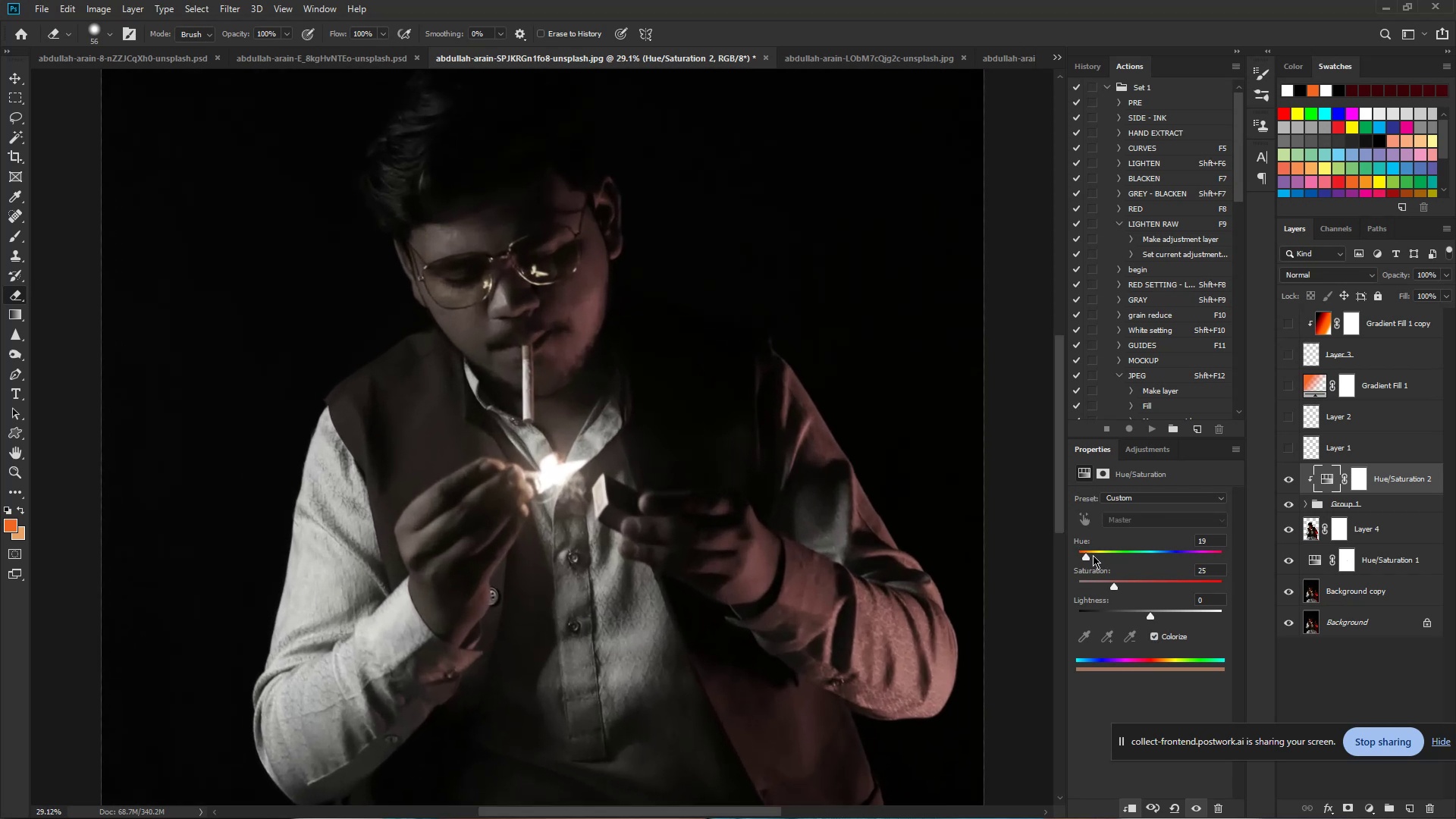 
hold_key(key=Space, duration=0.89)
 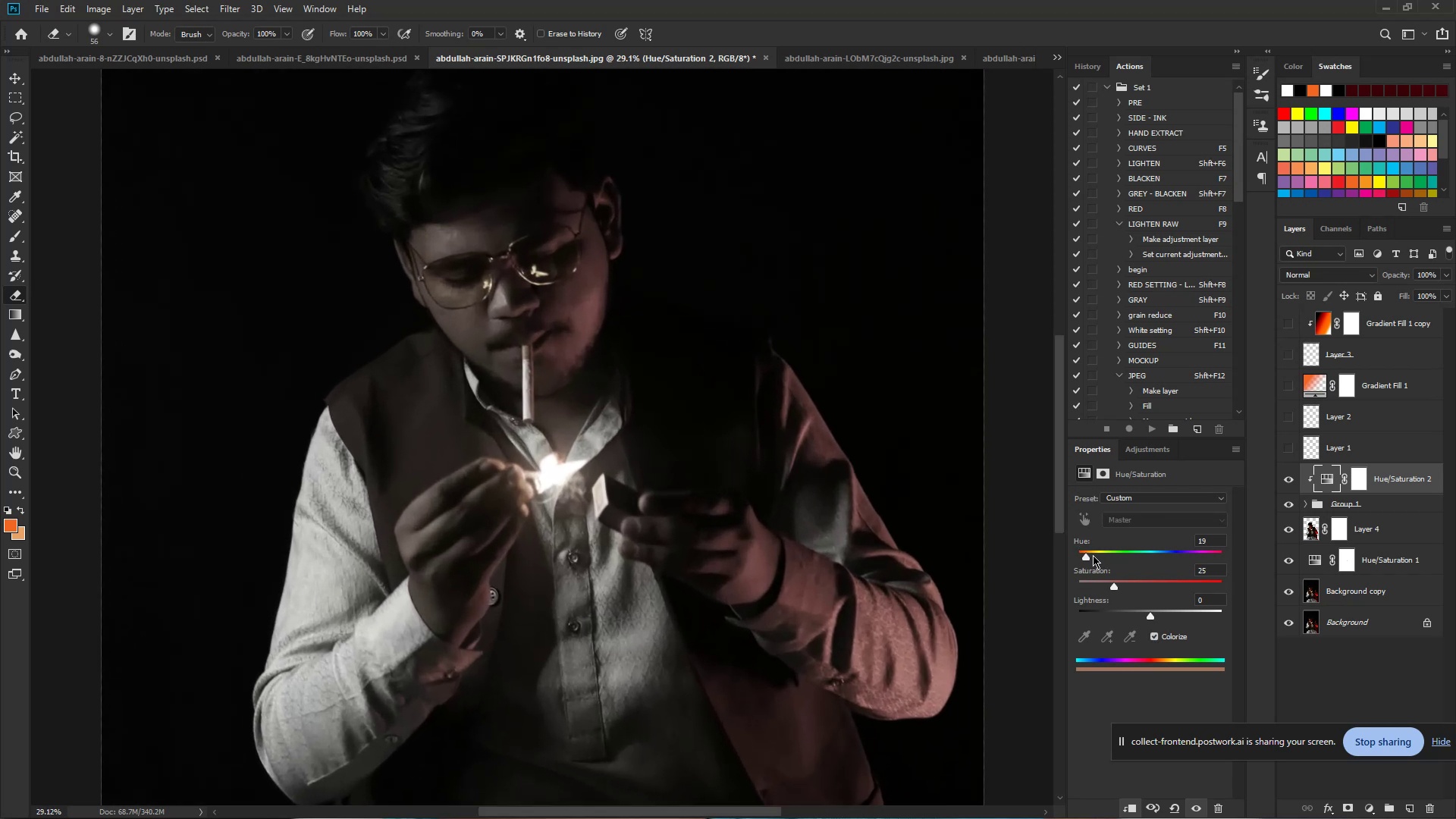 
left_click_drag(start_coordinate=[551, 431], to_coordinate=[619, 443])
 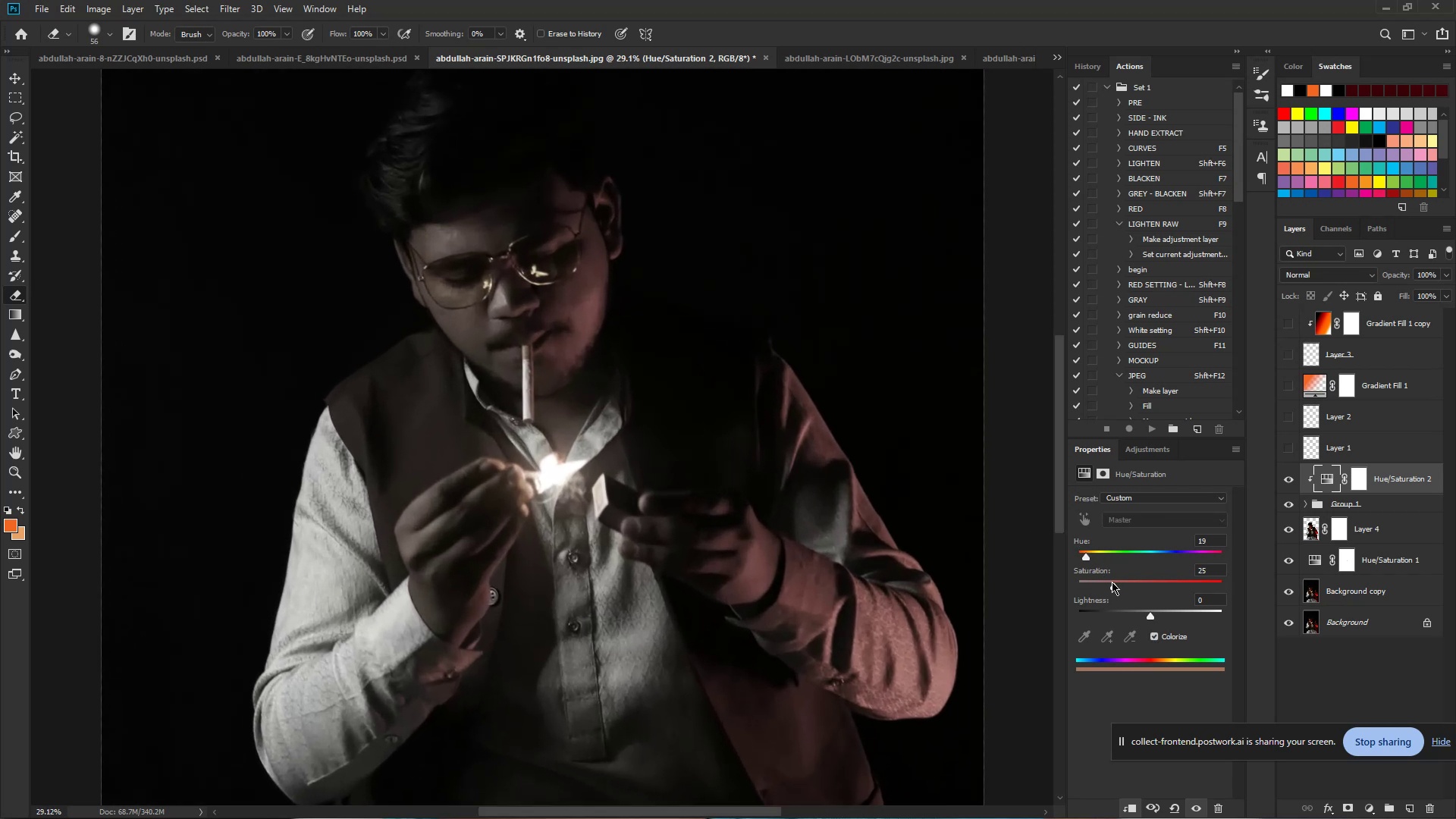 
left_click_drag(start_coordinate=[1116, 585], to_coordinate=[1126, 589])
 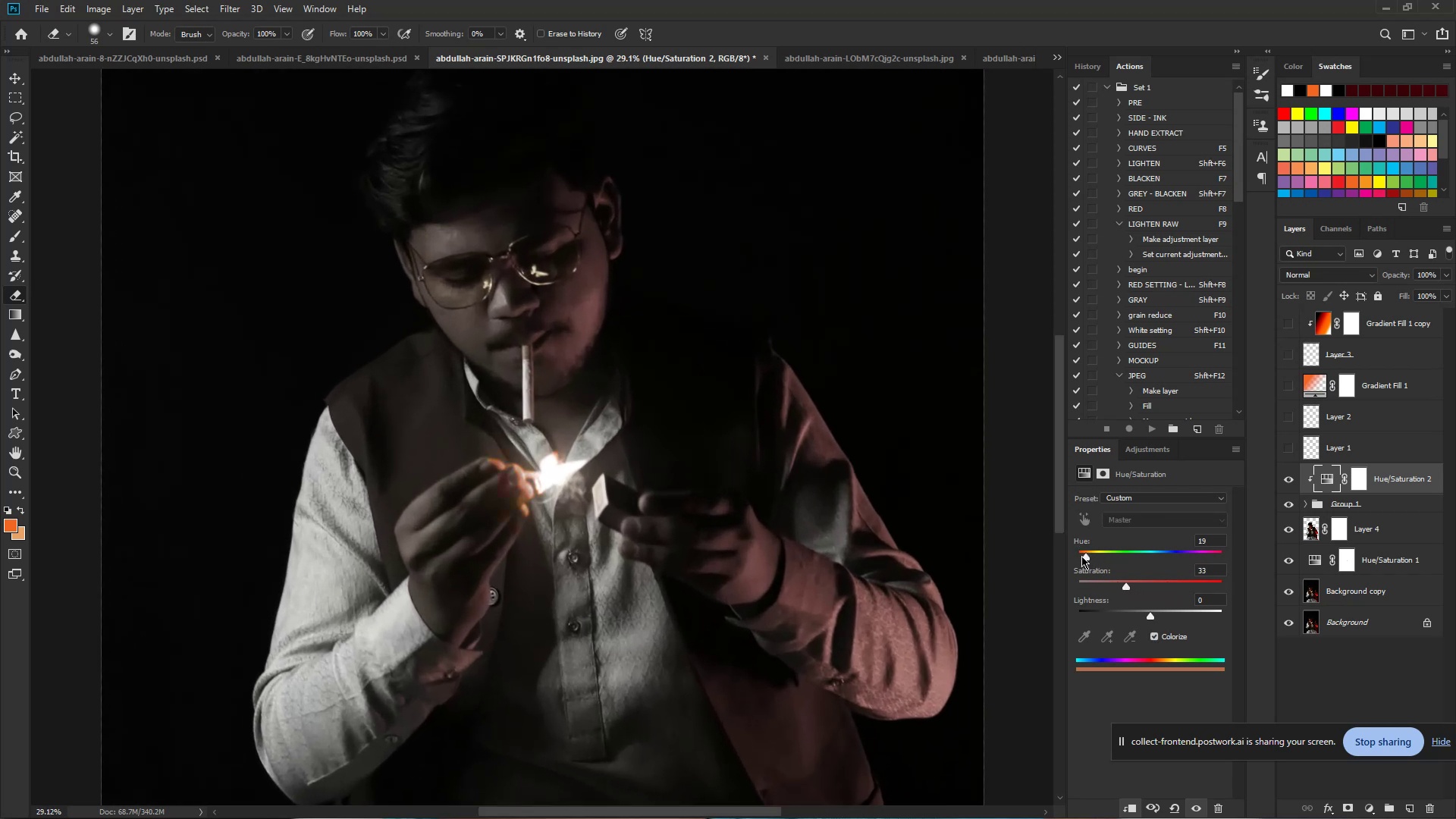 
left_click_drag(start_coordinate=[1089, 557], to_coordinate=[1076, 562])
 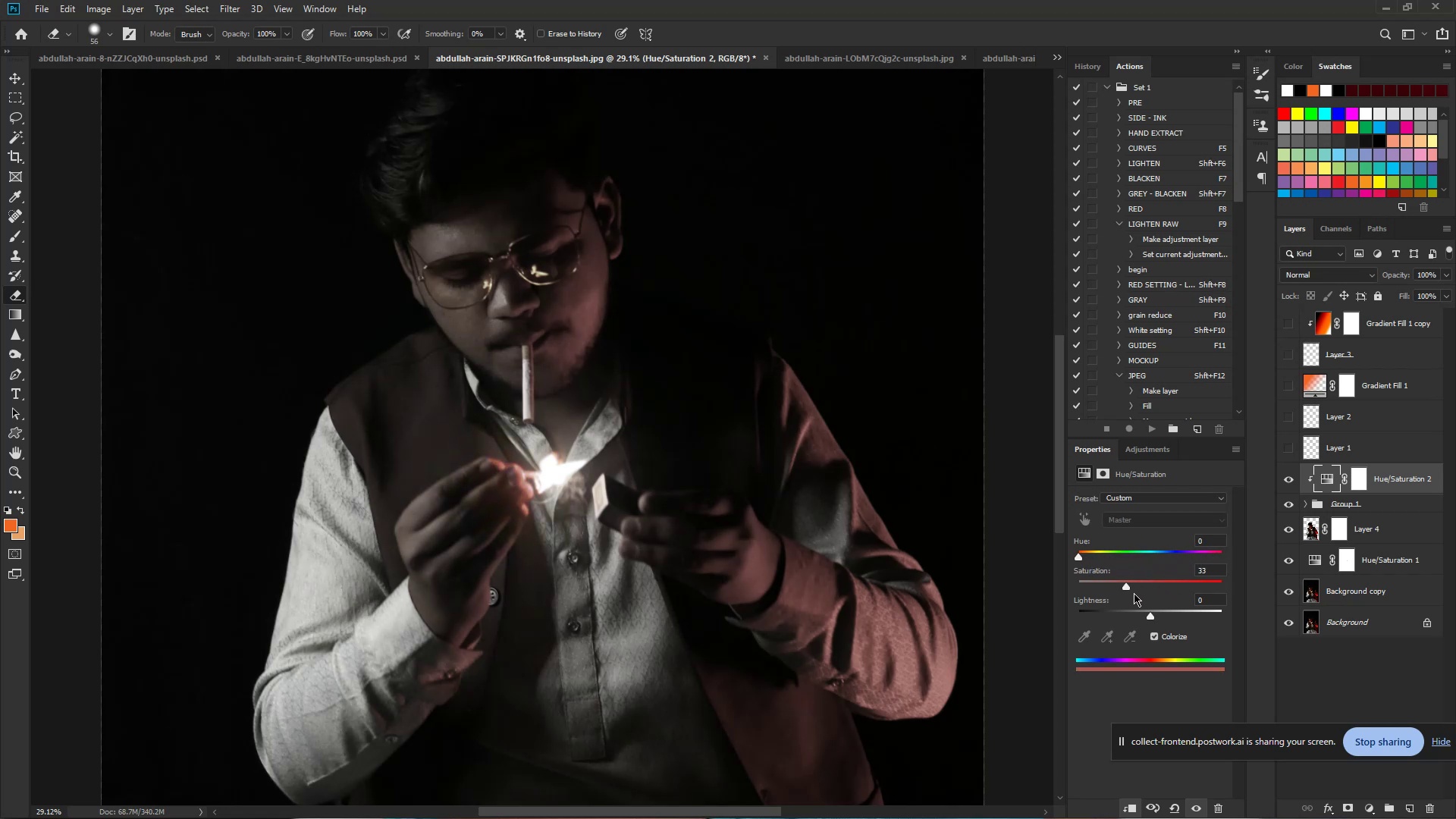 
left_click_drag(start_coordinate=[1128, 588], to_coordinate=[1144, 588])
 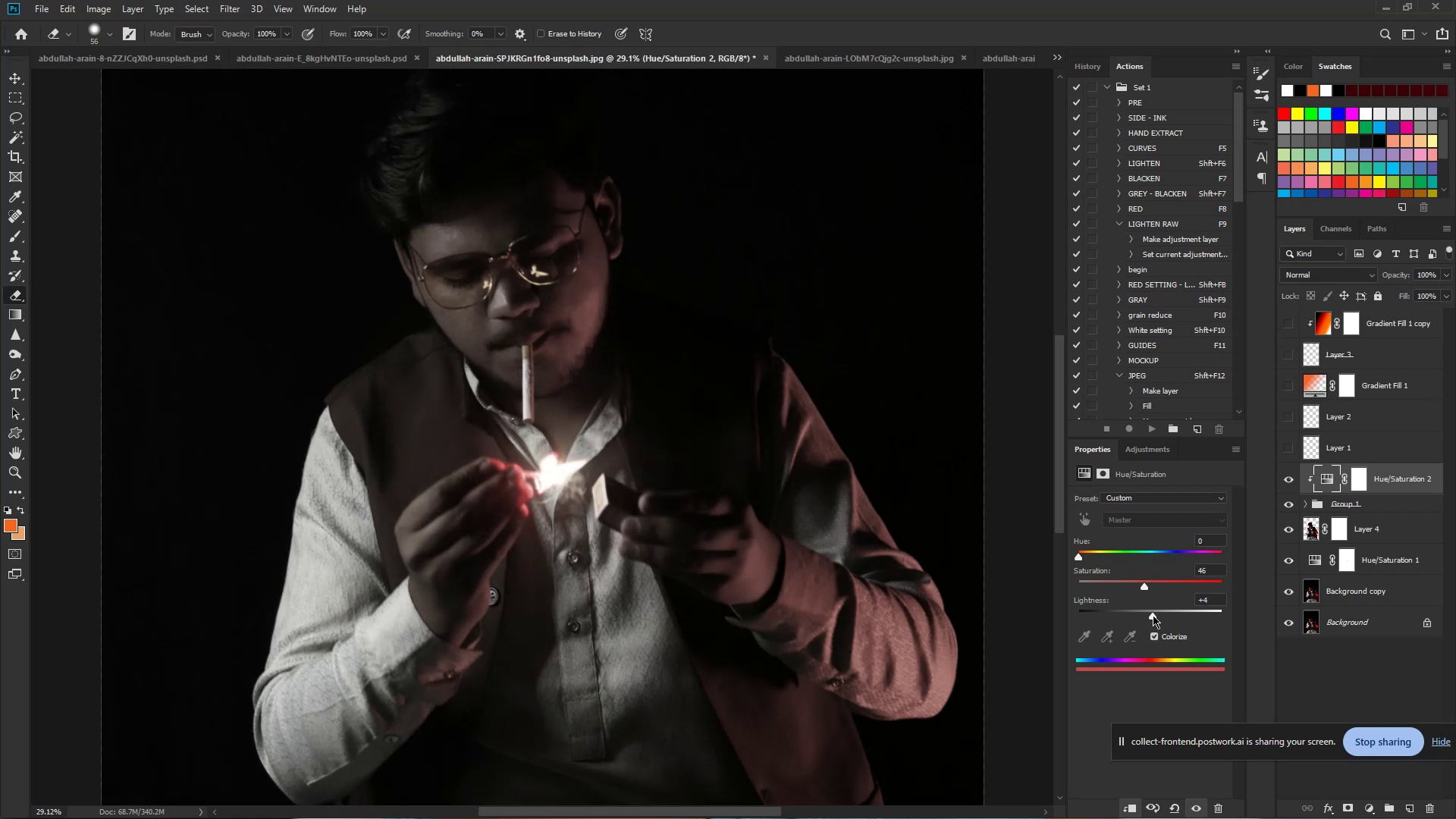 
wait(7.23)
 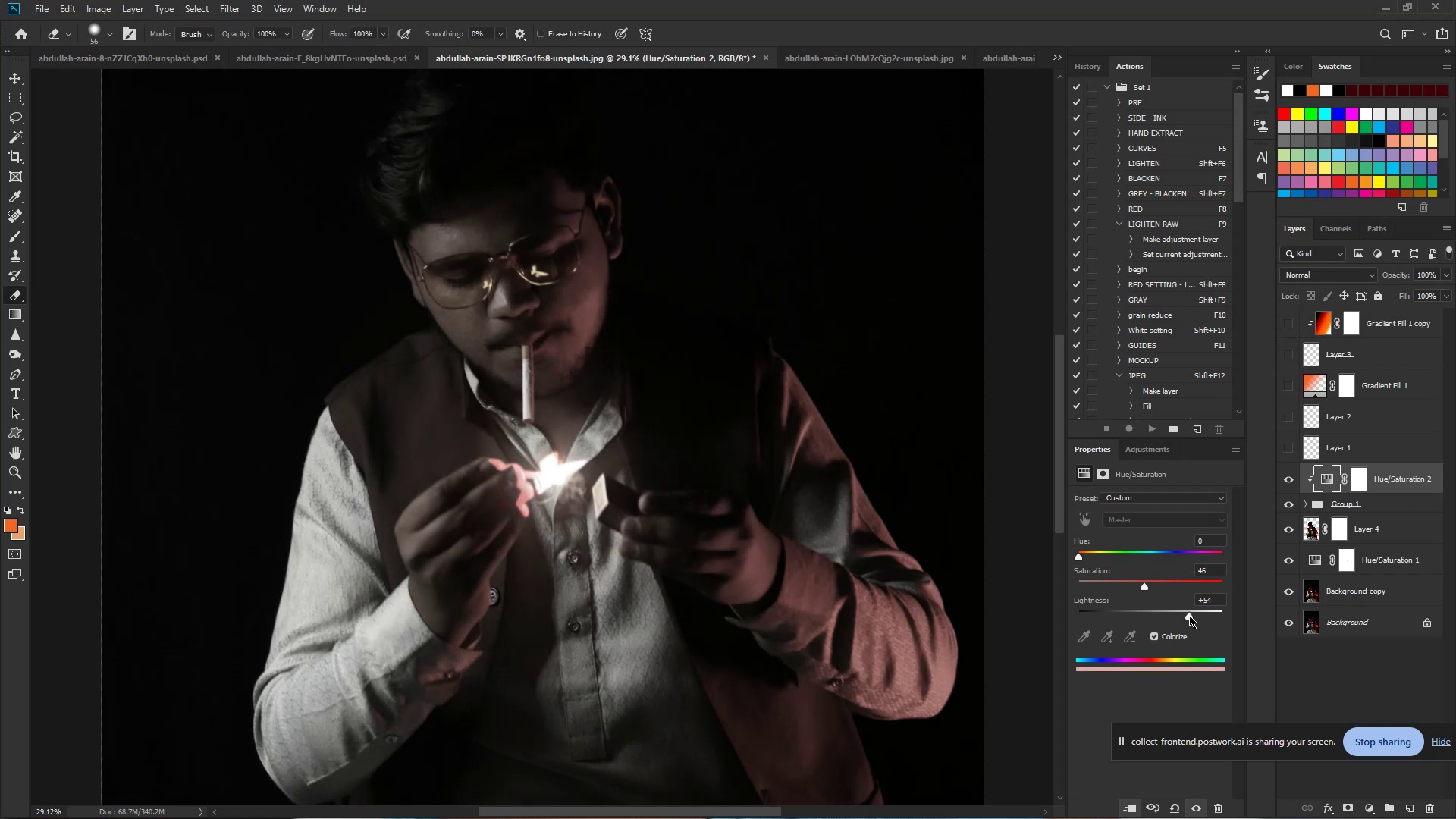 
left_click_drag(start_coordinate=[1143, 586], to_coordinate=[1117, 585])
 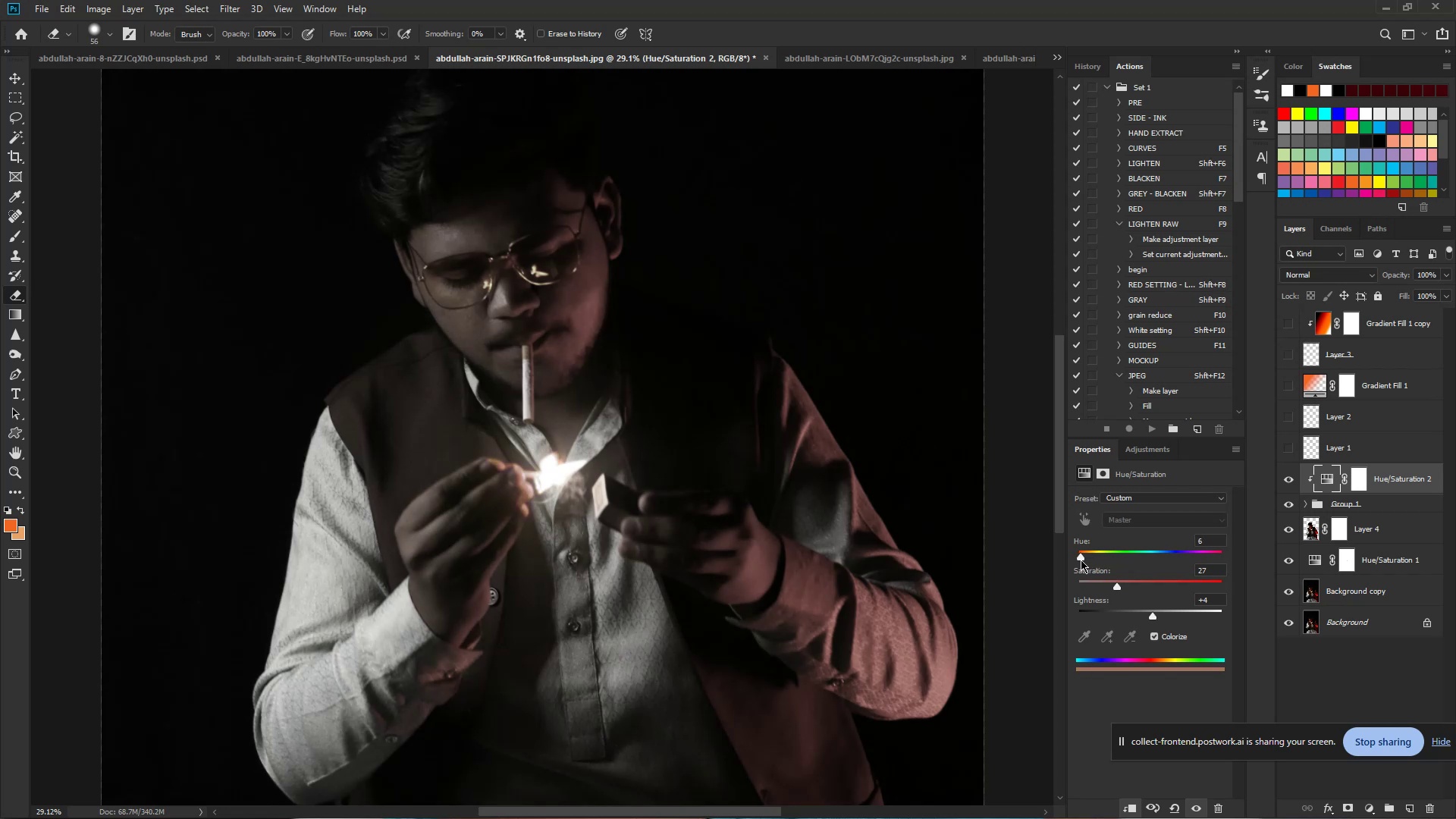 
wait(7.16)
 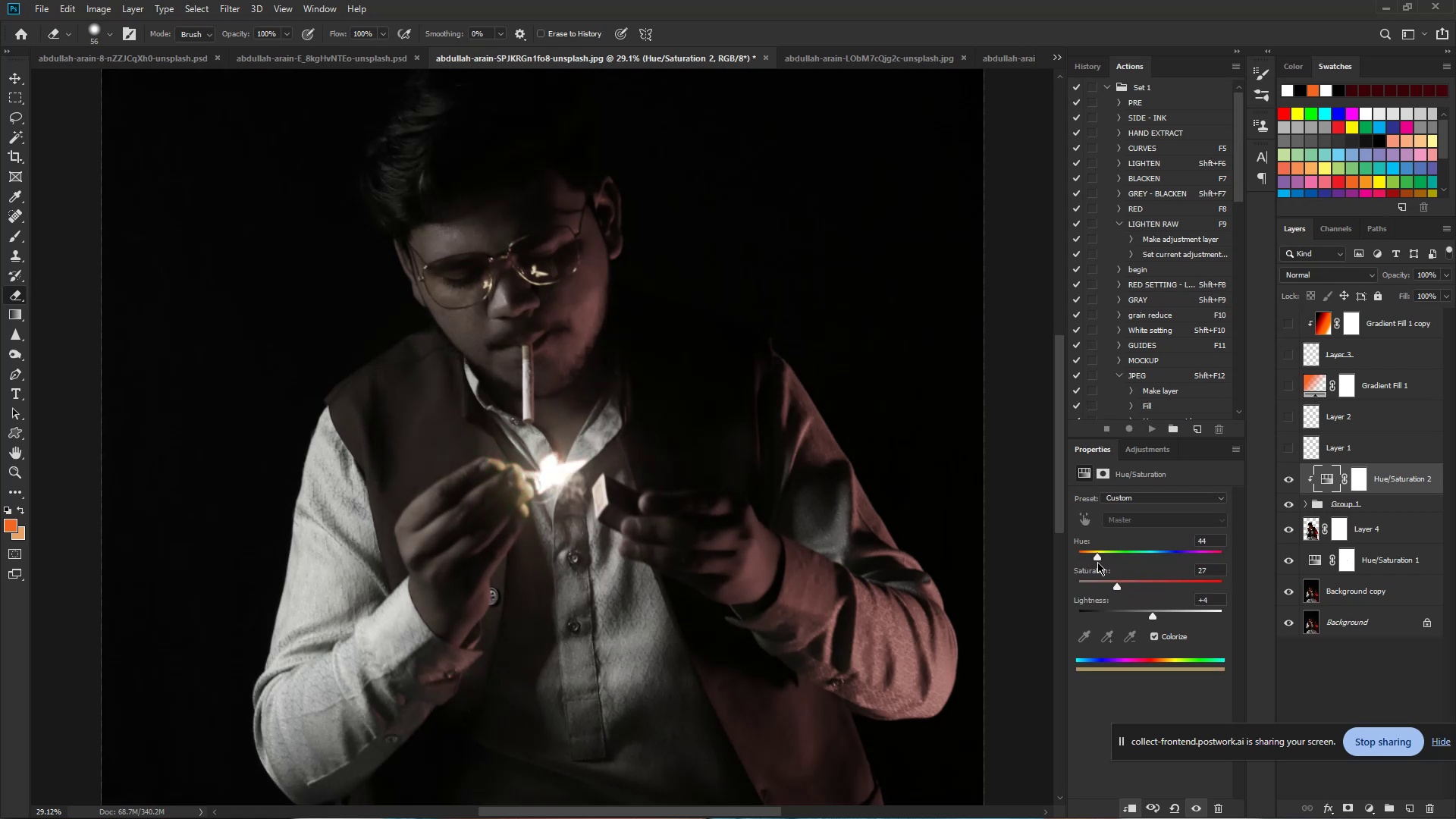 
hold_key(key=ControlLeft, duration=0.66)
 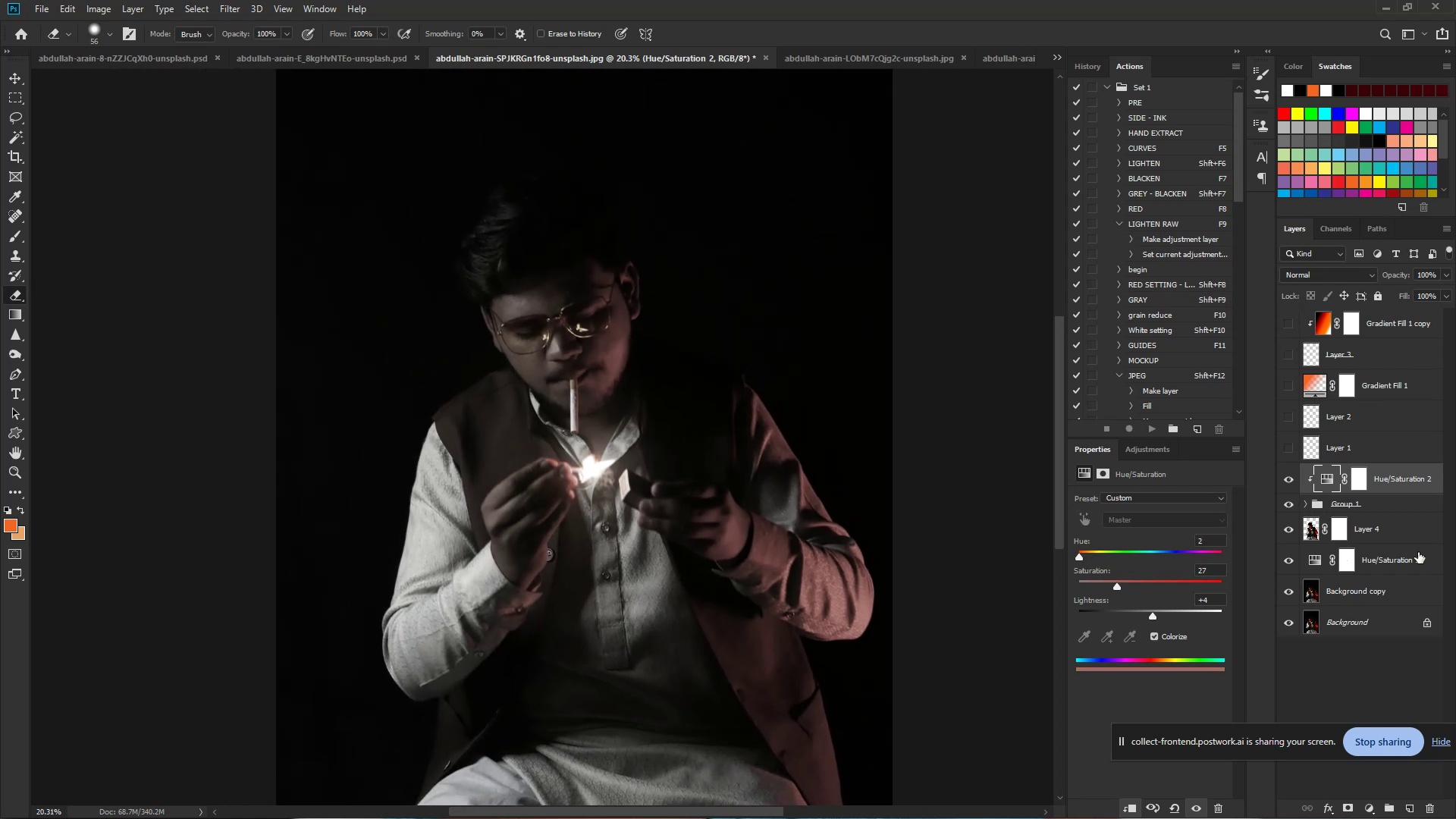 
hold_key(key=Space, duration=0.49)
 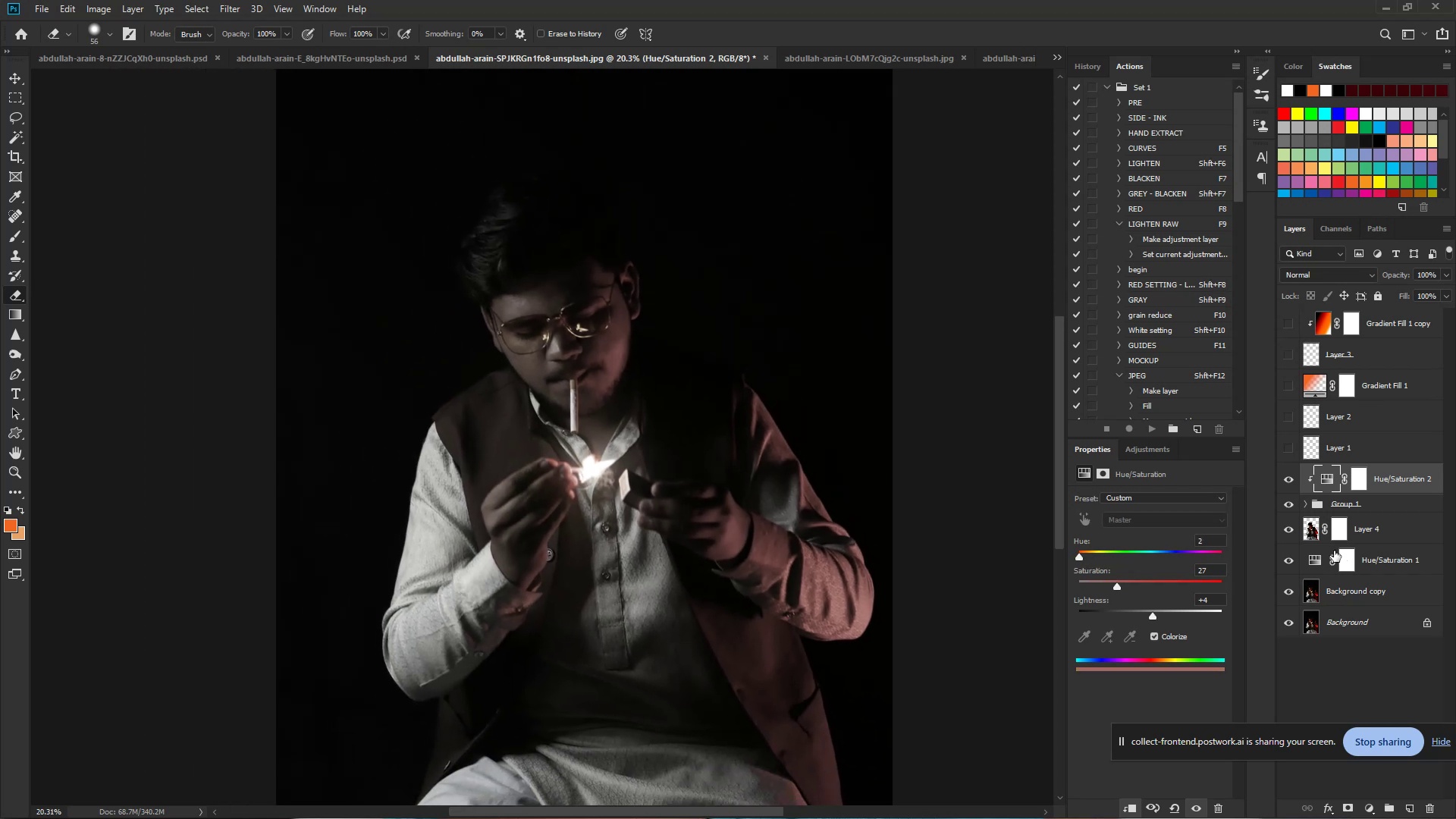 
left_click_drag(start_coordinate=[680, 458], to_coordinate=[651, 452])
 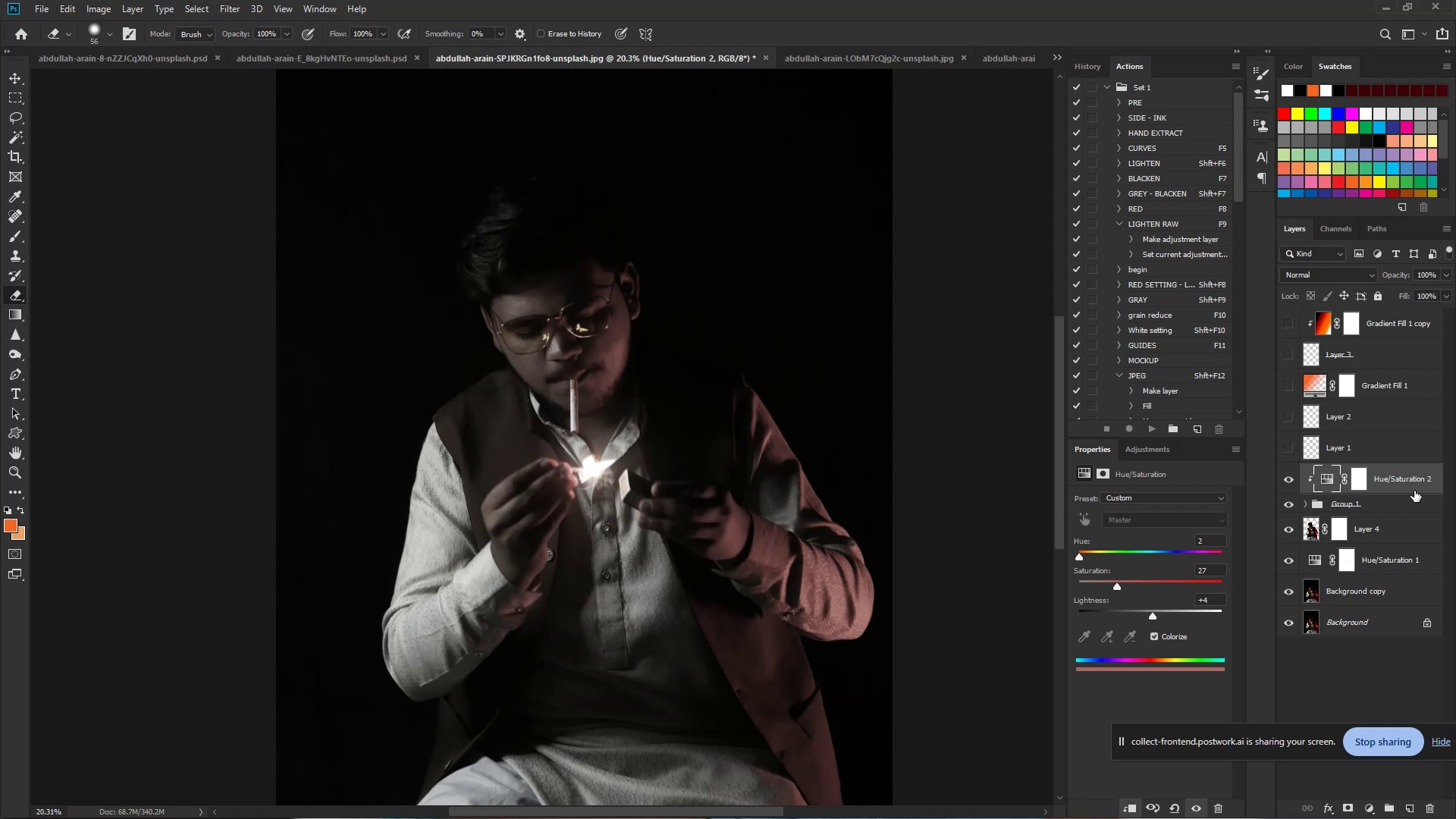 
wait(17.1)
 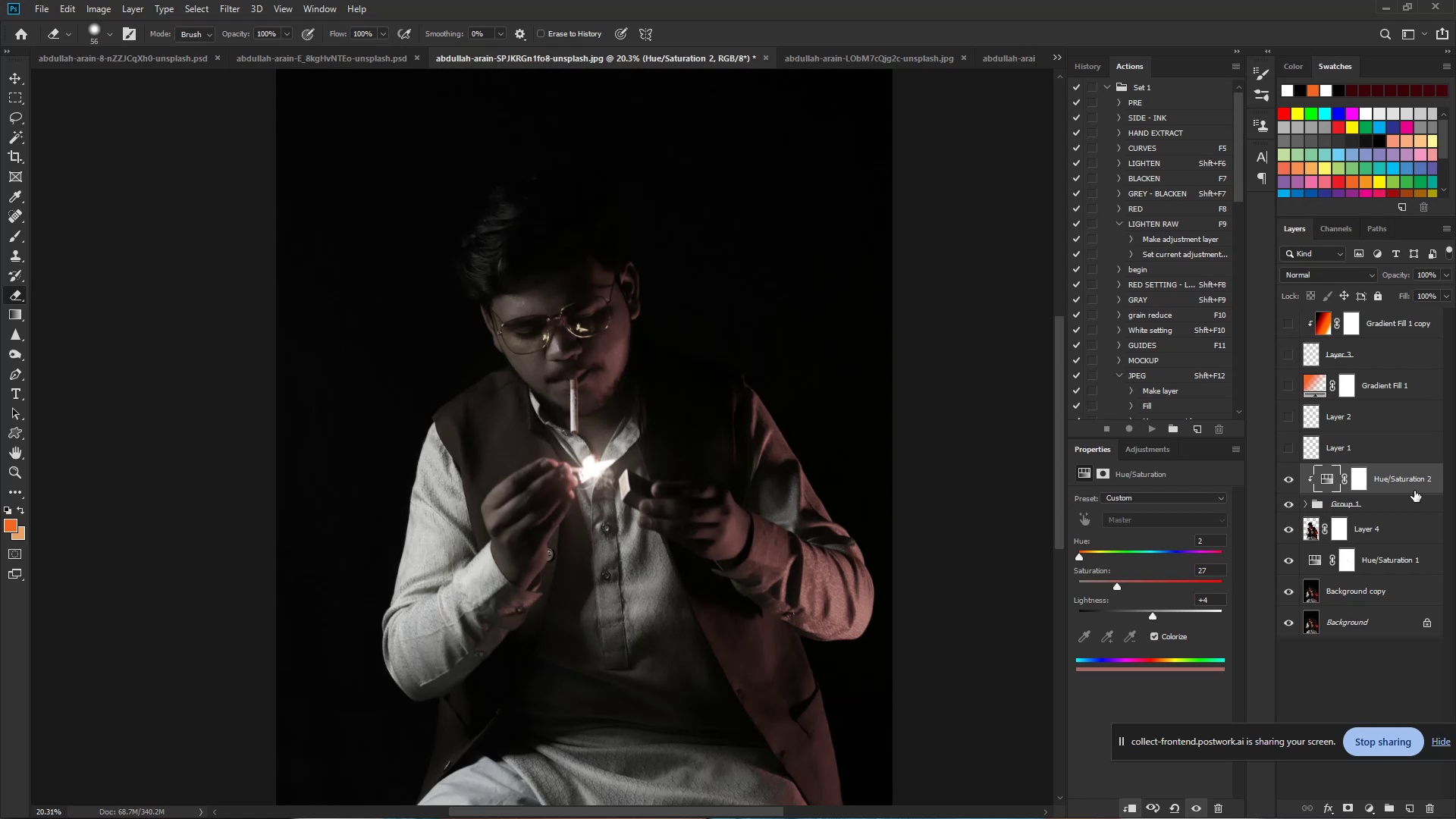 
left_click_drag(start_coordinate=[1117, 587], to_coordinate=[1172, 587])
 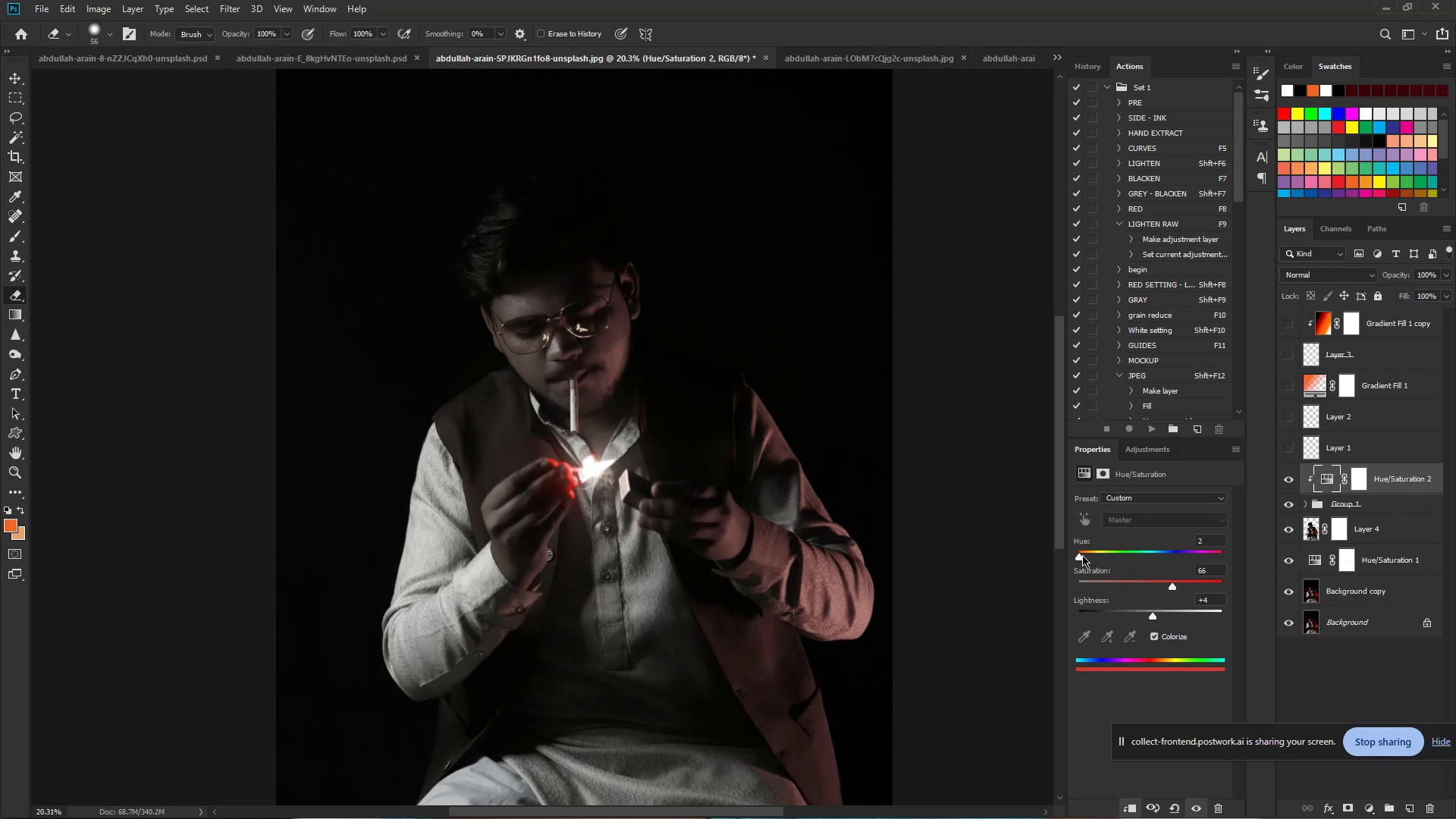 
left_click_drag(start_coordinate=[1081, 557], to_coordinate=[1084, 560])
 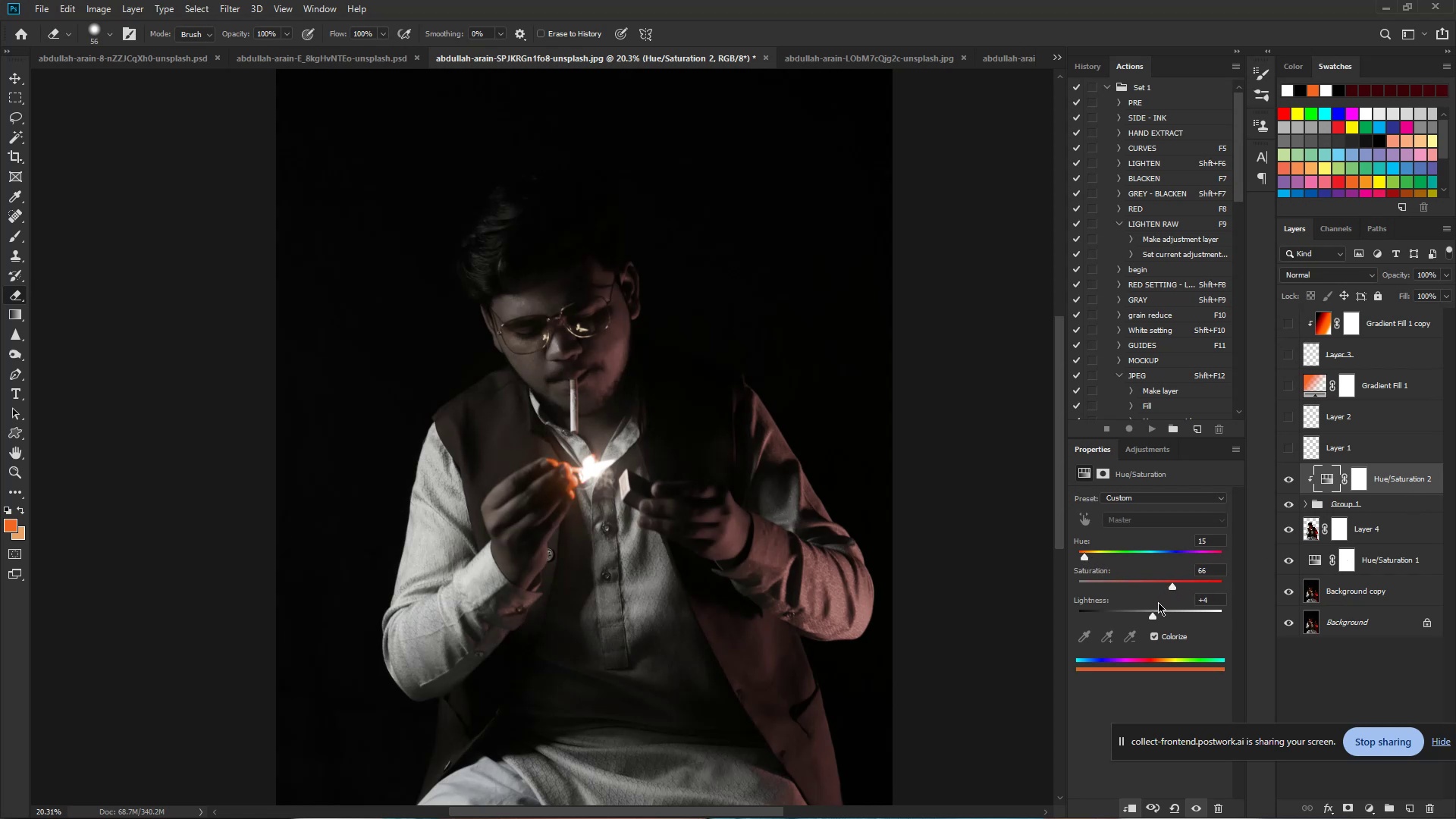 
left_click_drag(start_coordinate=[1155, 614], to_coordinate=[1150, 617])
 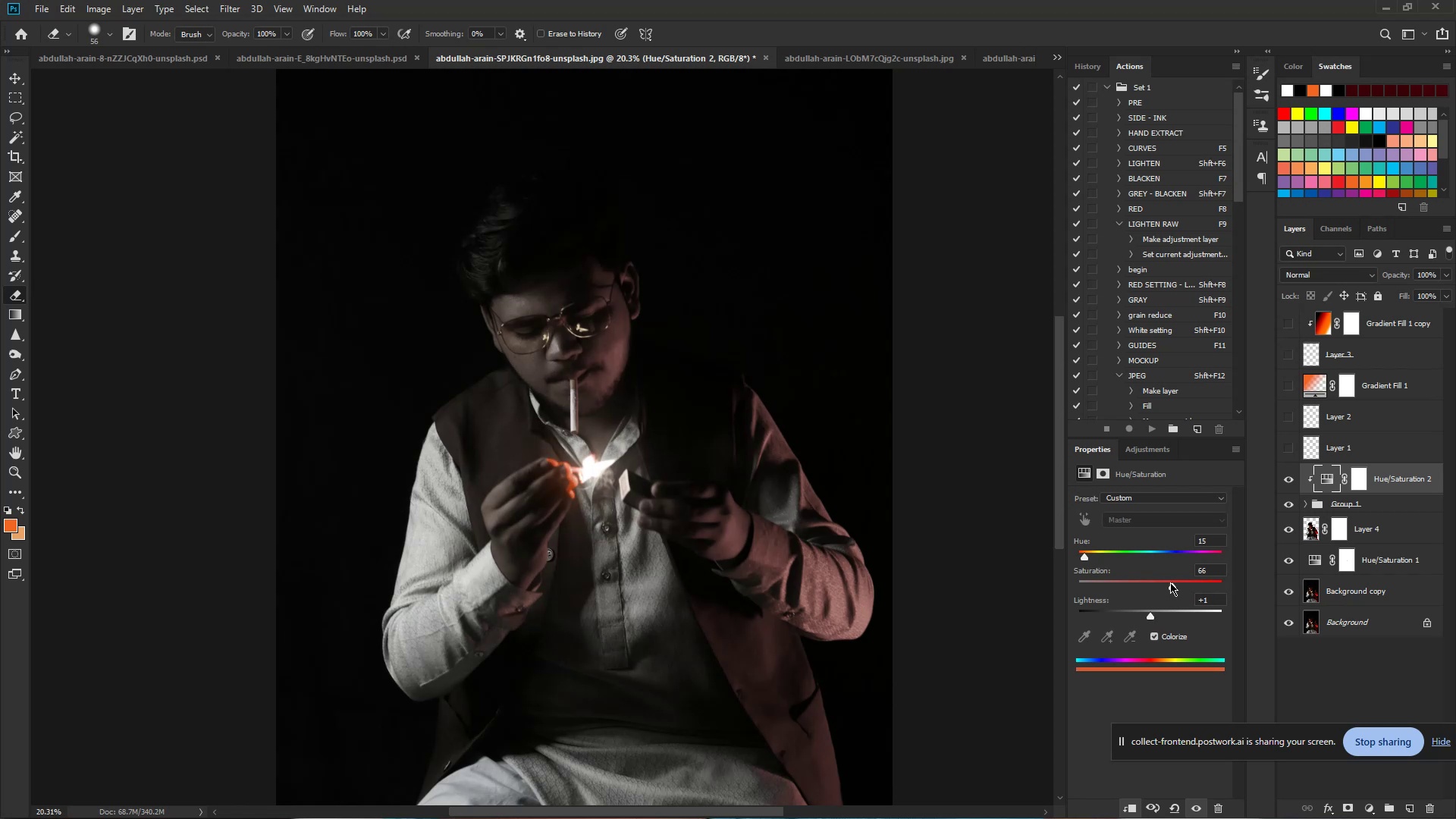 
left_click_drag(start_coordinate=[1172, 584], to_coordinate=[1150, 585])
 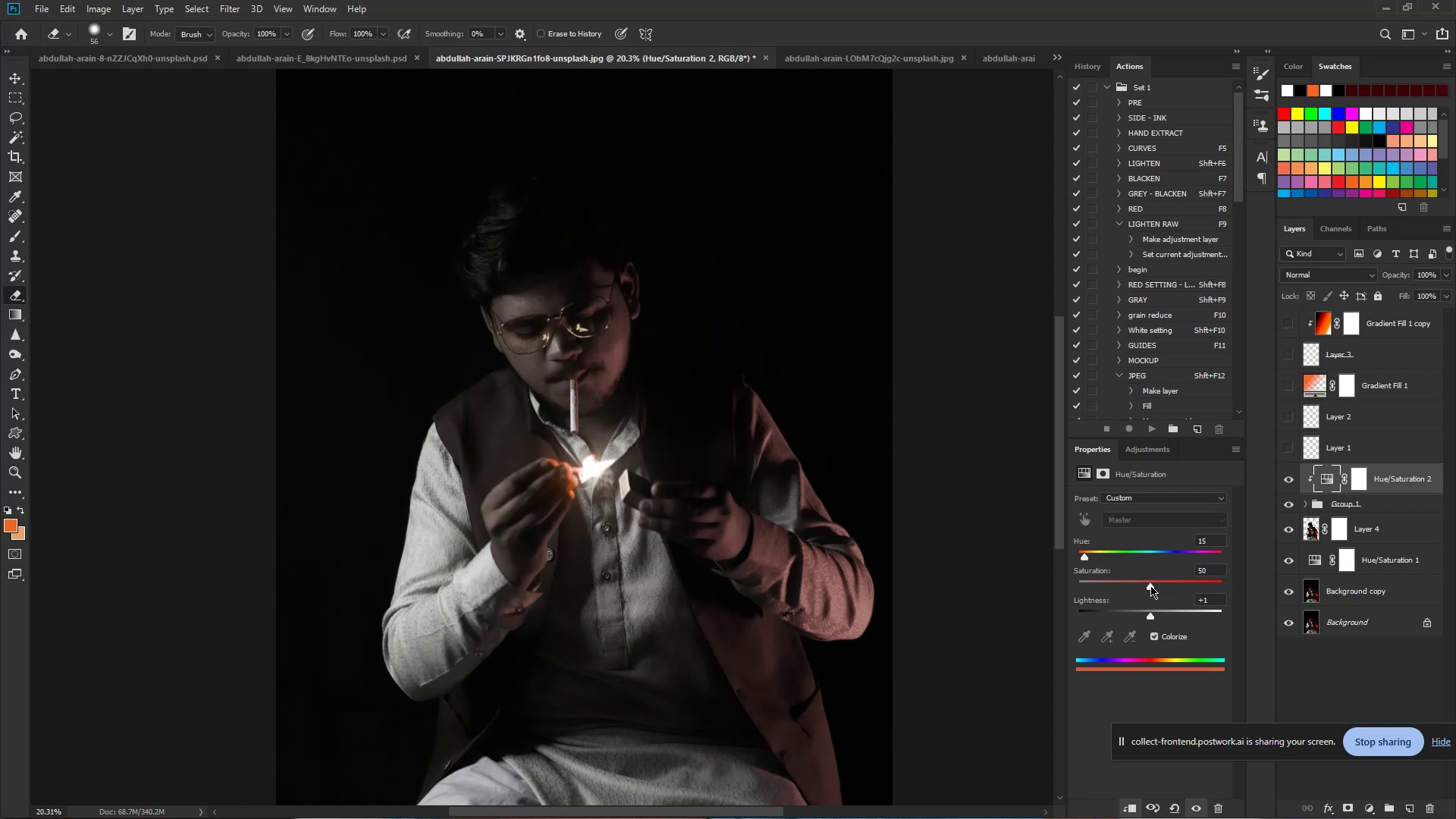 
wait(6.23)
 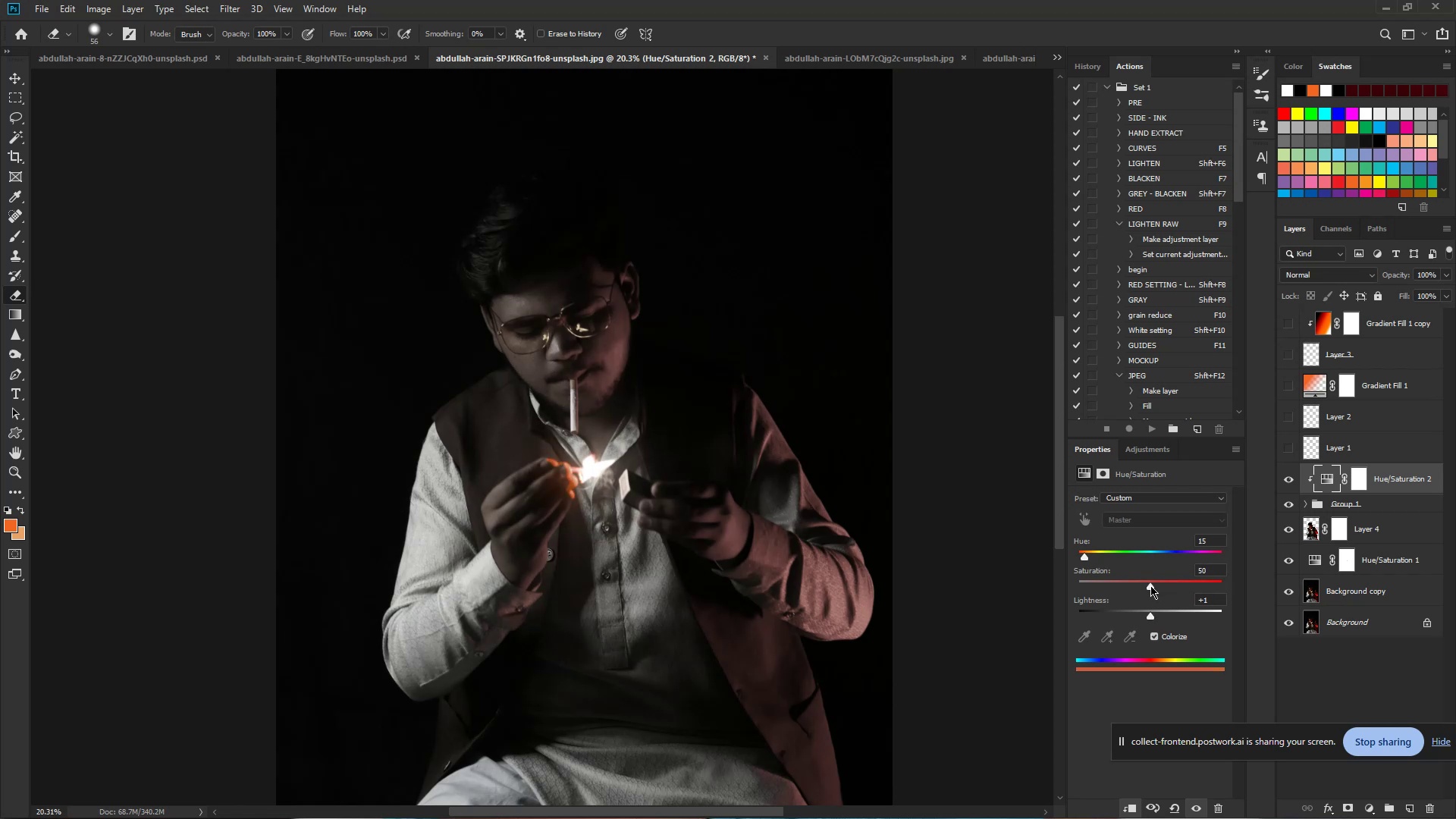 
left_click([1291, 481])
 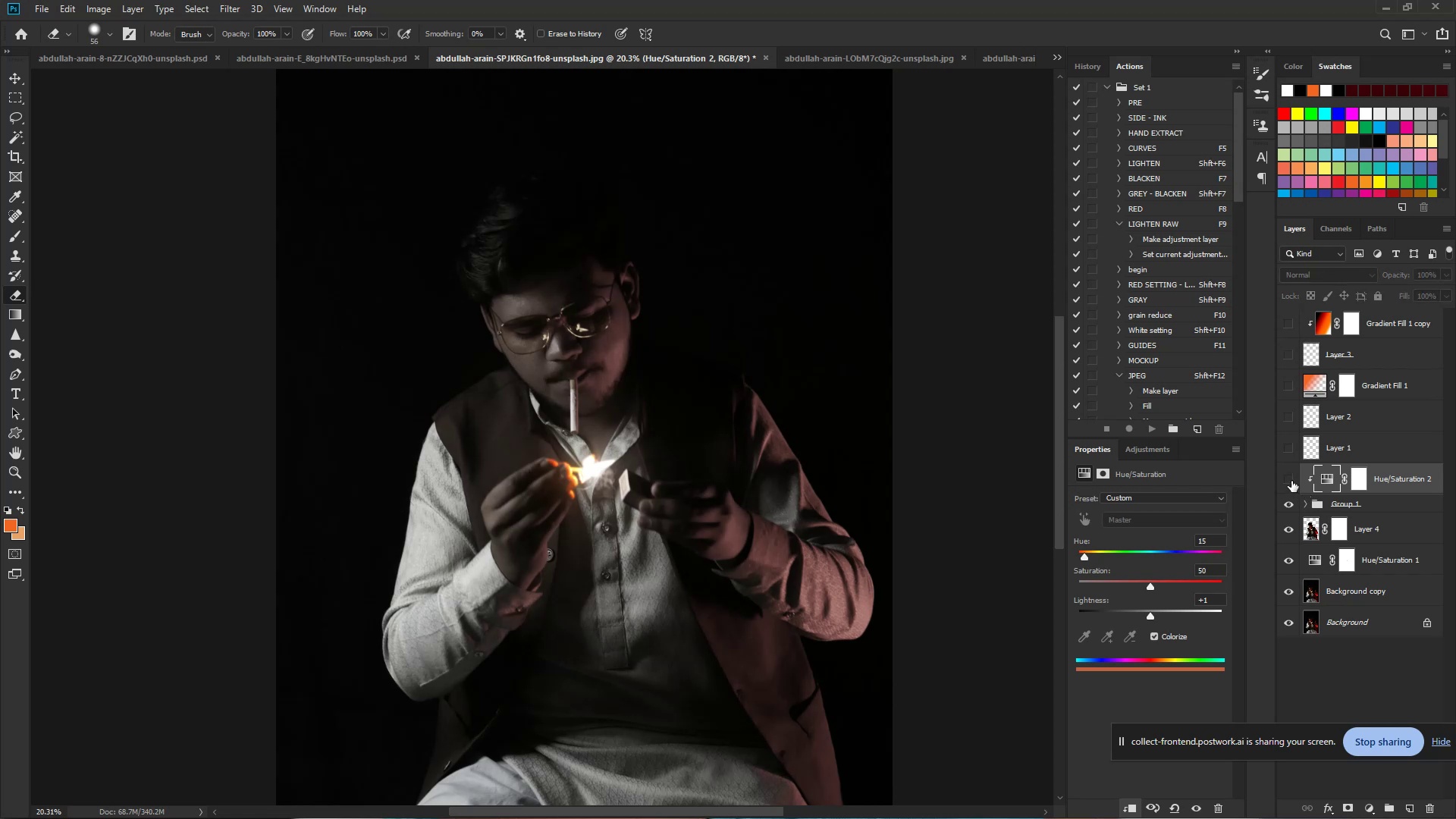 
left_click([1291, 481])
 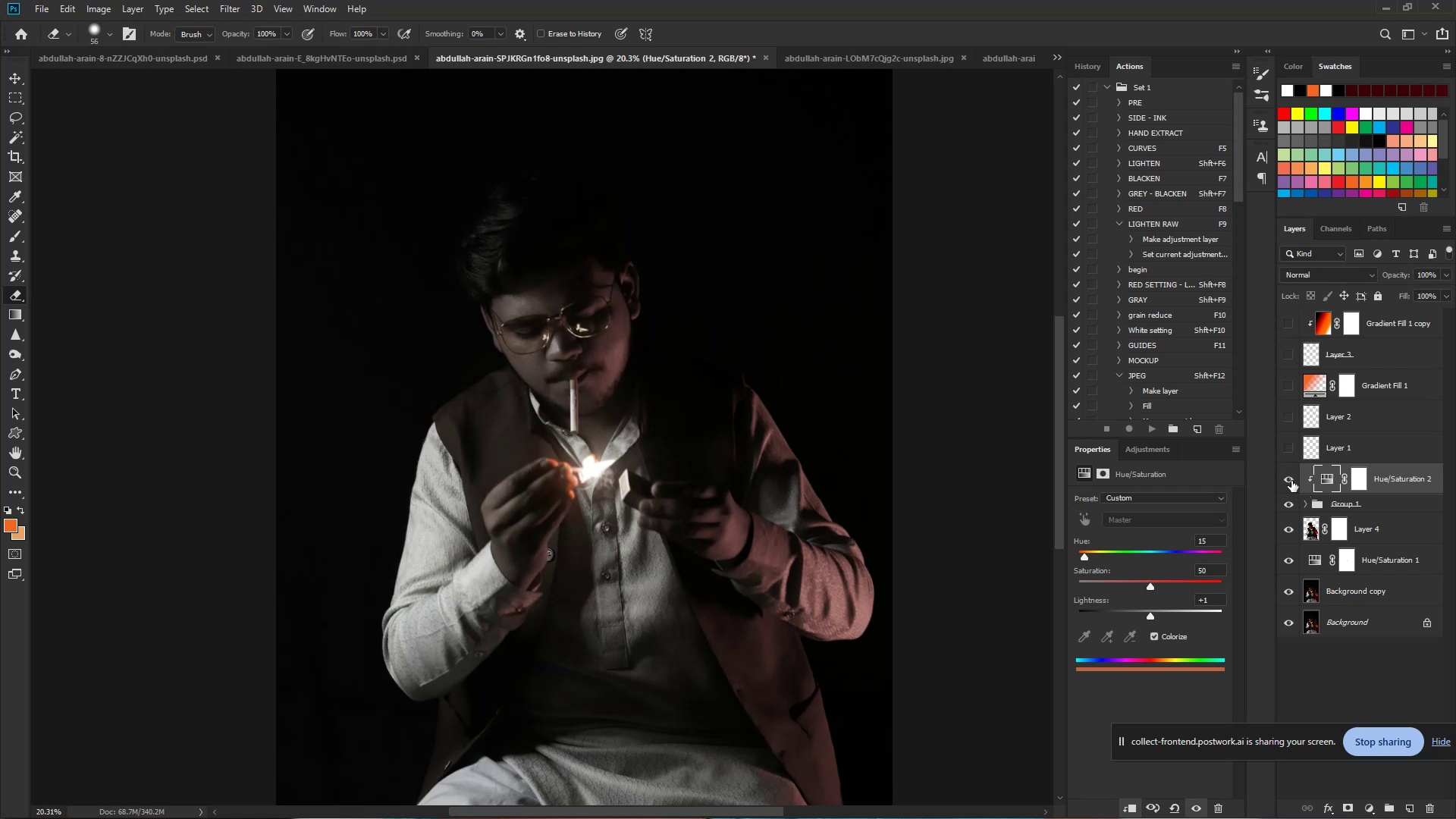 
left_click([1291, 481])
 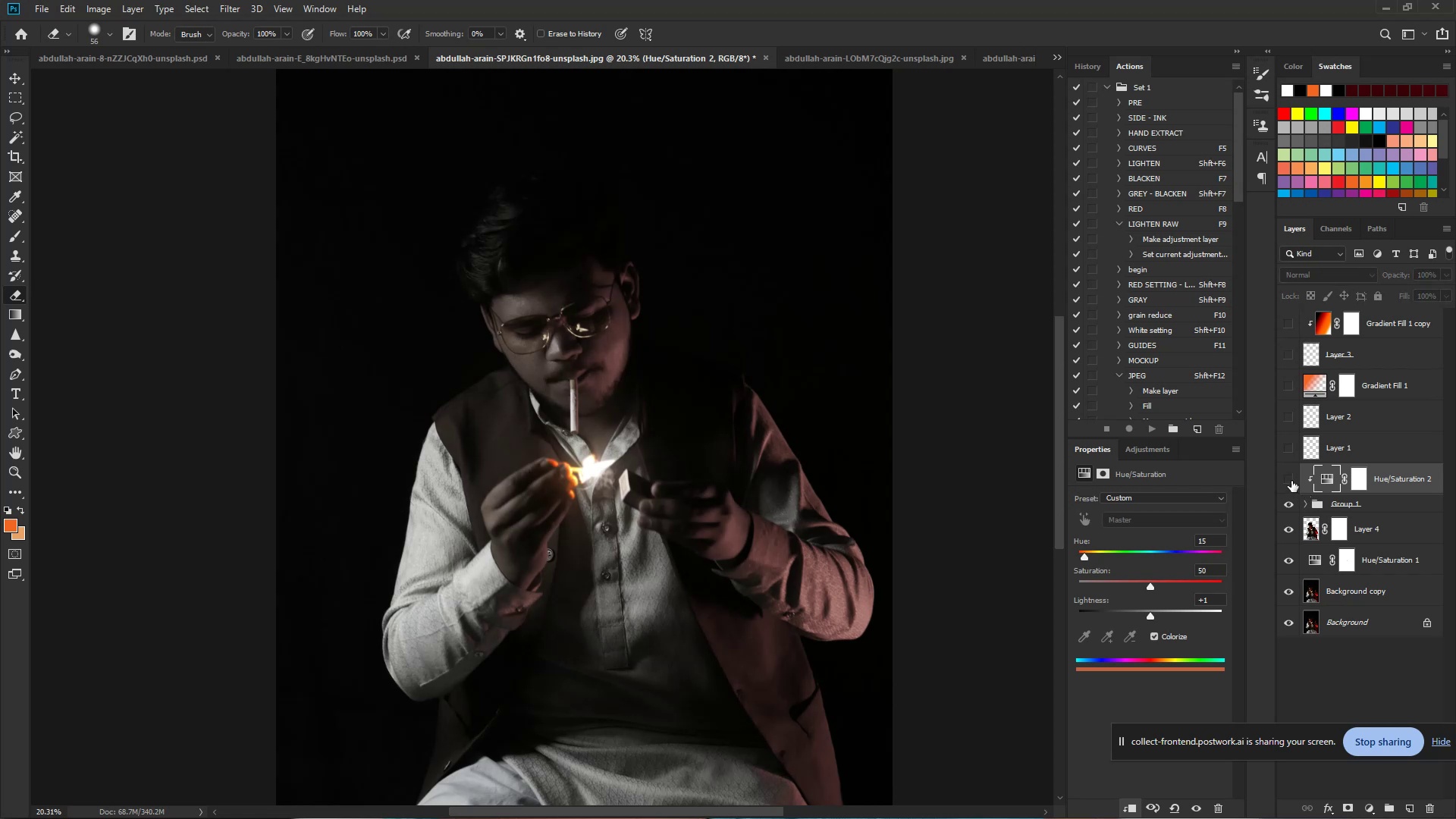 
left_click([1291, 481])
 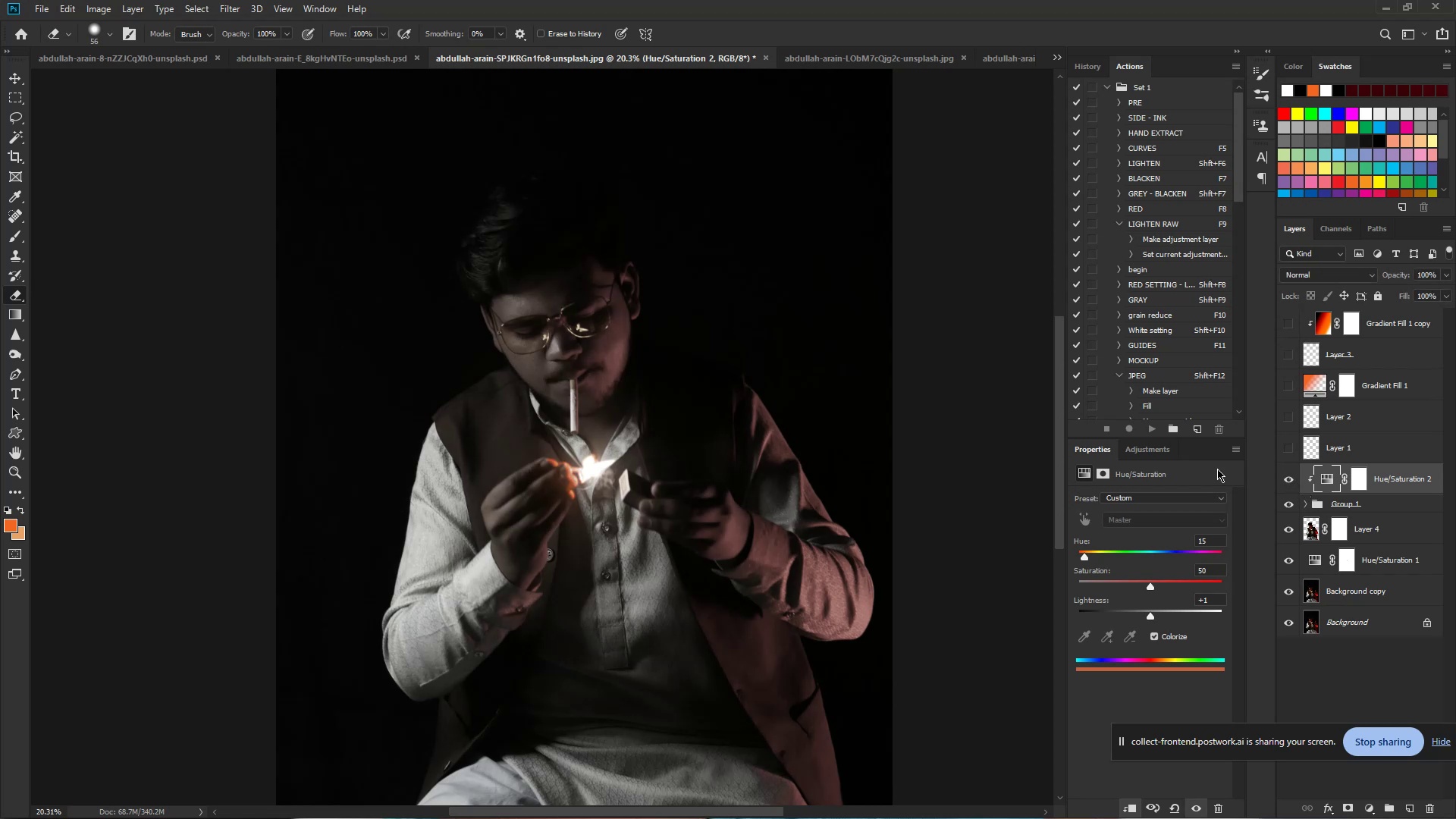 
hold_key(key=ControlLeft, duration=1.28)
 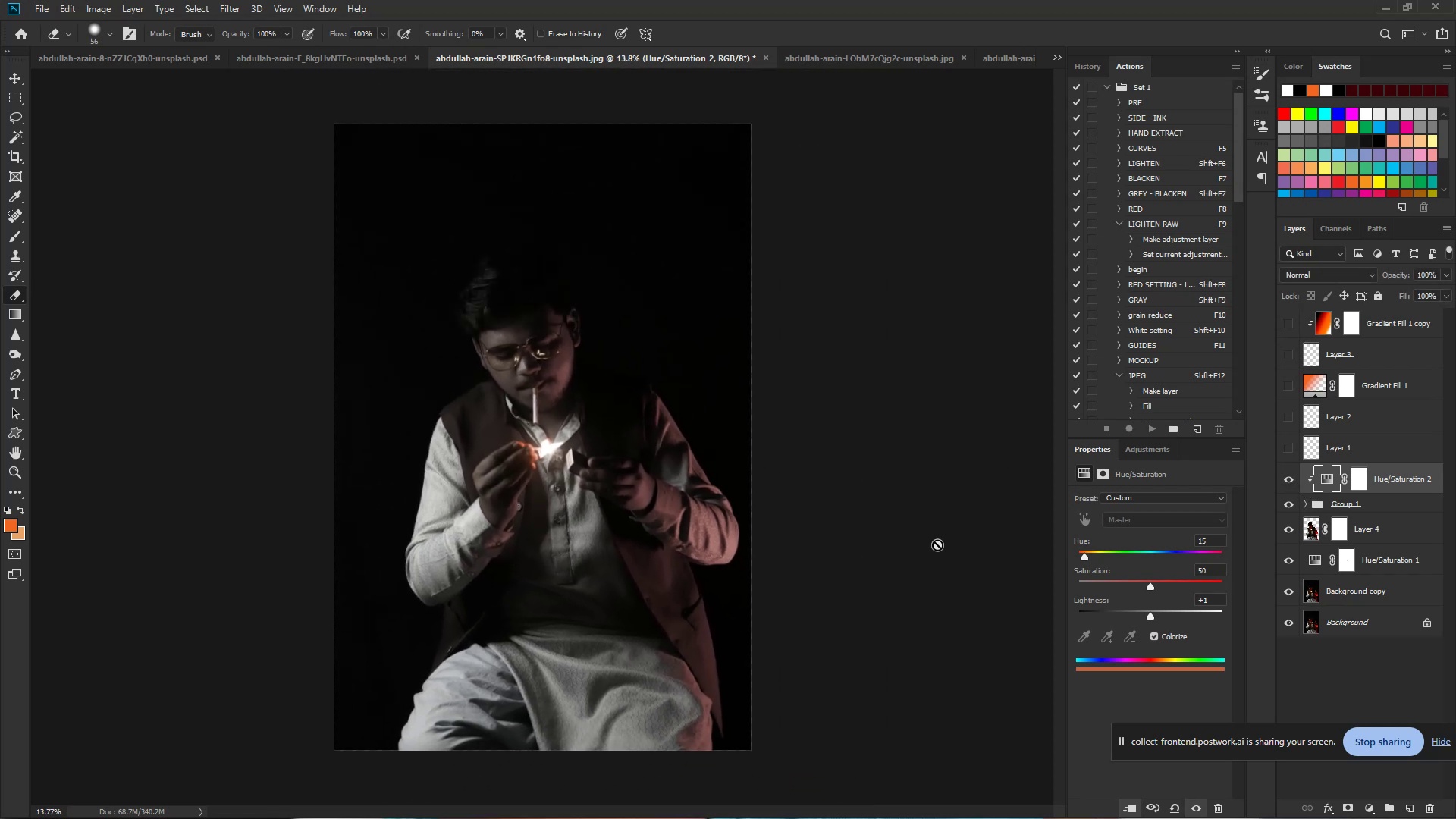 
hold_key(key=Space, duration=1.18)
 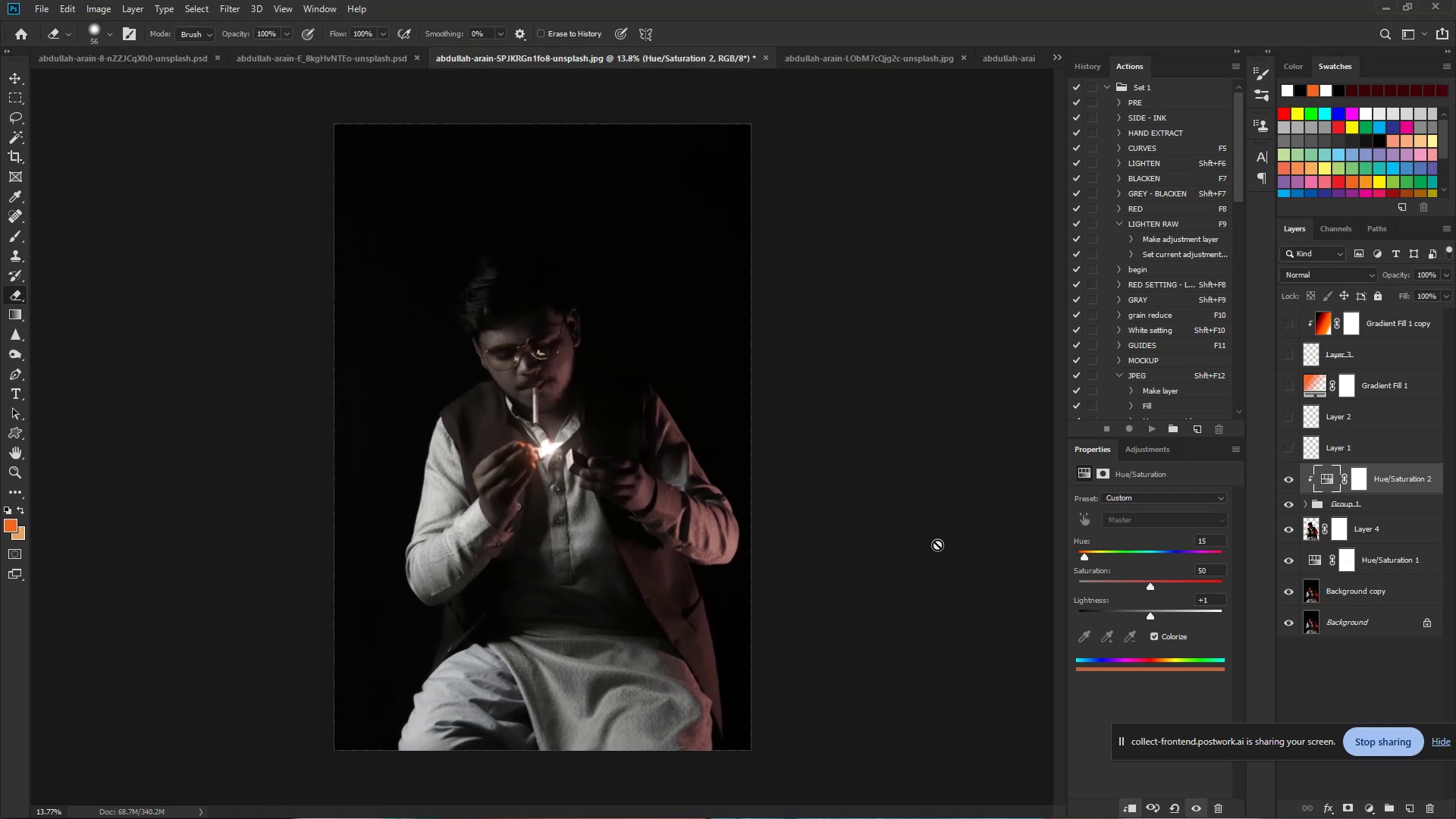 
left_click_drag(start_coordinate=[787, 481], to_coordinate=[756, 476])
 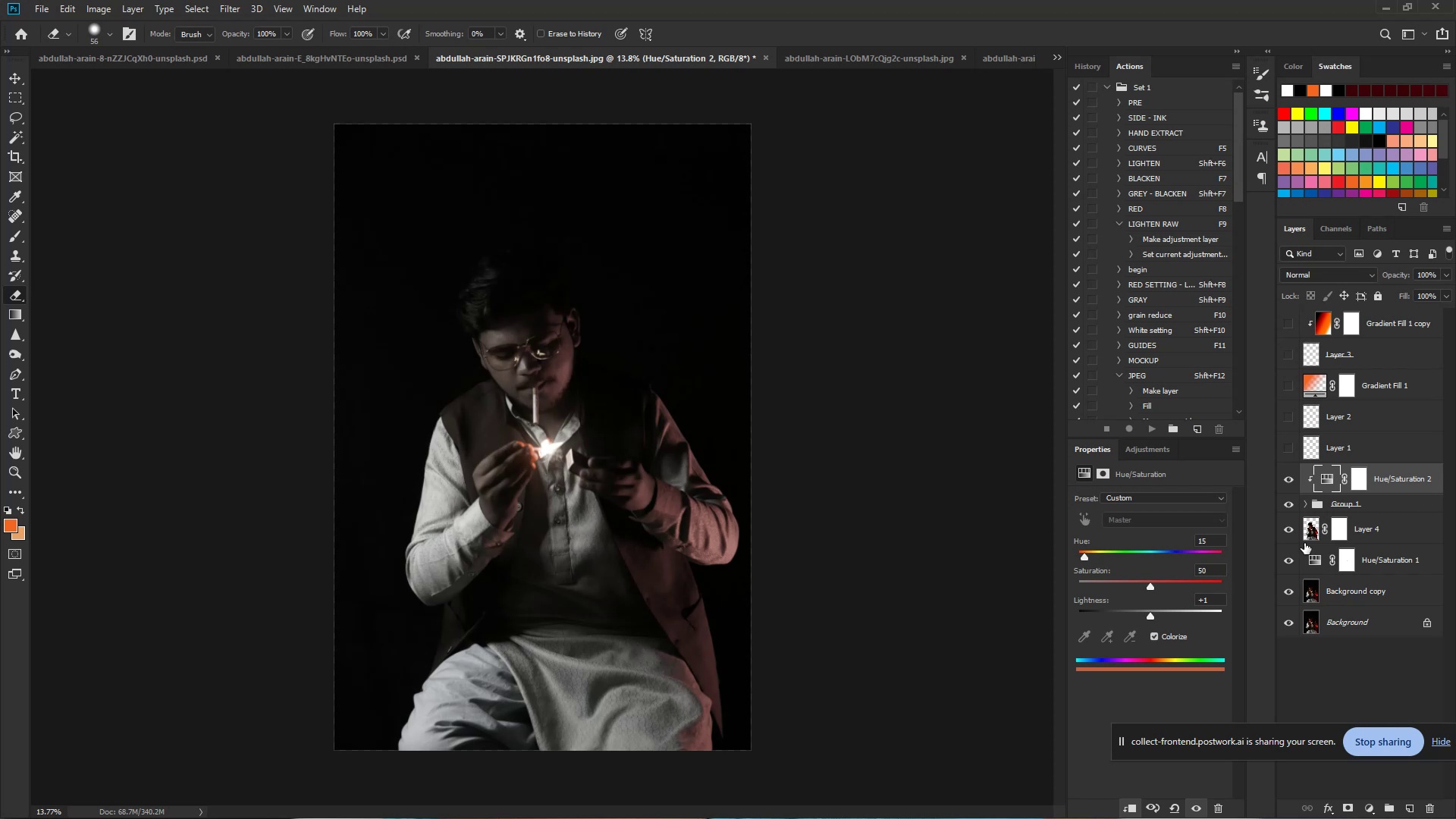 
wait(7.75)
 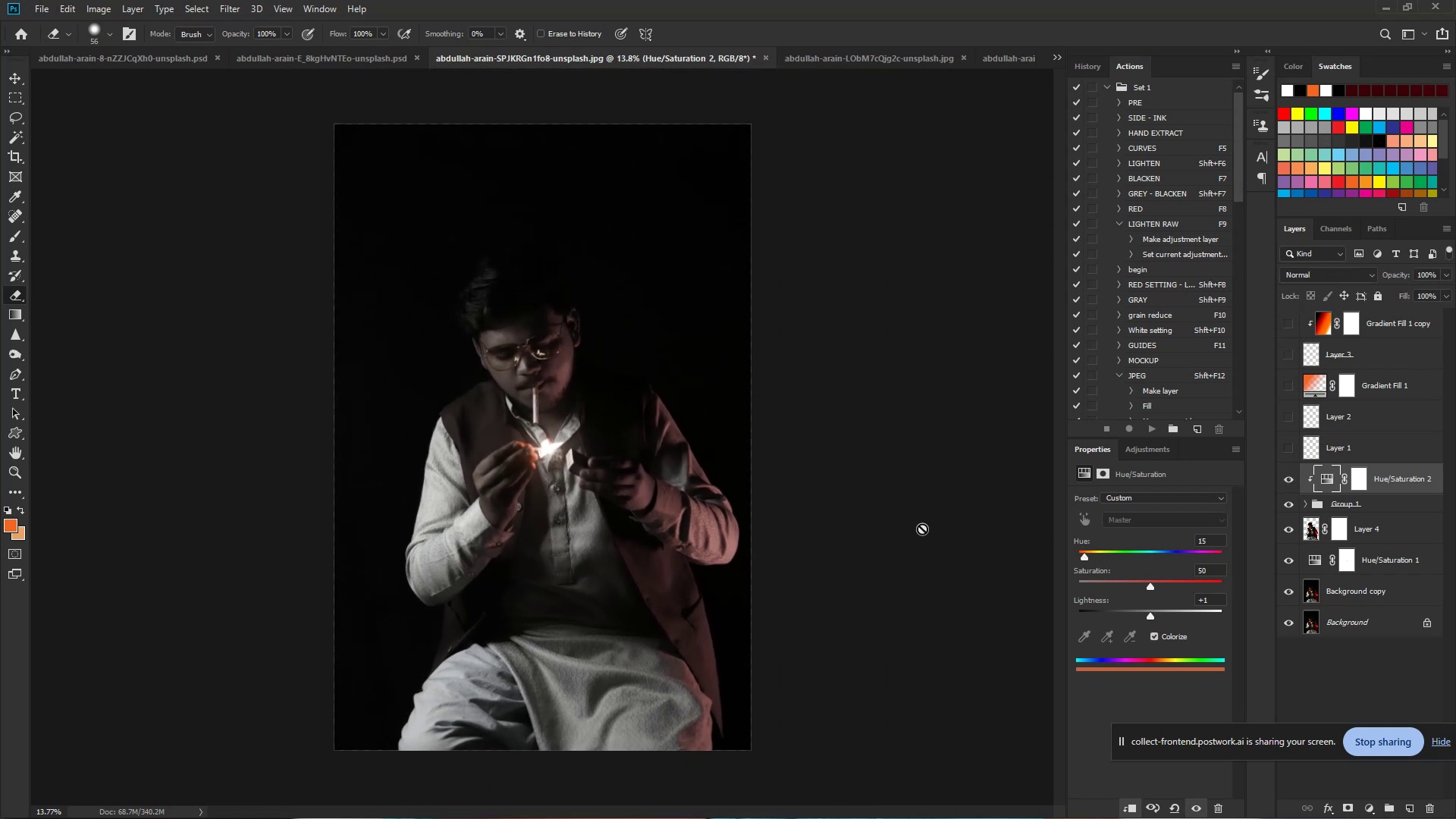 
left_click([1336, 528])
 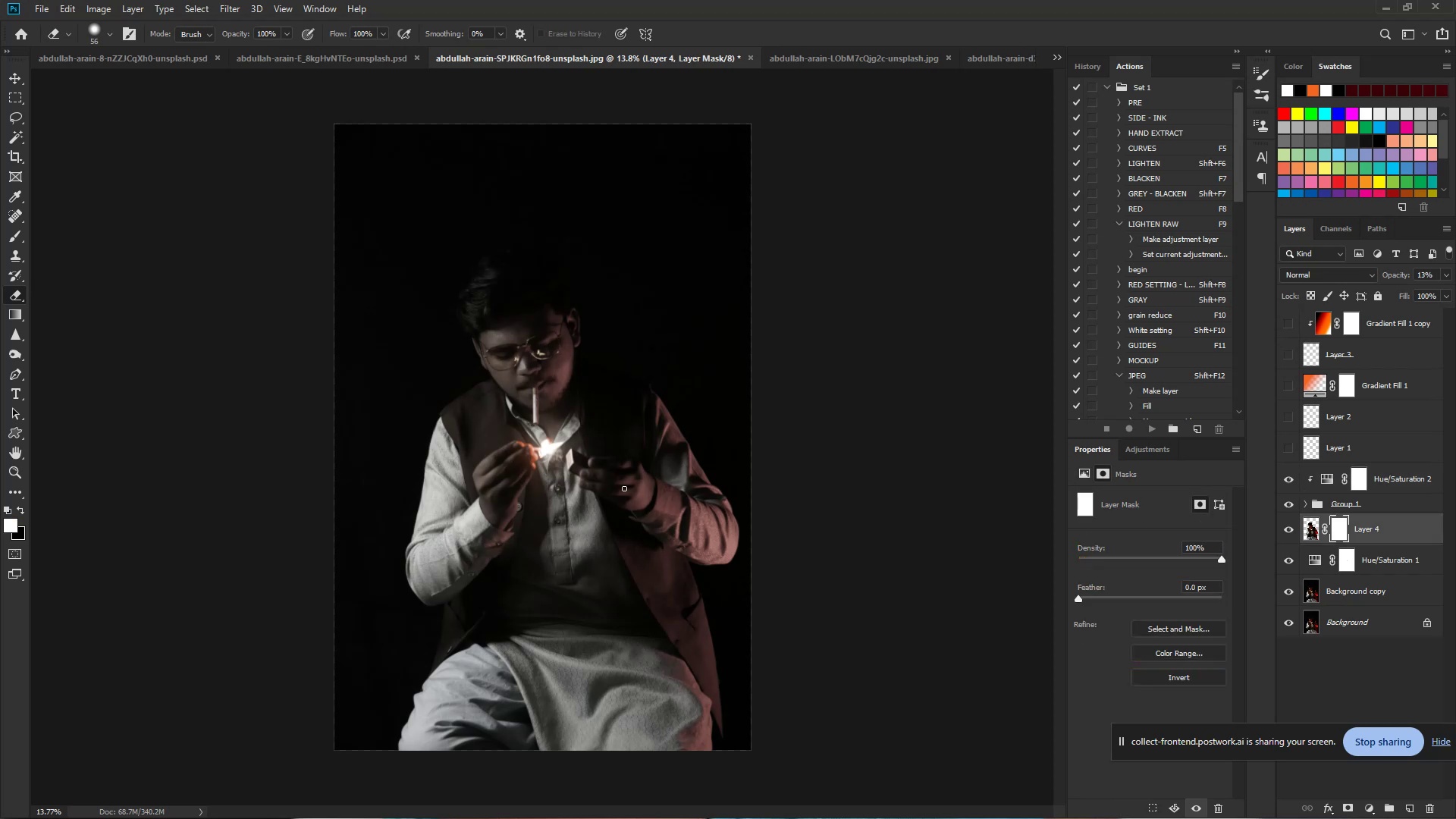 
hold_key(key=ControlLeft, duration=0.69)
 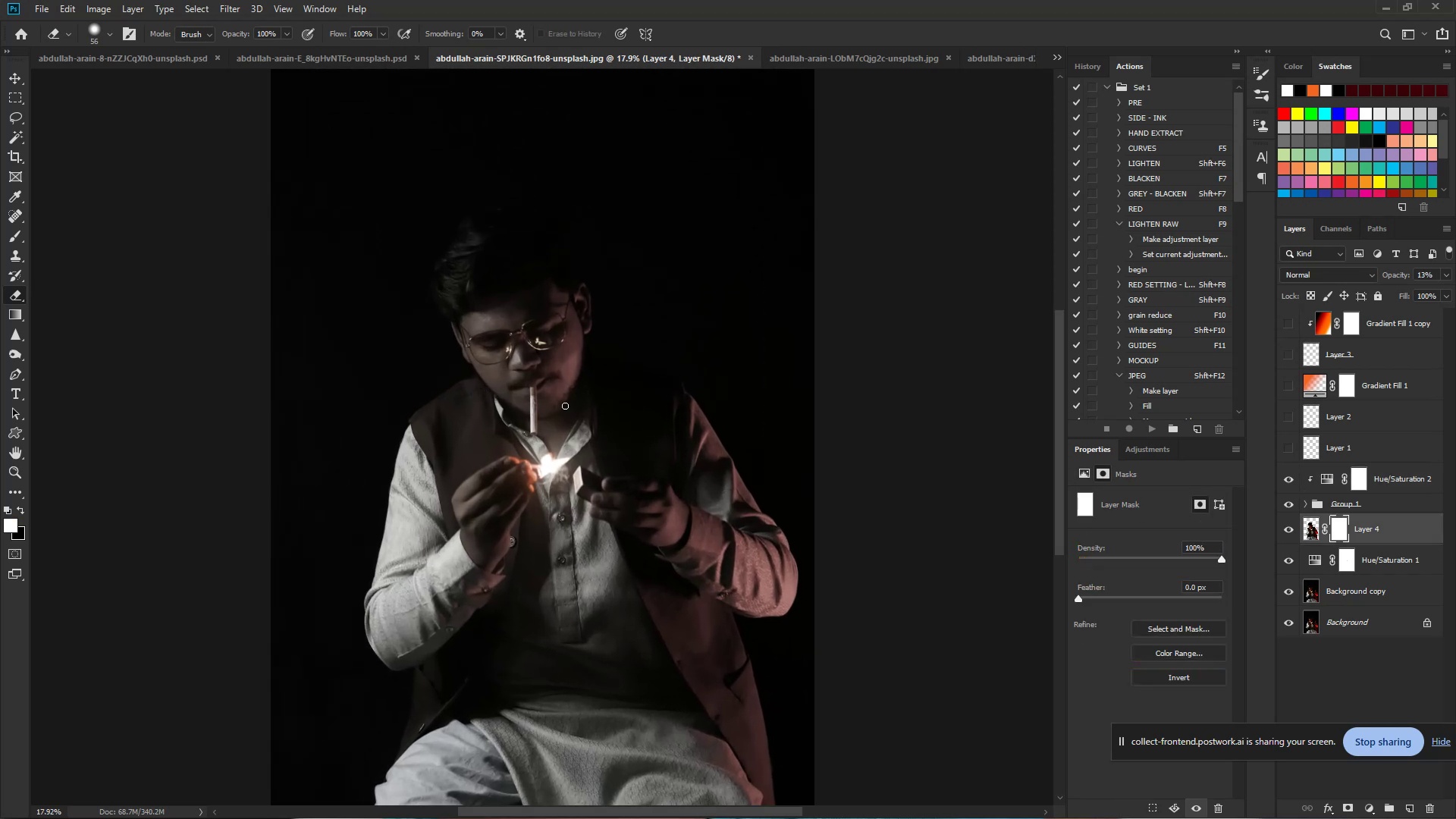 
hold_key(key=Space, duration=0.59)
 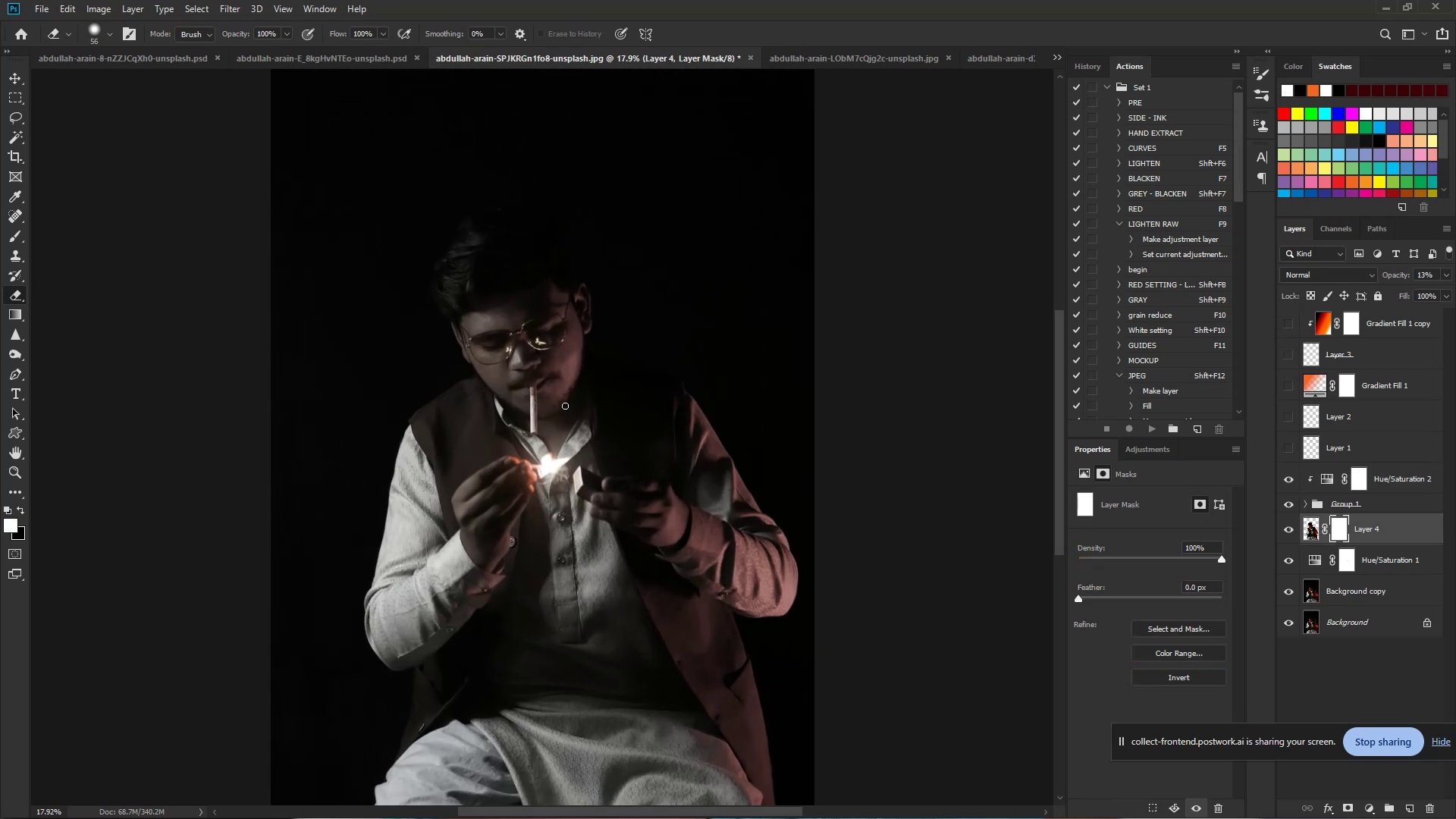 
left_click_drag(start_coordinate=[457, 391], to_coordinate=[482, 394])
 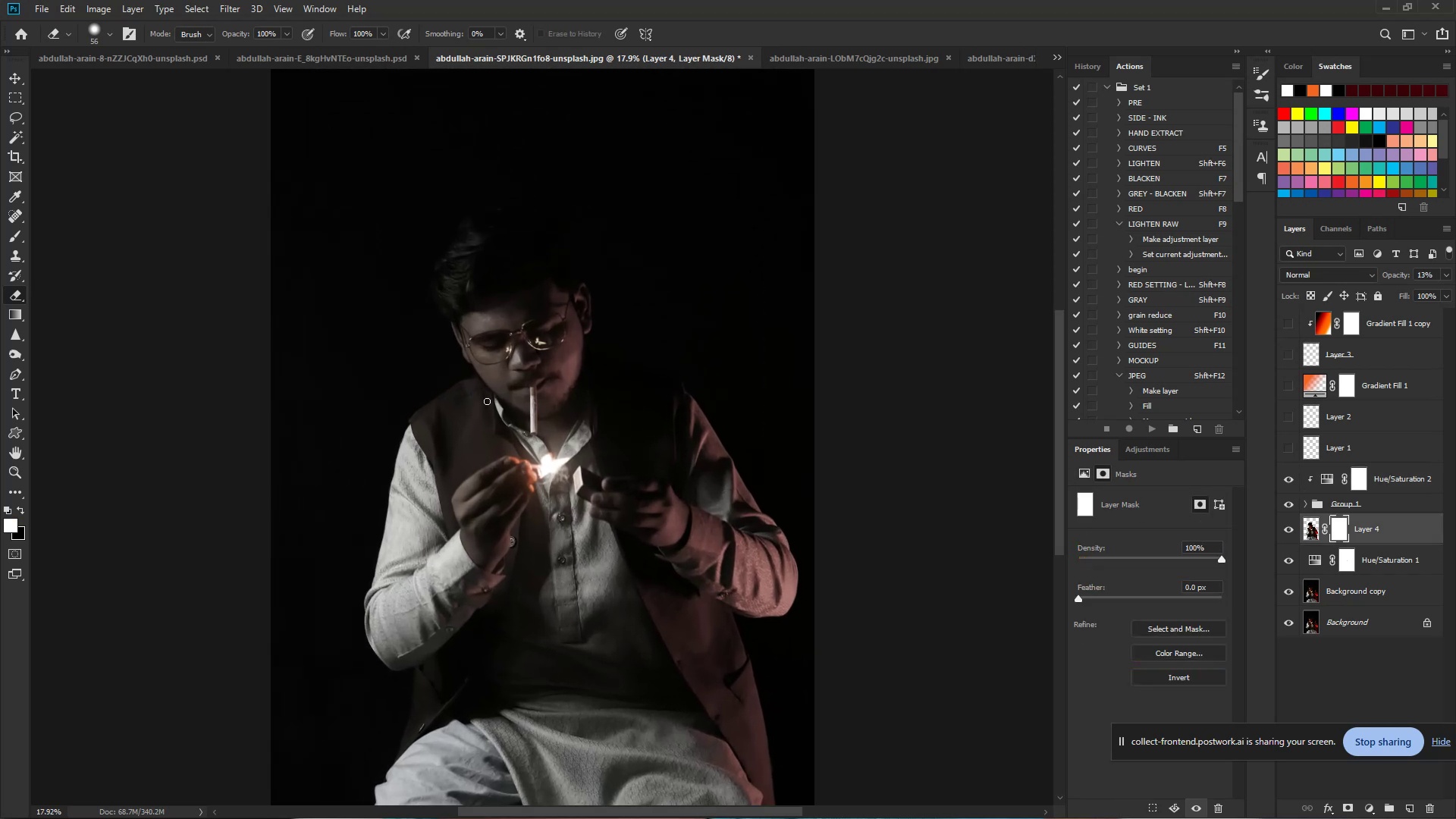 
hold_key(key=AltLeft, duration=0.52)
 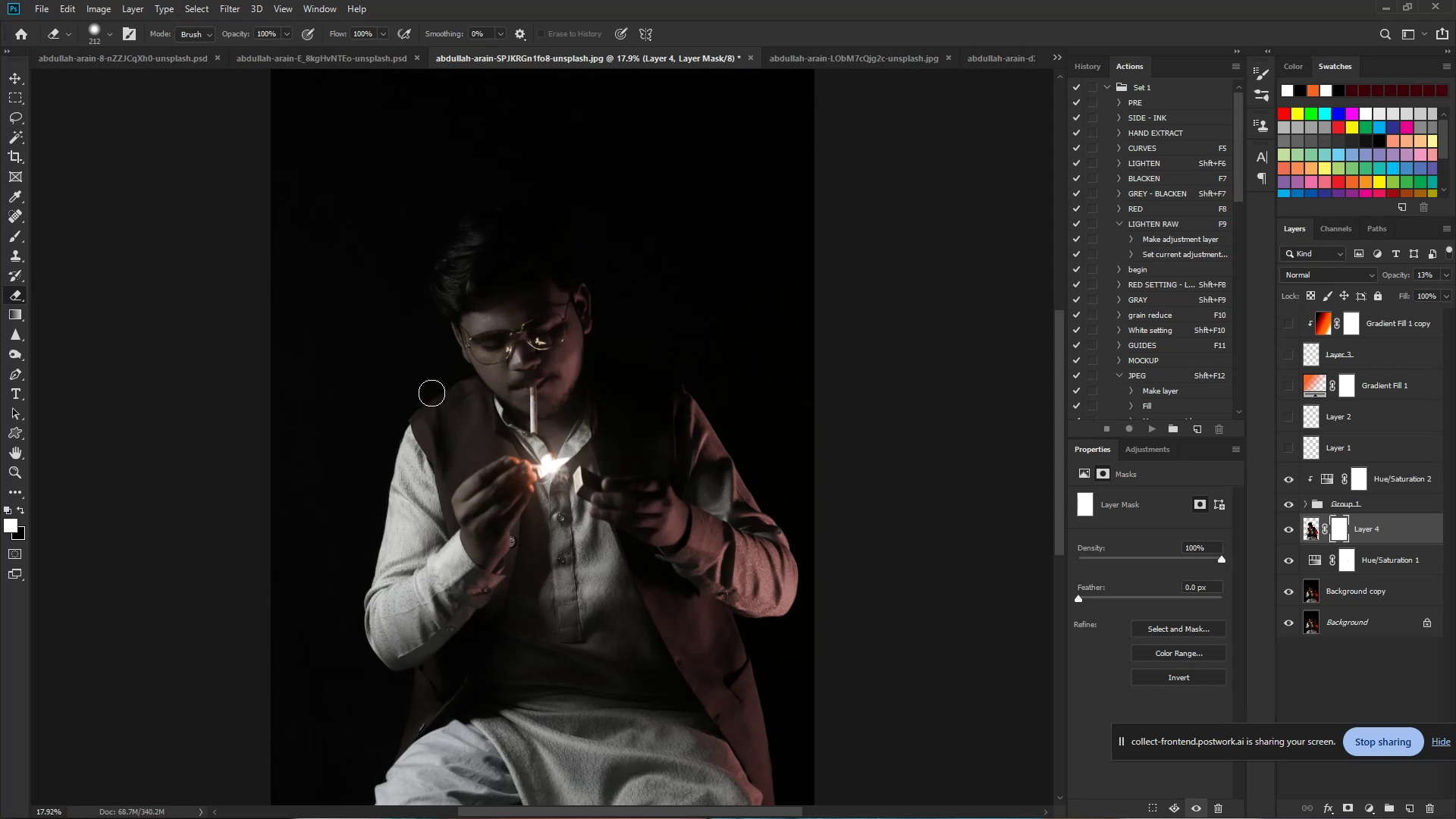 
left_click_drag(start_coordinate=[431, 392], to_coordinate=[510, 393])
 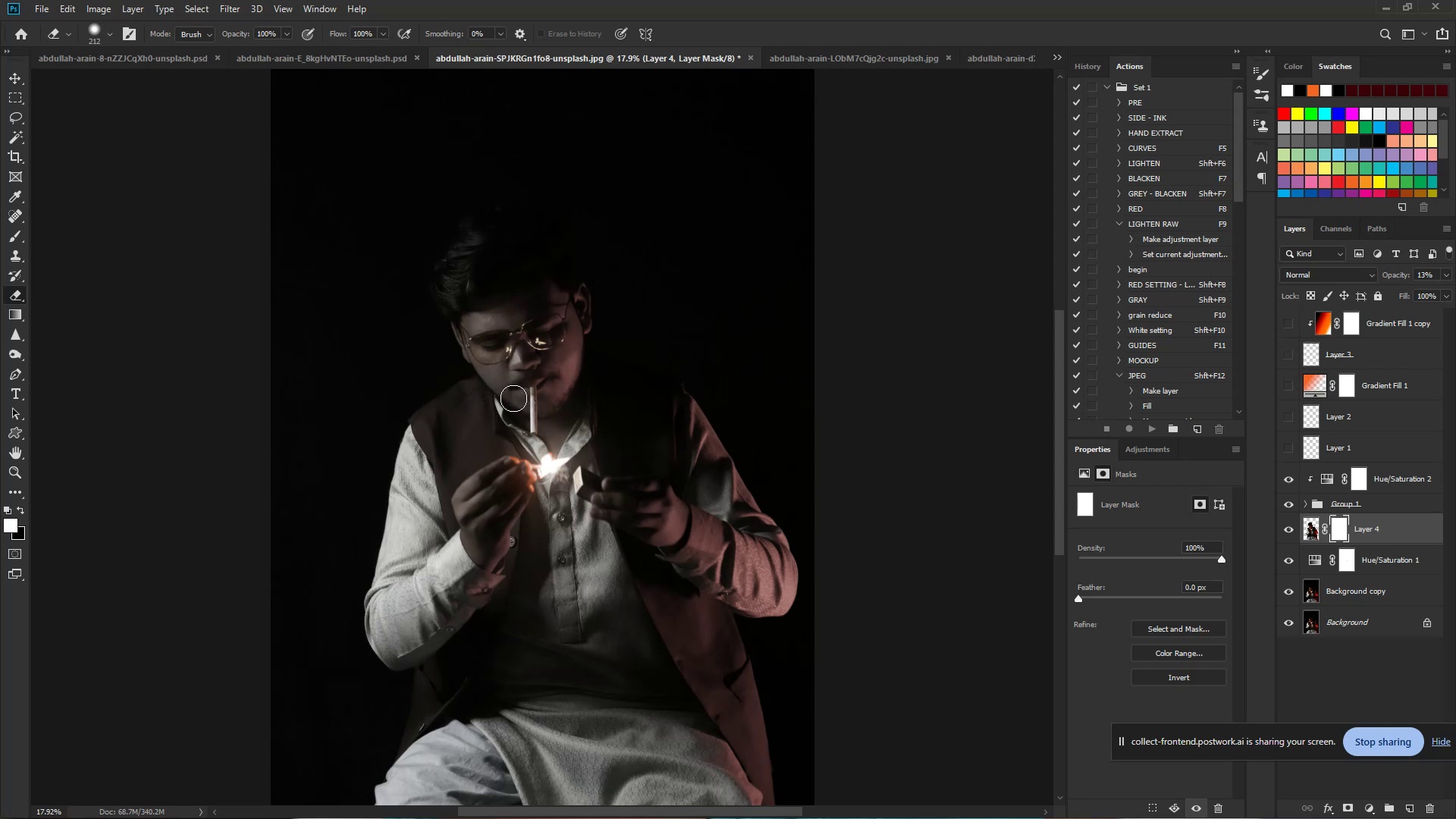 
hold_key(key=ControlLeft, duration=0.76)
 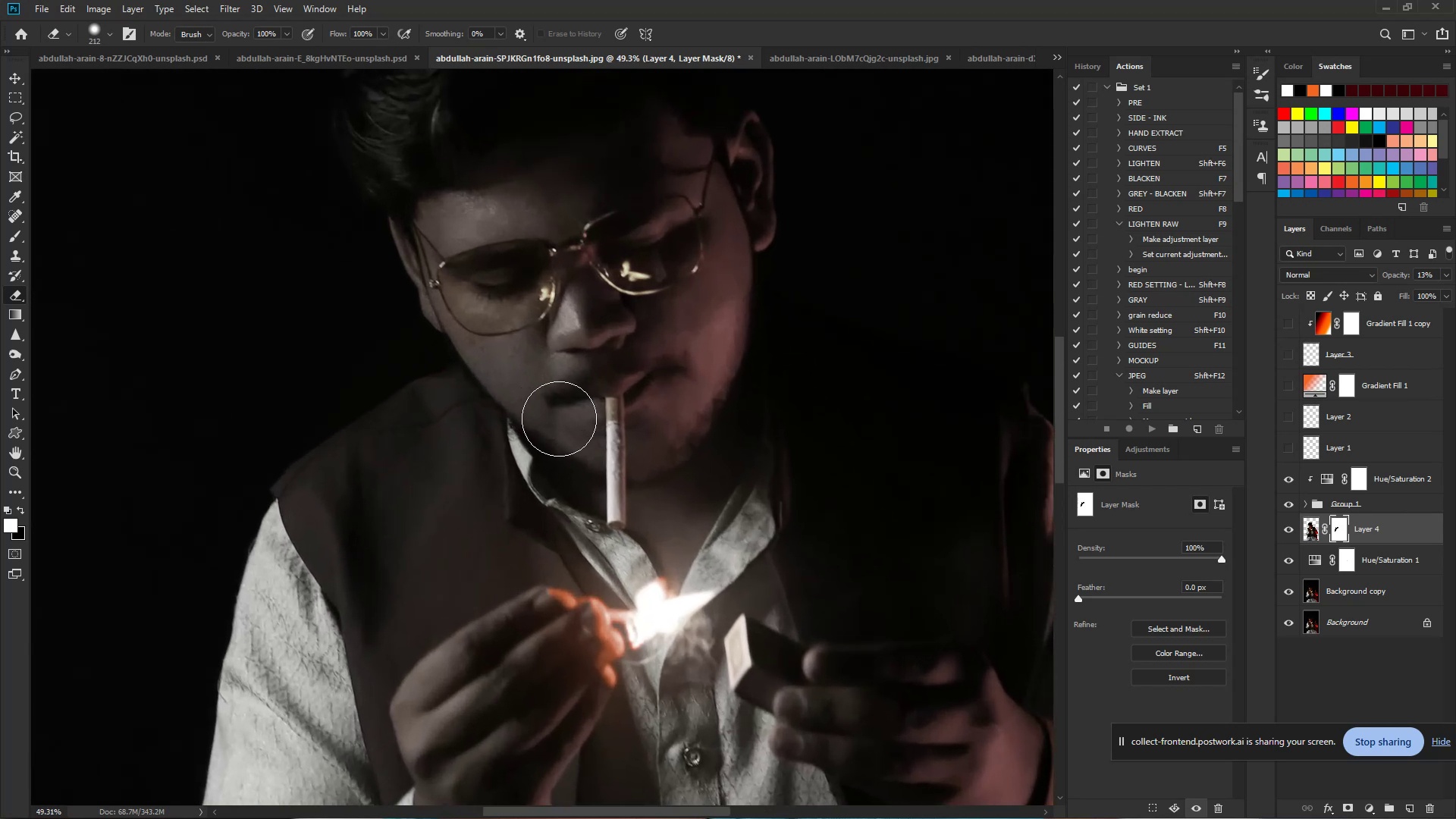 
hold_key(key=Space, duration=0.62)
 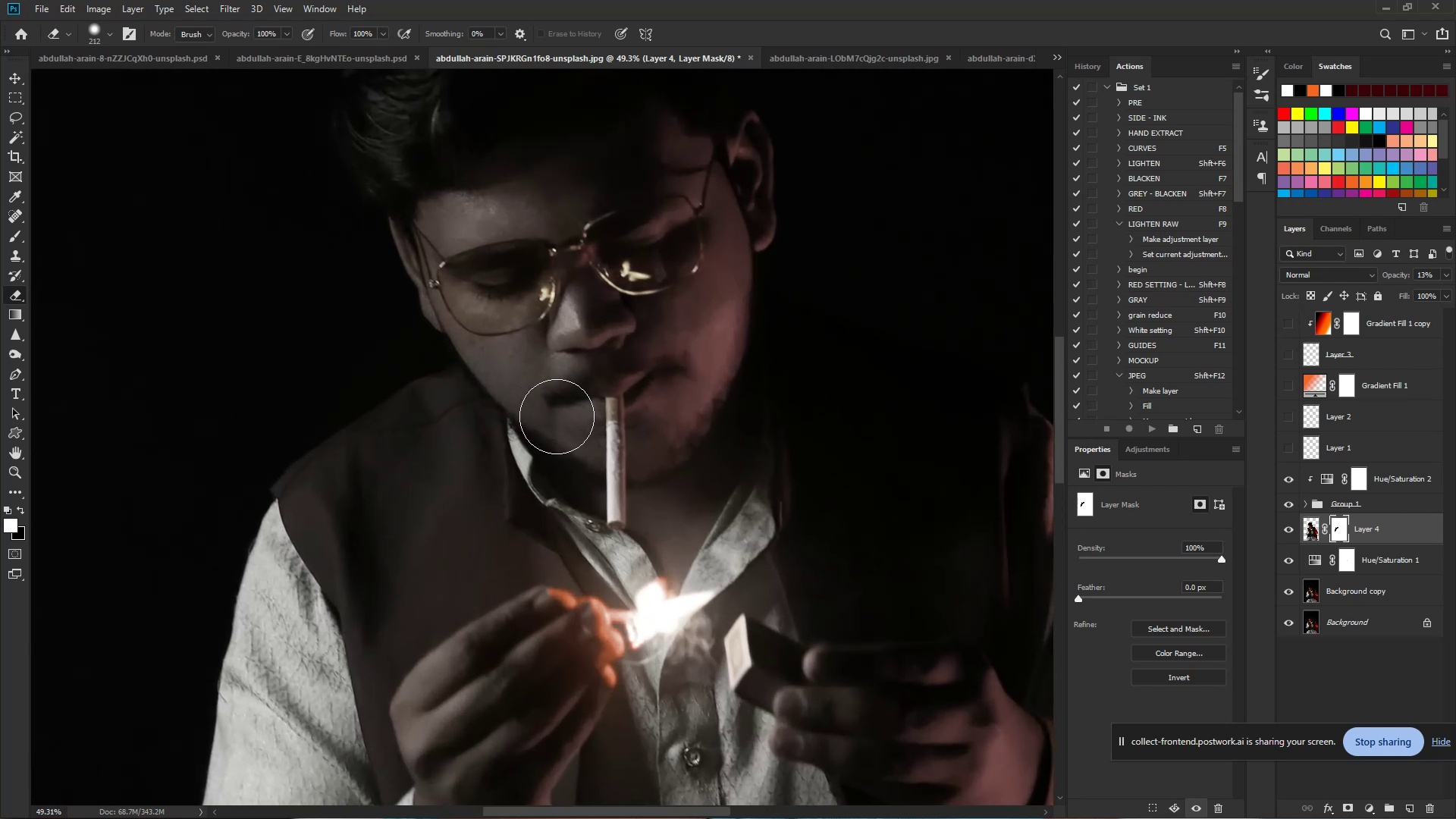 
left_click_drag(start_coordinate=[487, 381], to_coordinate=[554, 418])
 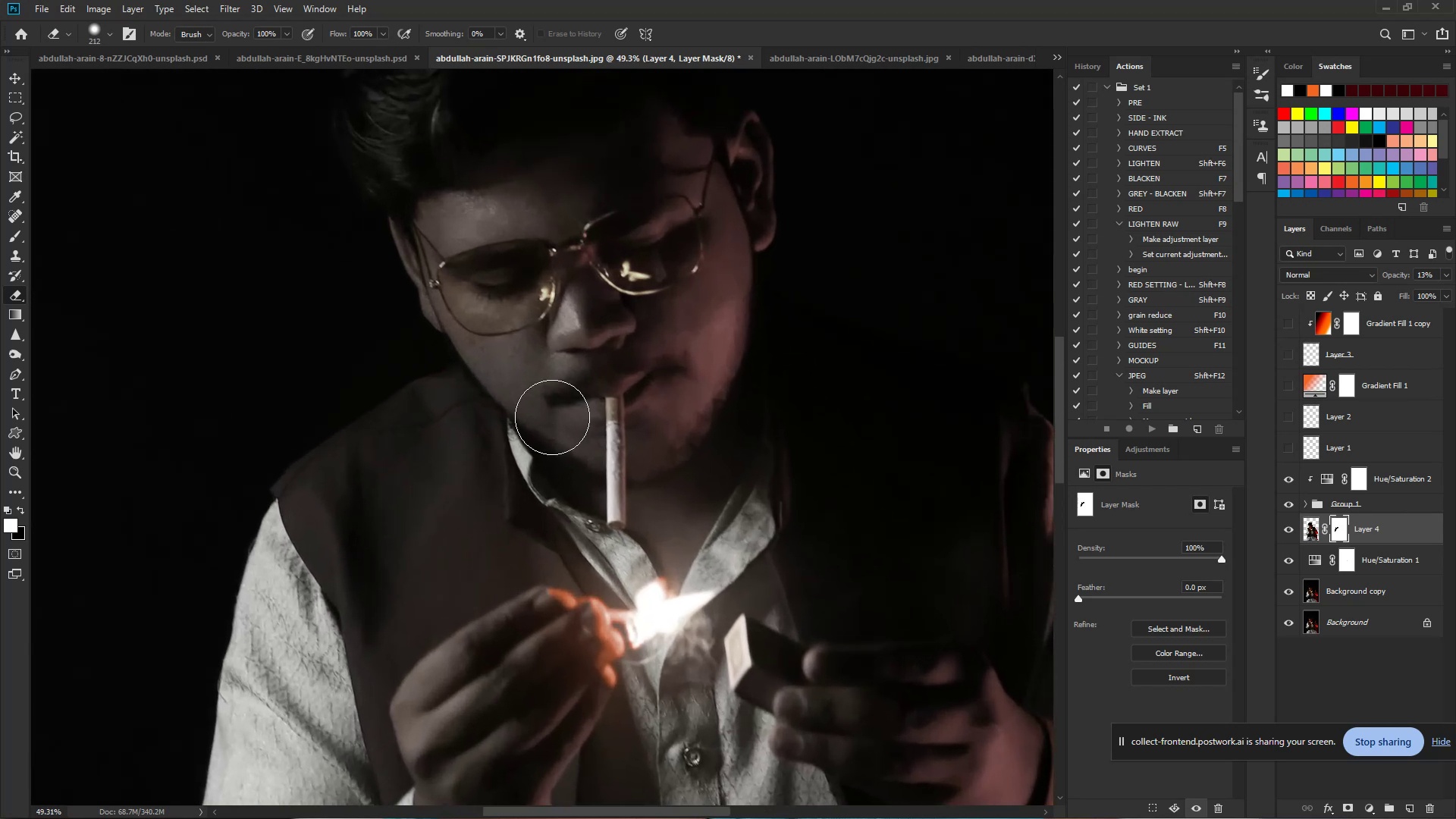 
left_click_drag(start_coordinate=[550, 413], to_coordinate=[524, 414])
 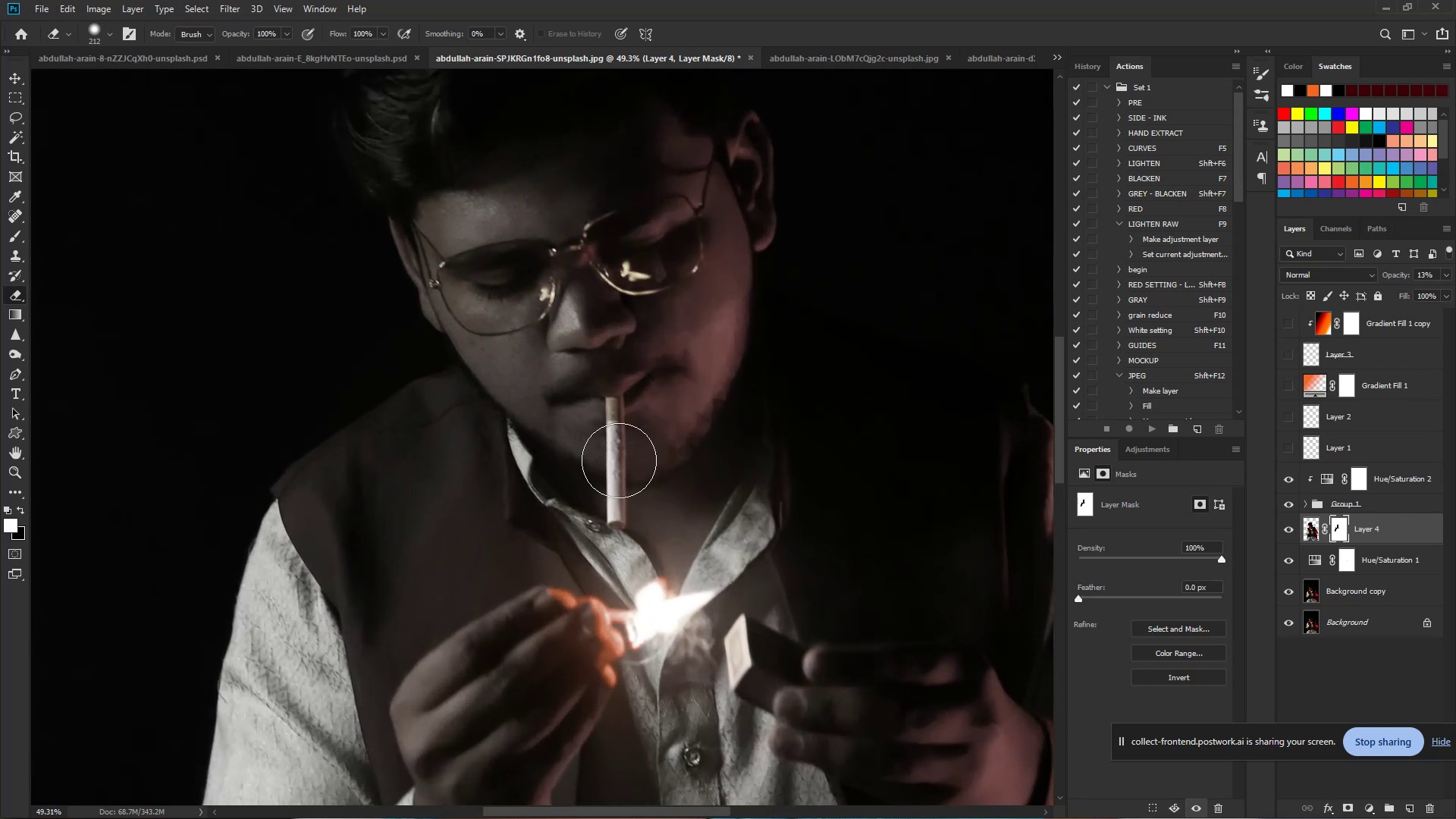 
left_click_drag(start_coordinate=[645, 462], to_coordinate=[827, 399])
 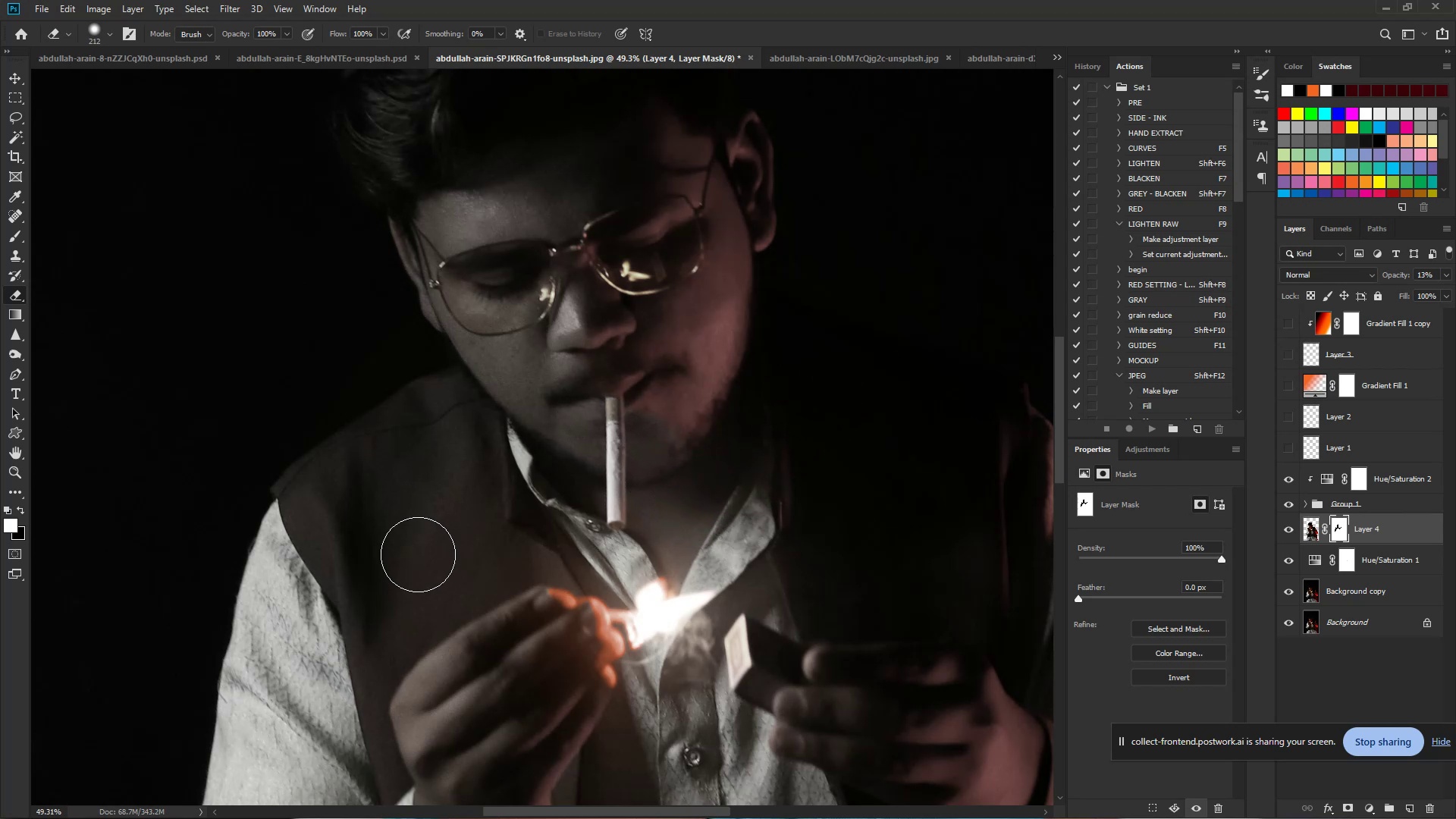 
left_click_drag(start_coordinate=[455, 598], to_coordinate=[463, 733])
 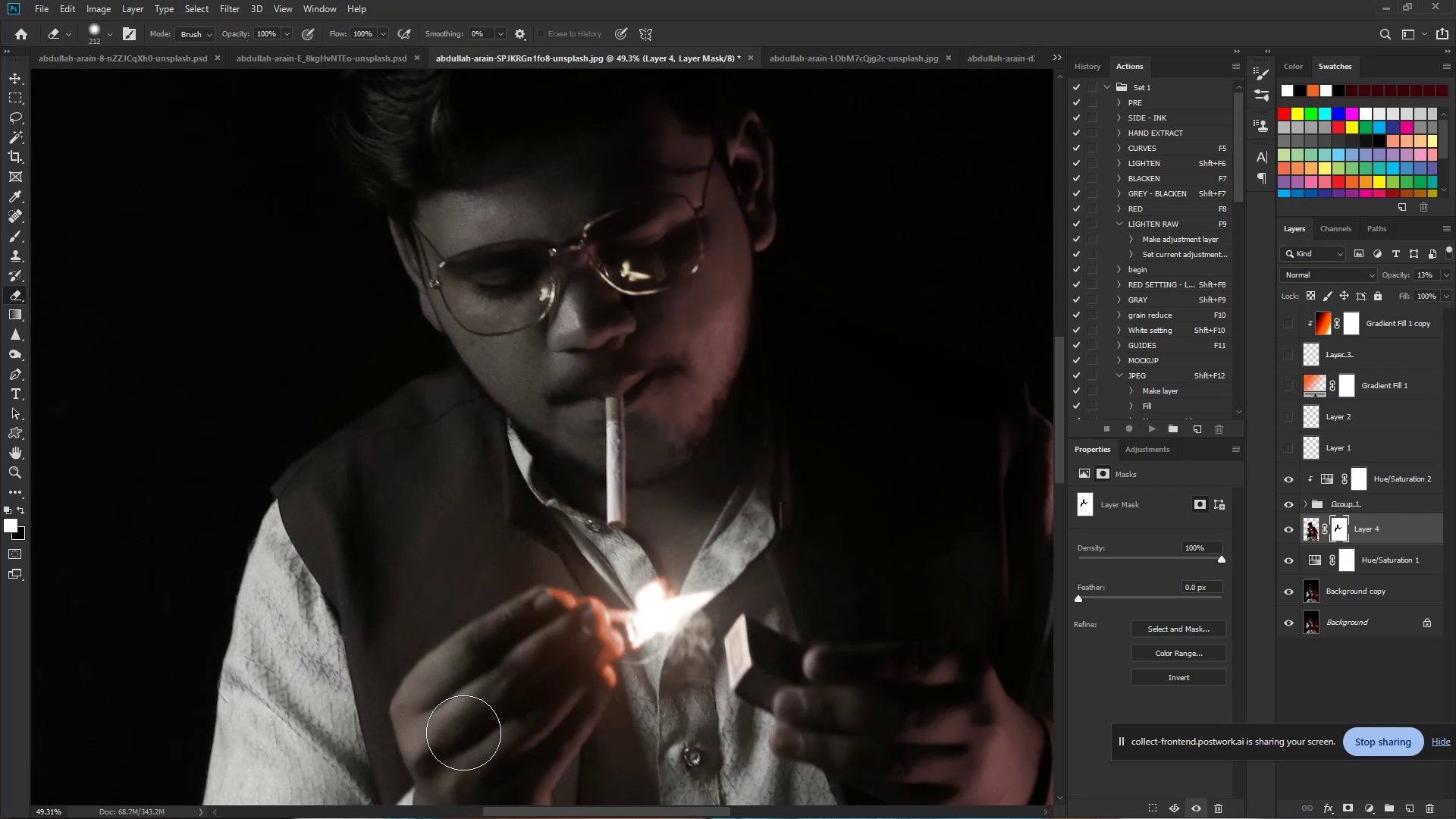 
hold_key(key=Space, duration=0.7)
 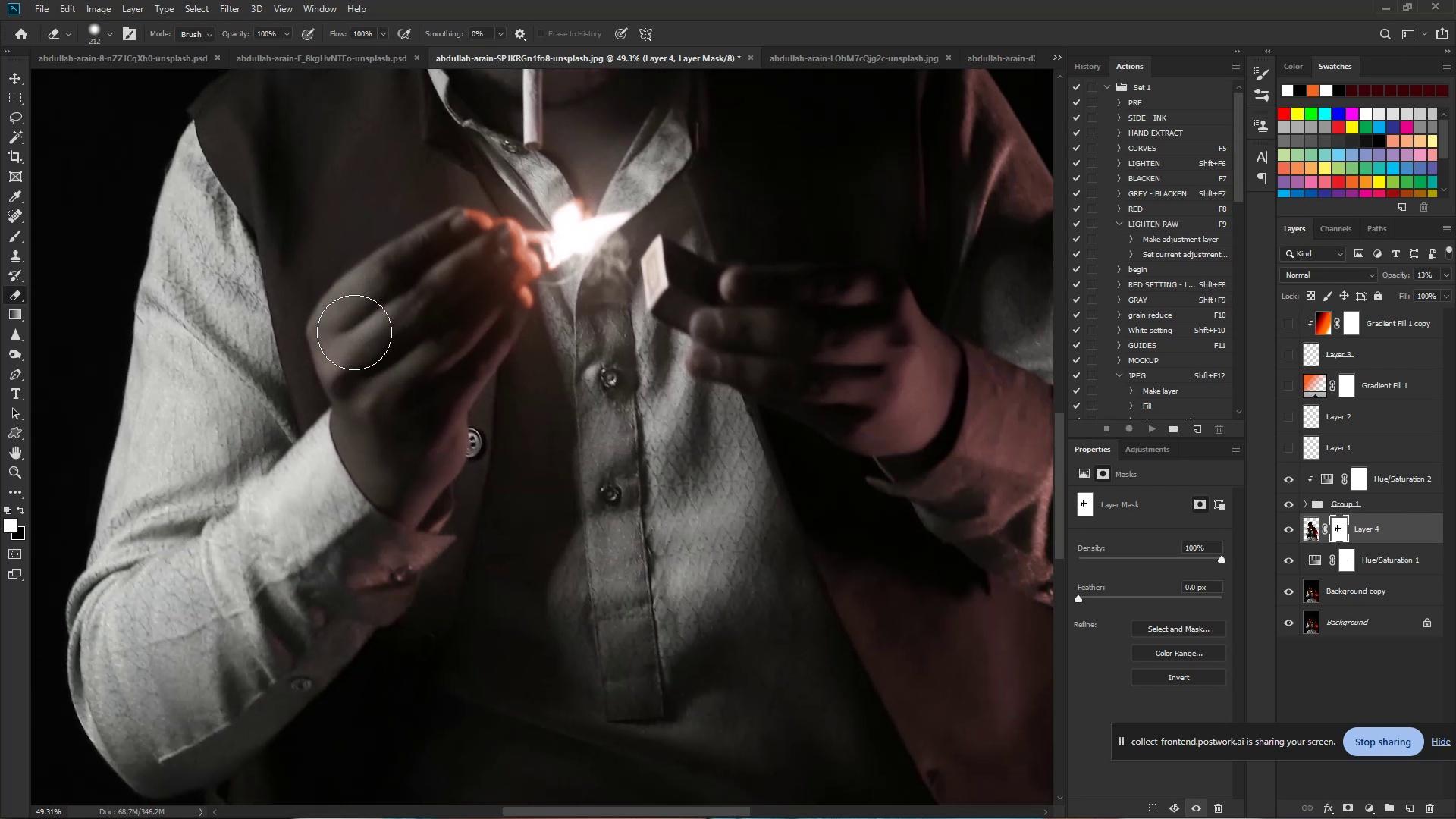 
left_click_drag(start_coordinate=[463, 733], to_coordinate=[380, 353])
 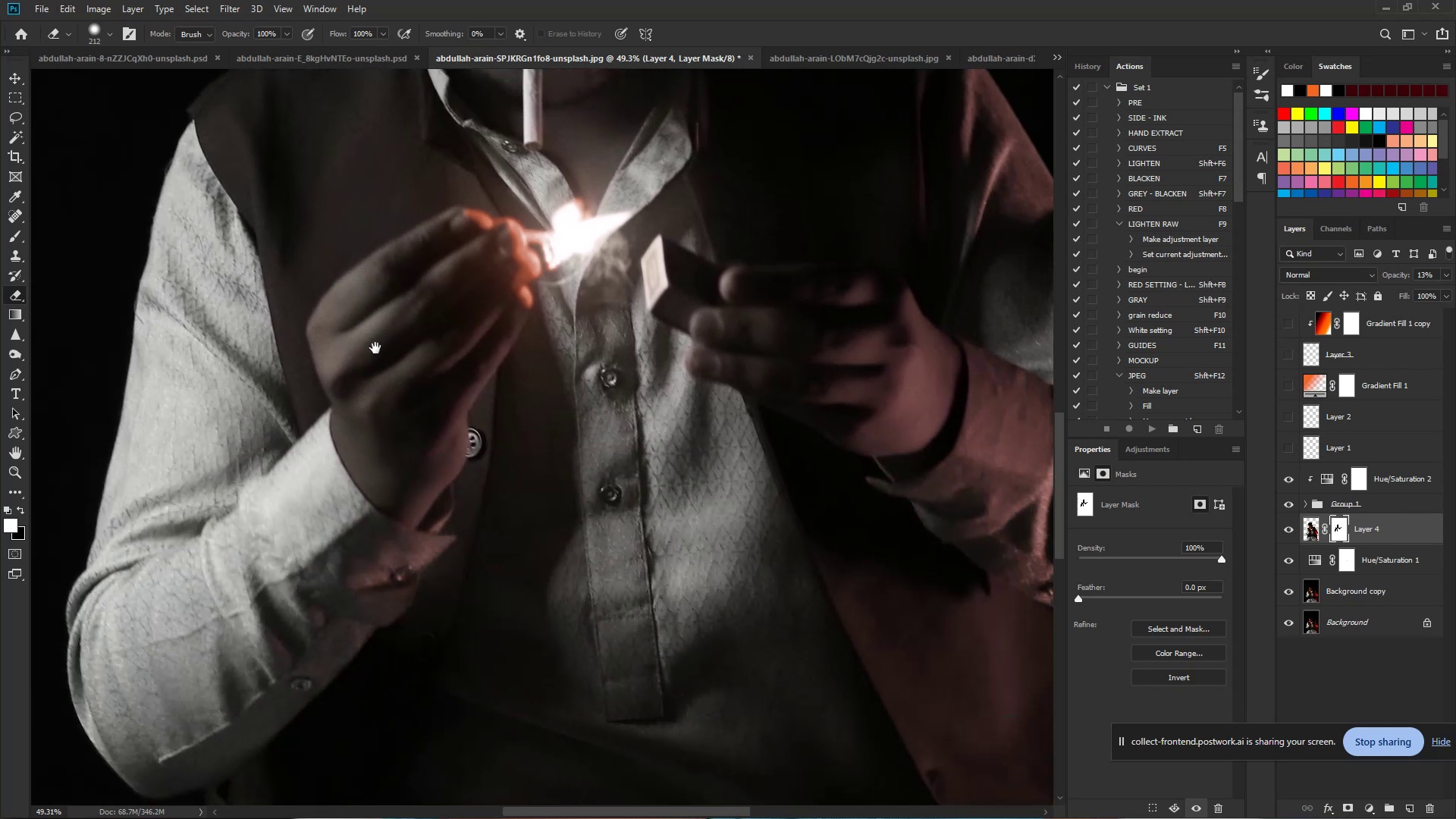 
left_click_drag(start_coordinate=[359, 328], to_coordinate=[163, 190])
 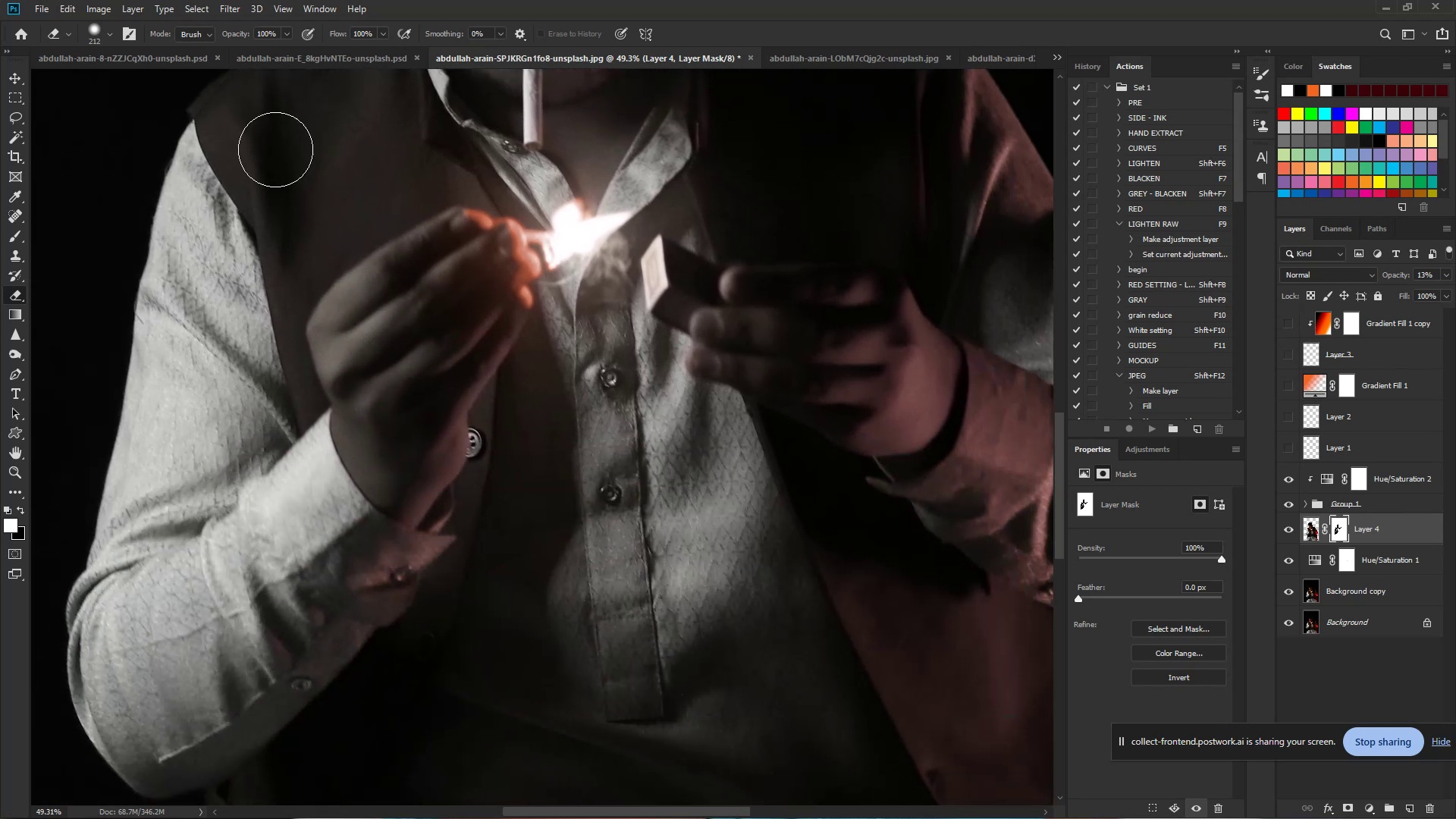 
left_click_drag(start_coordinate=[225, 193], to_coordinate=[217, 689])
 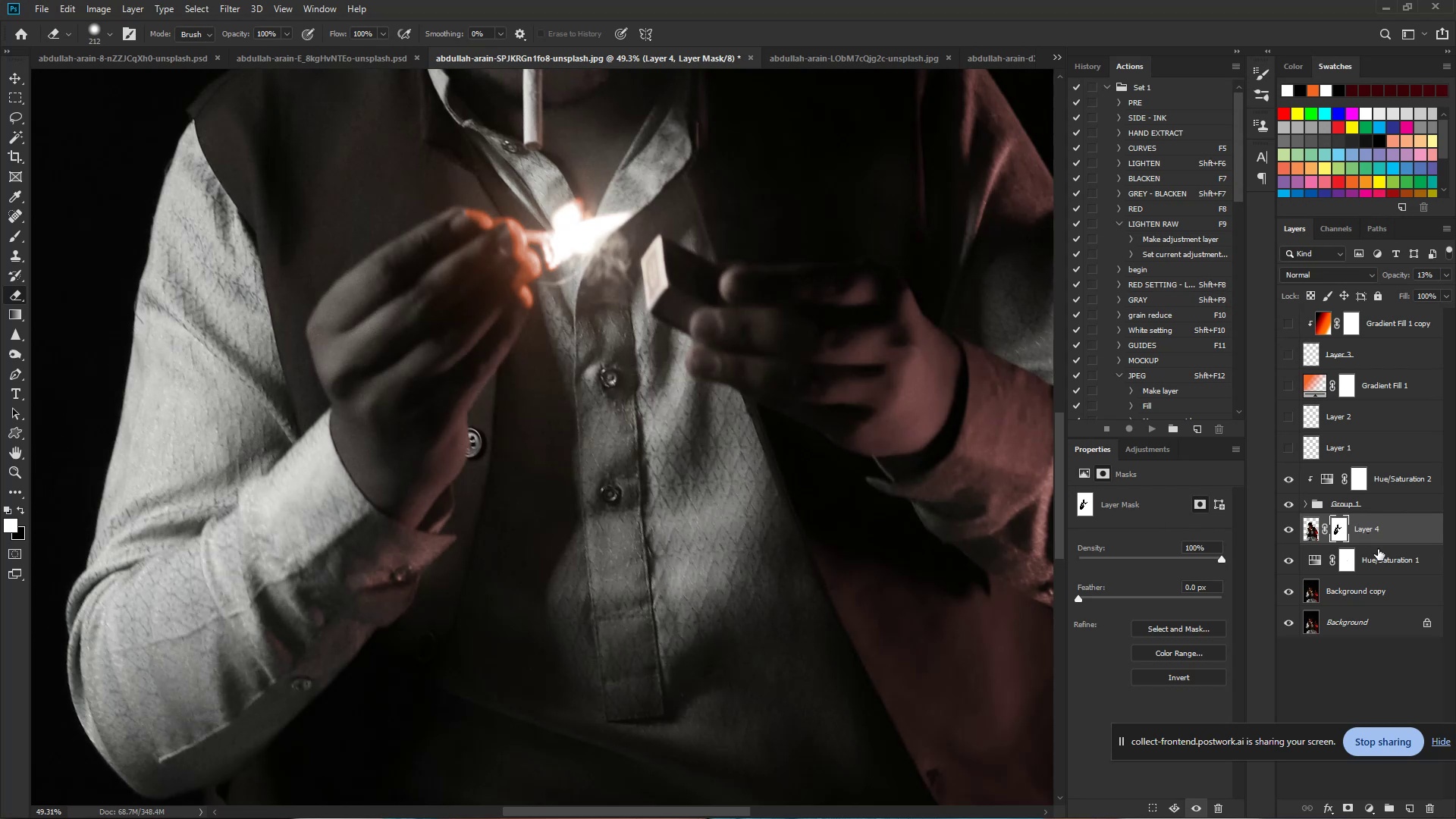 
wait(8.38)
 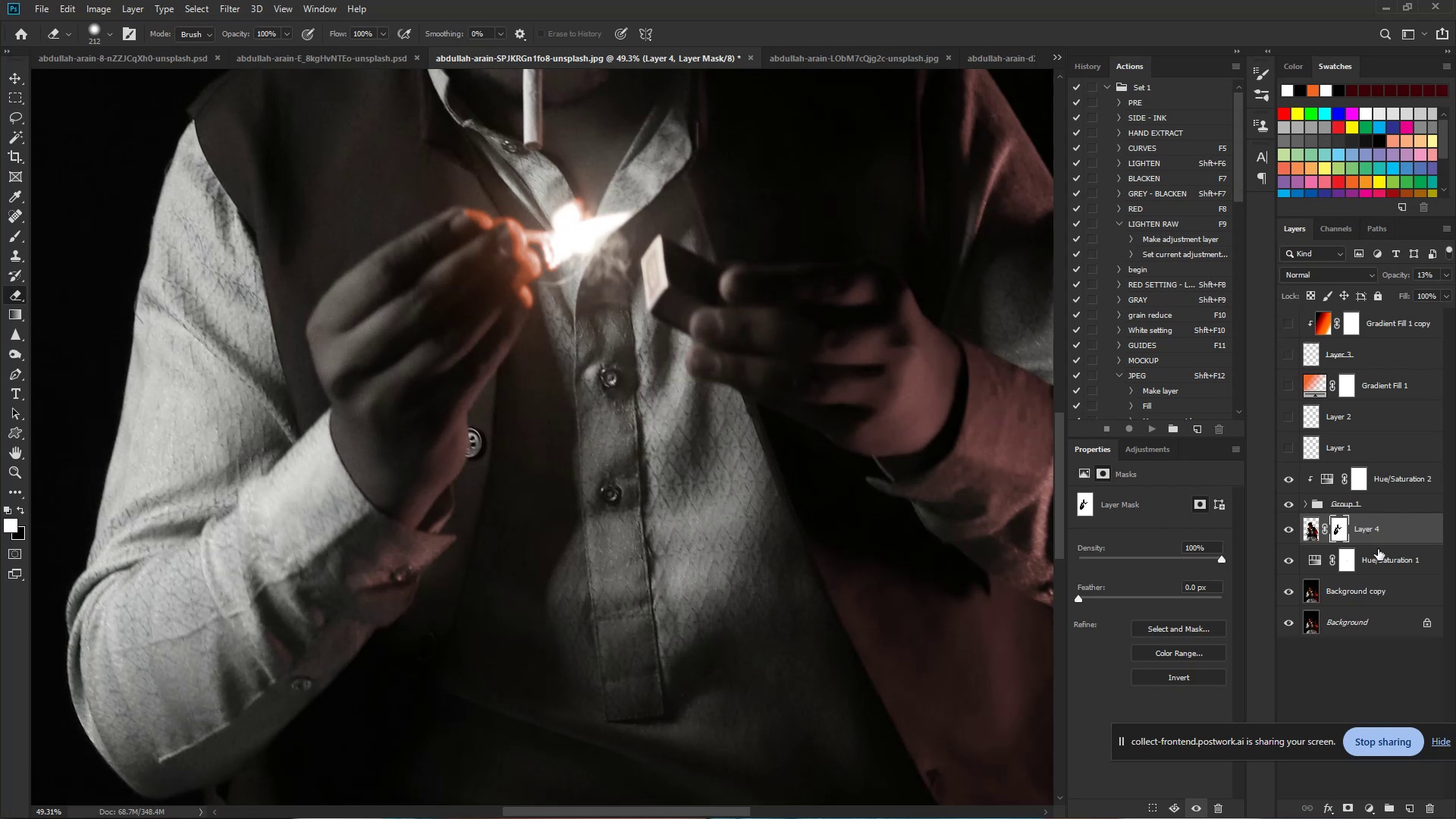 
left_click_drag(start_coordinate=[664, 540], to_coordinate=[585, 370])
 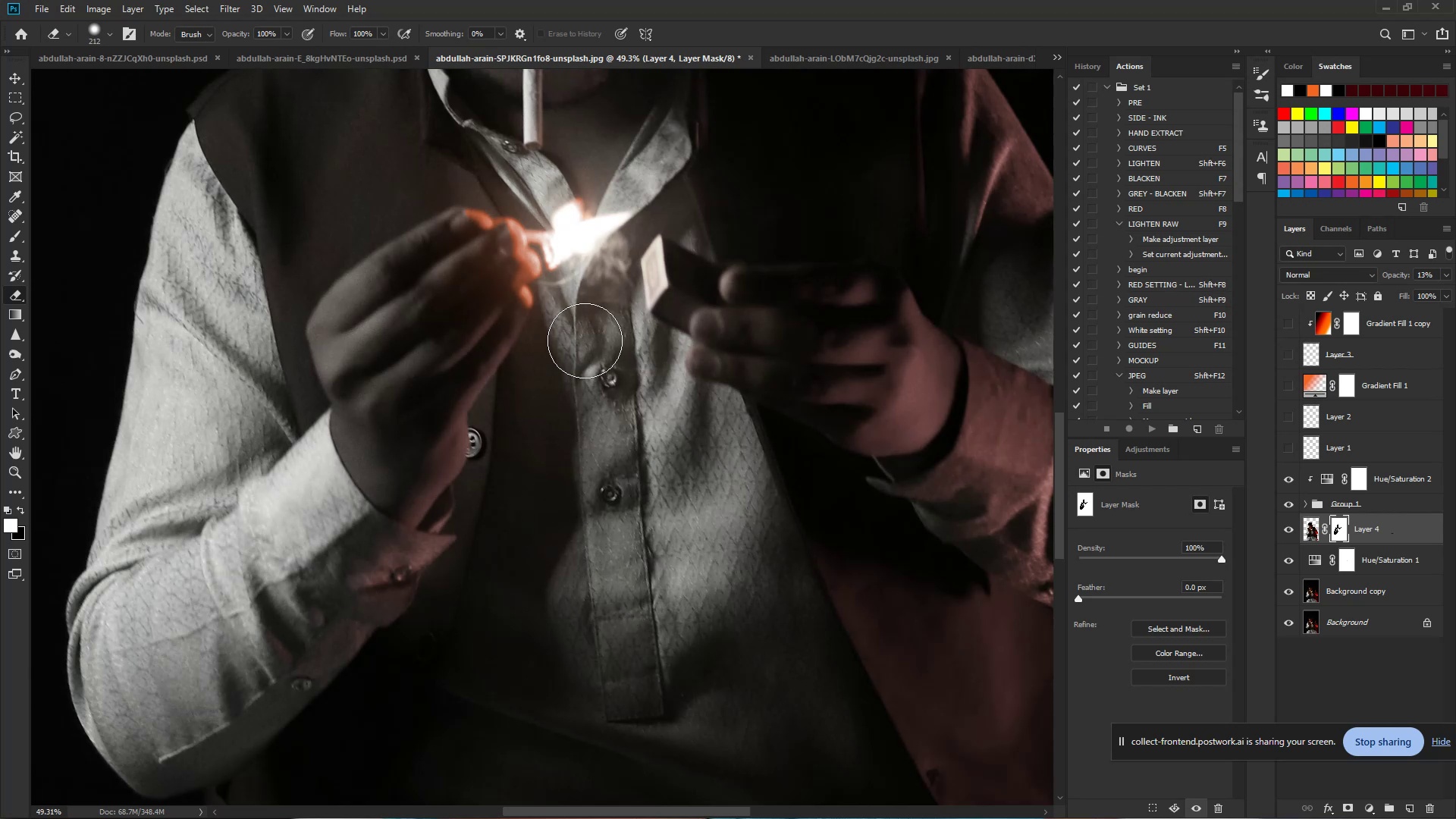 
left_click_drag(start_coordinate=[574, 309], to_coordinate=[561, 204])
 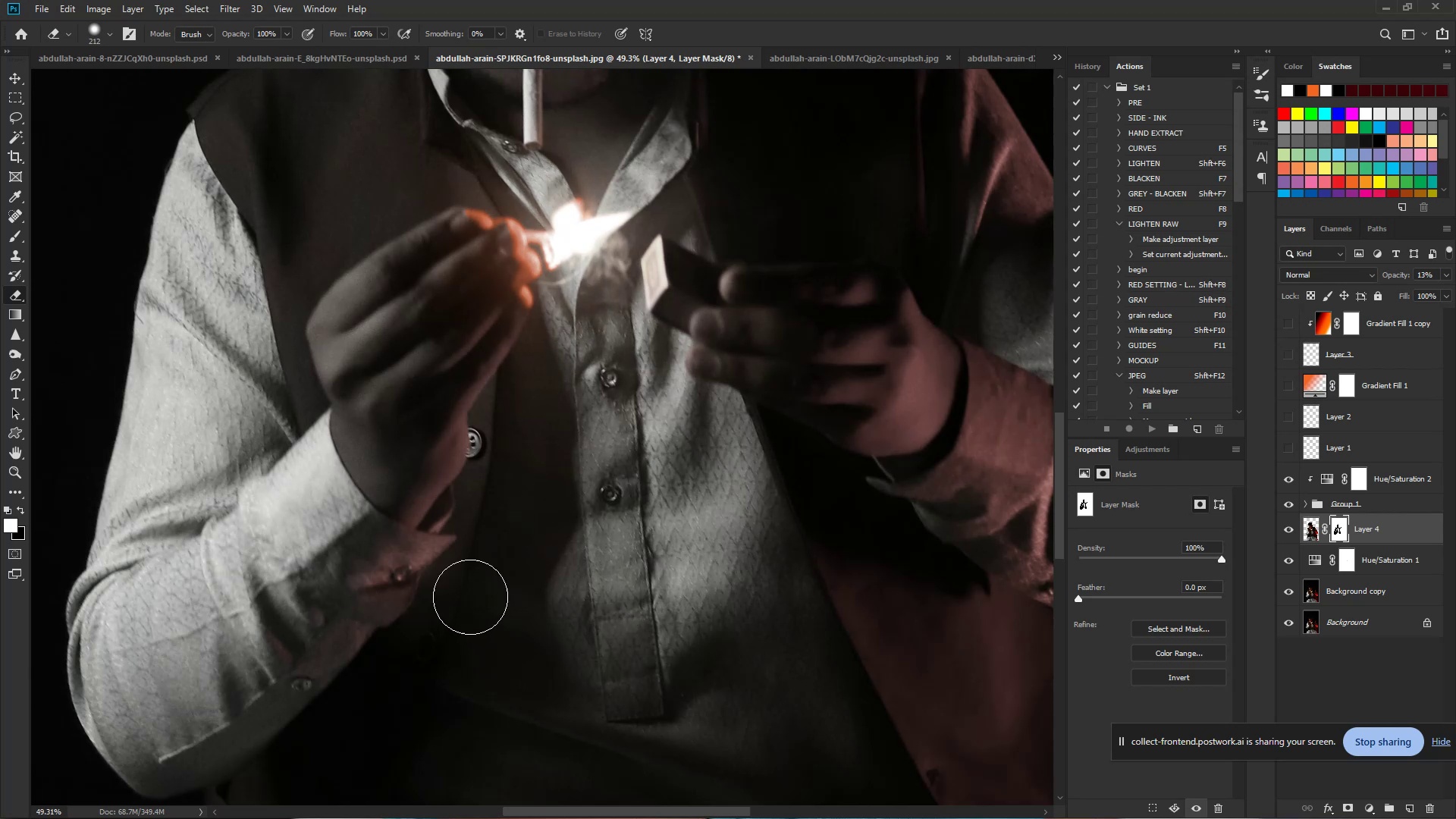 
left_click_drag(start_coordinate=[517, 572], to_coordinate=[618, 446])
 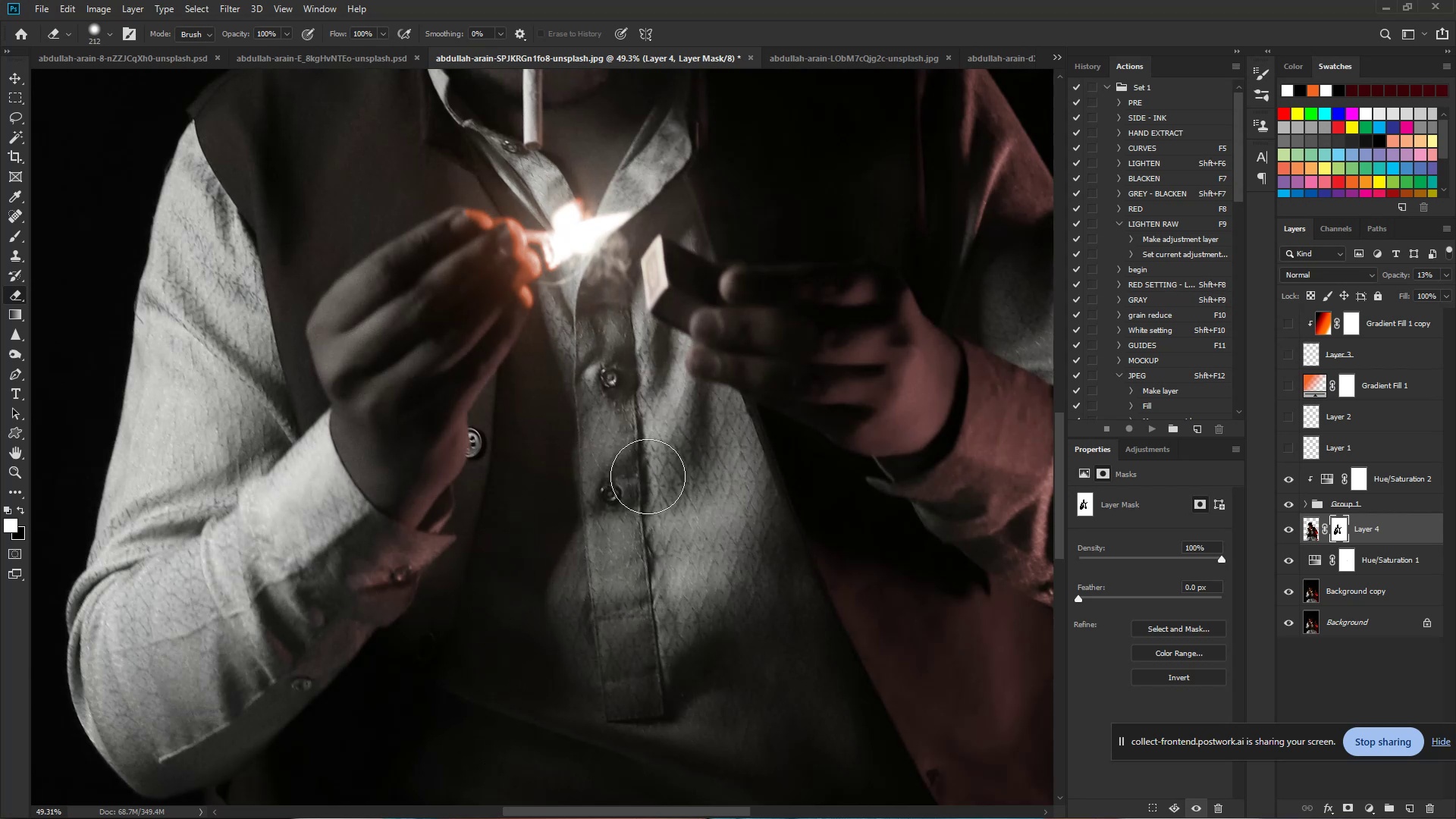 
hold_key(key=ControlLeft, duration=0.53)
 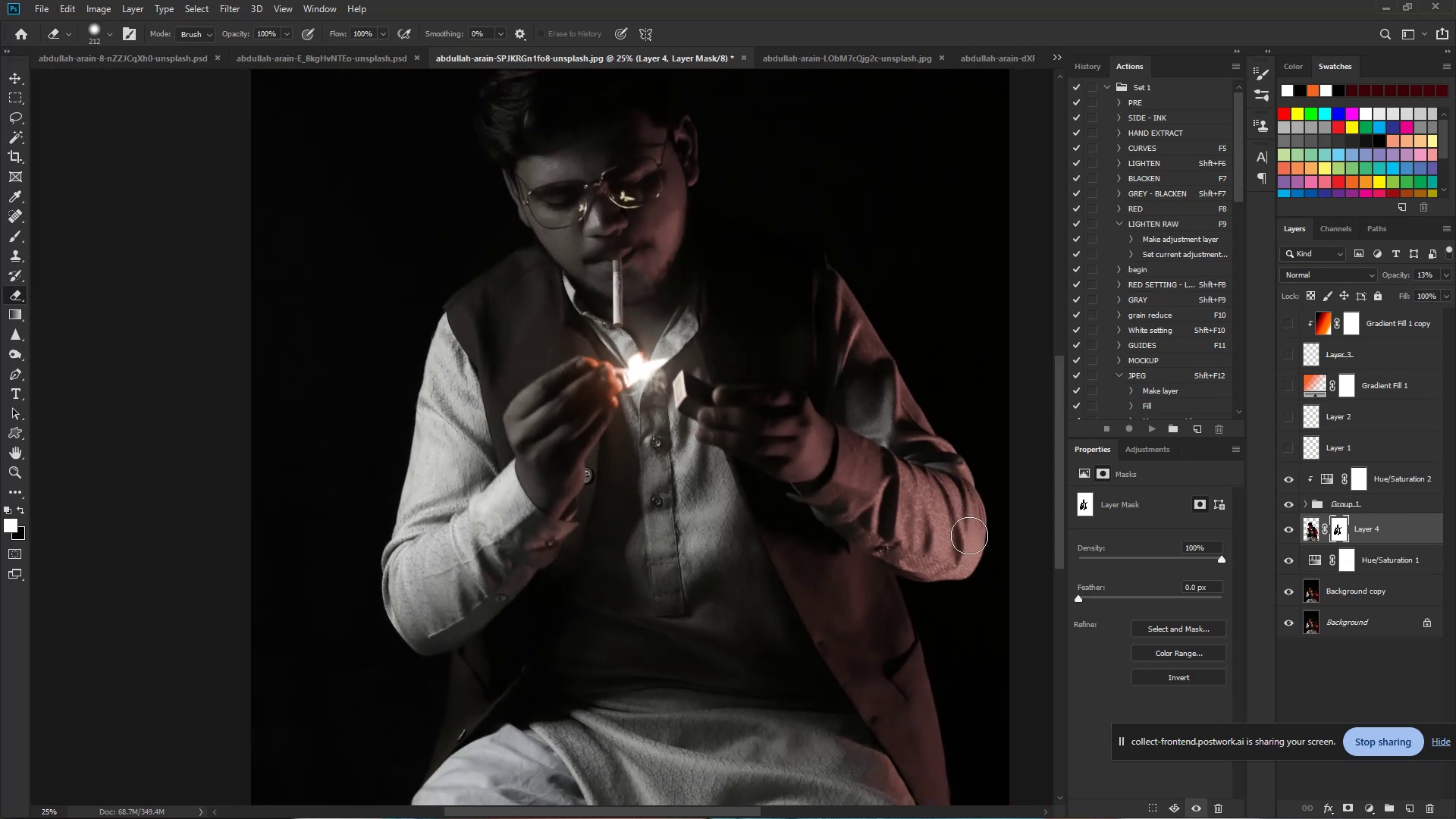 
hold_key(key=Space, duration=0.4)
 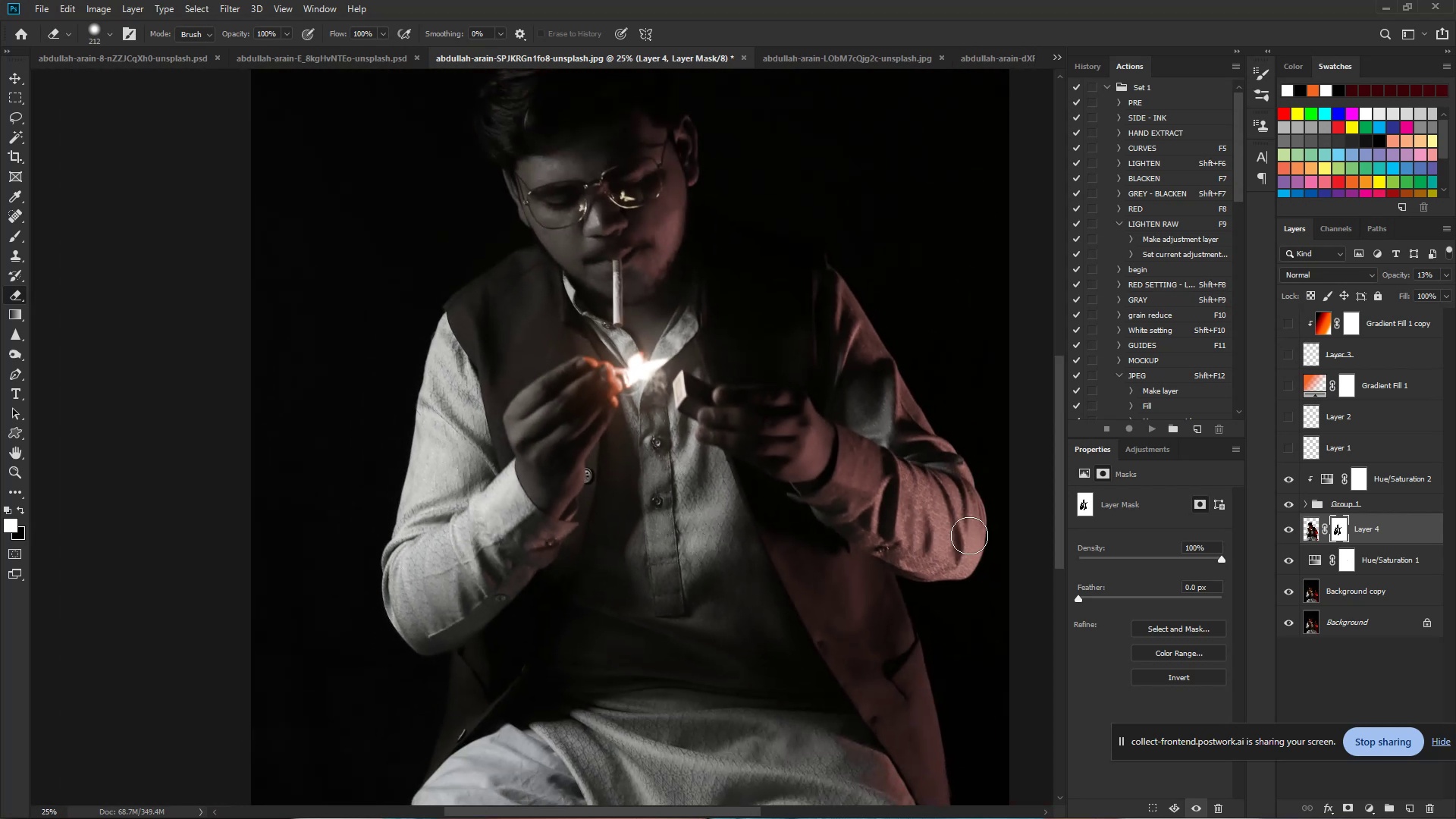 
left_click_drag(start_coordinate=[706, 509], to_coordinate=[660, 492])
 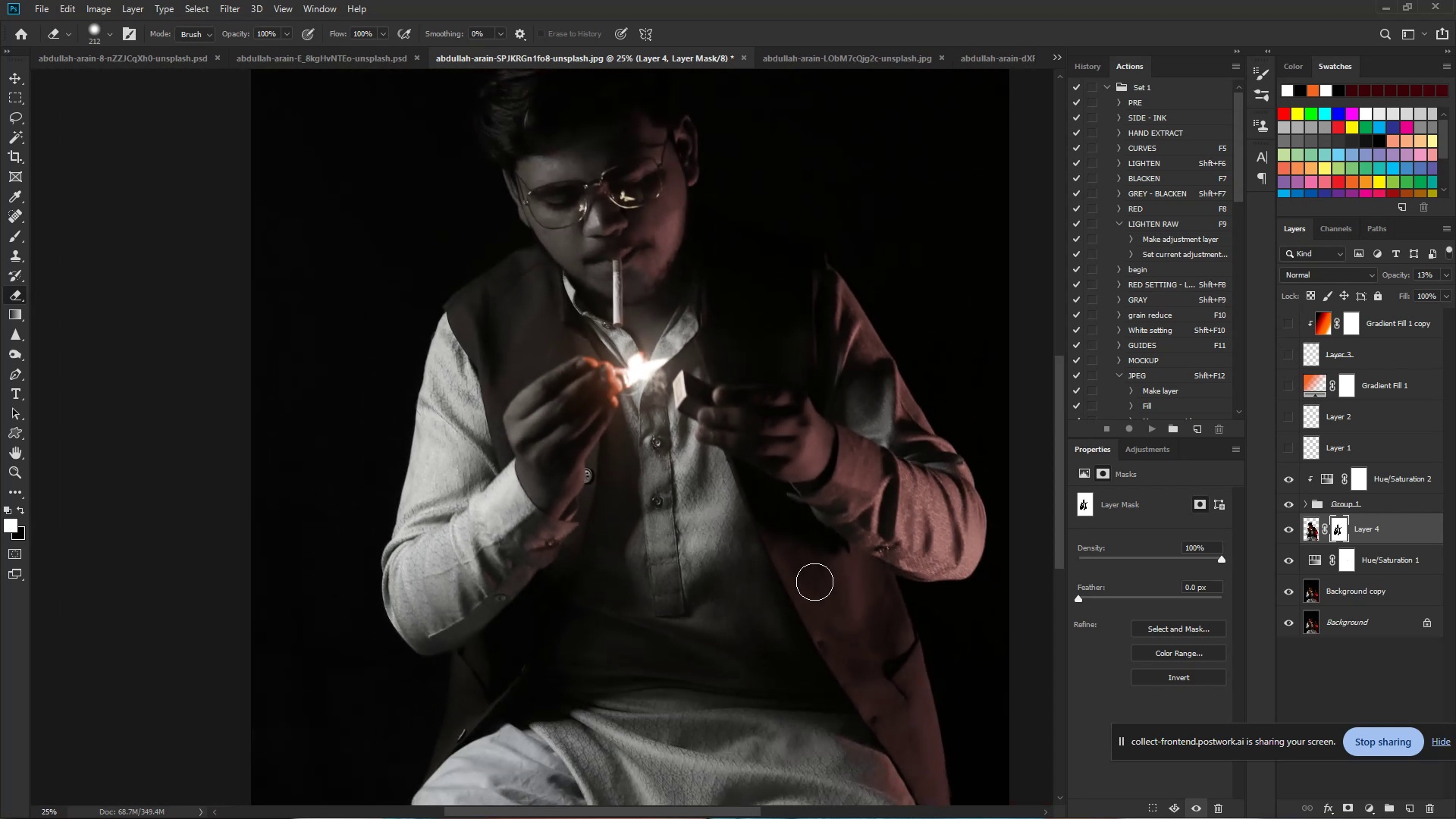 
left_click_drag(start_coordinate=[969, 535], to_coordinate=[971, 529])
 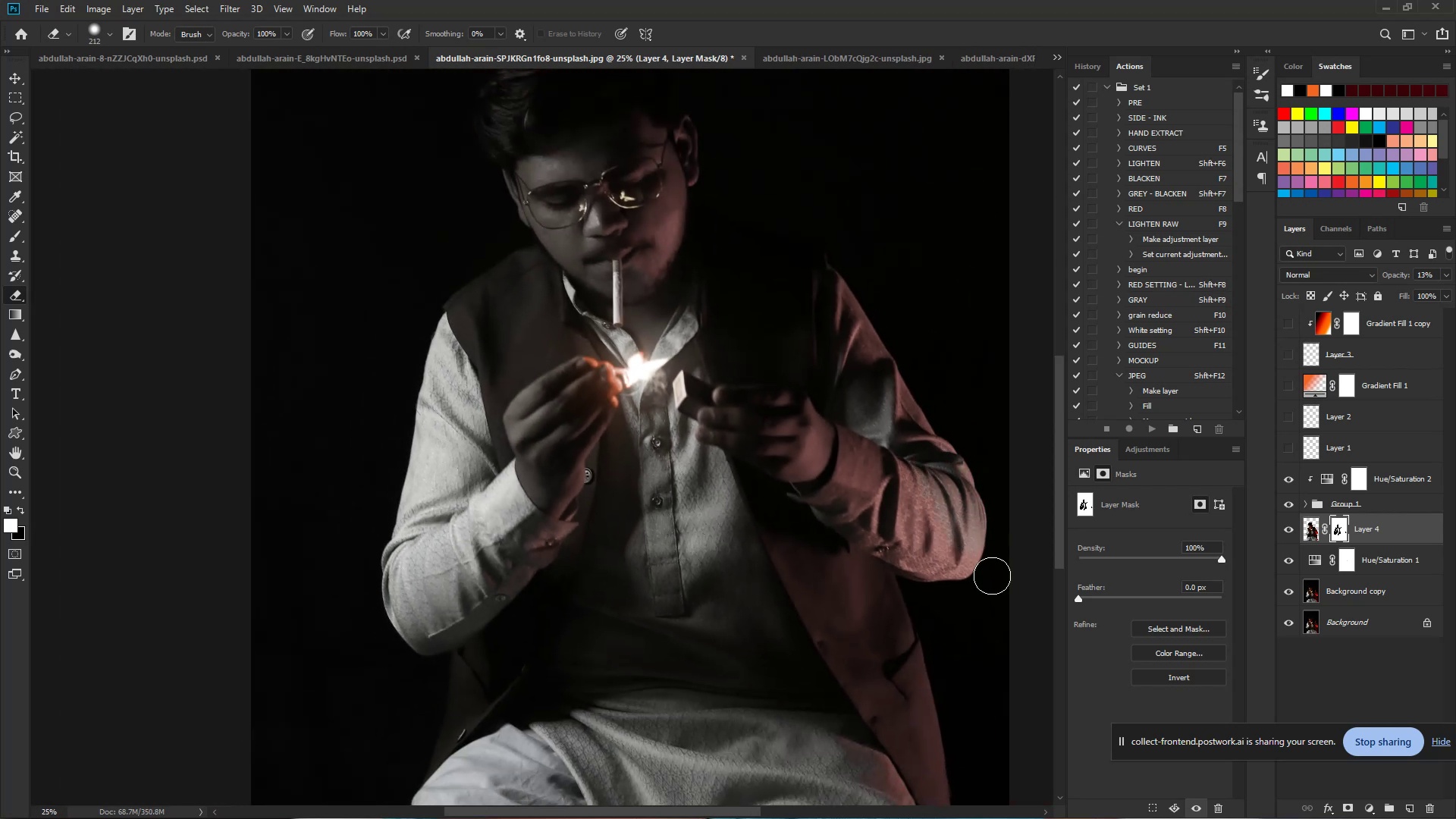 
hold_key(key=ControlLeft, duration=1.53)
 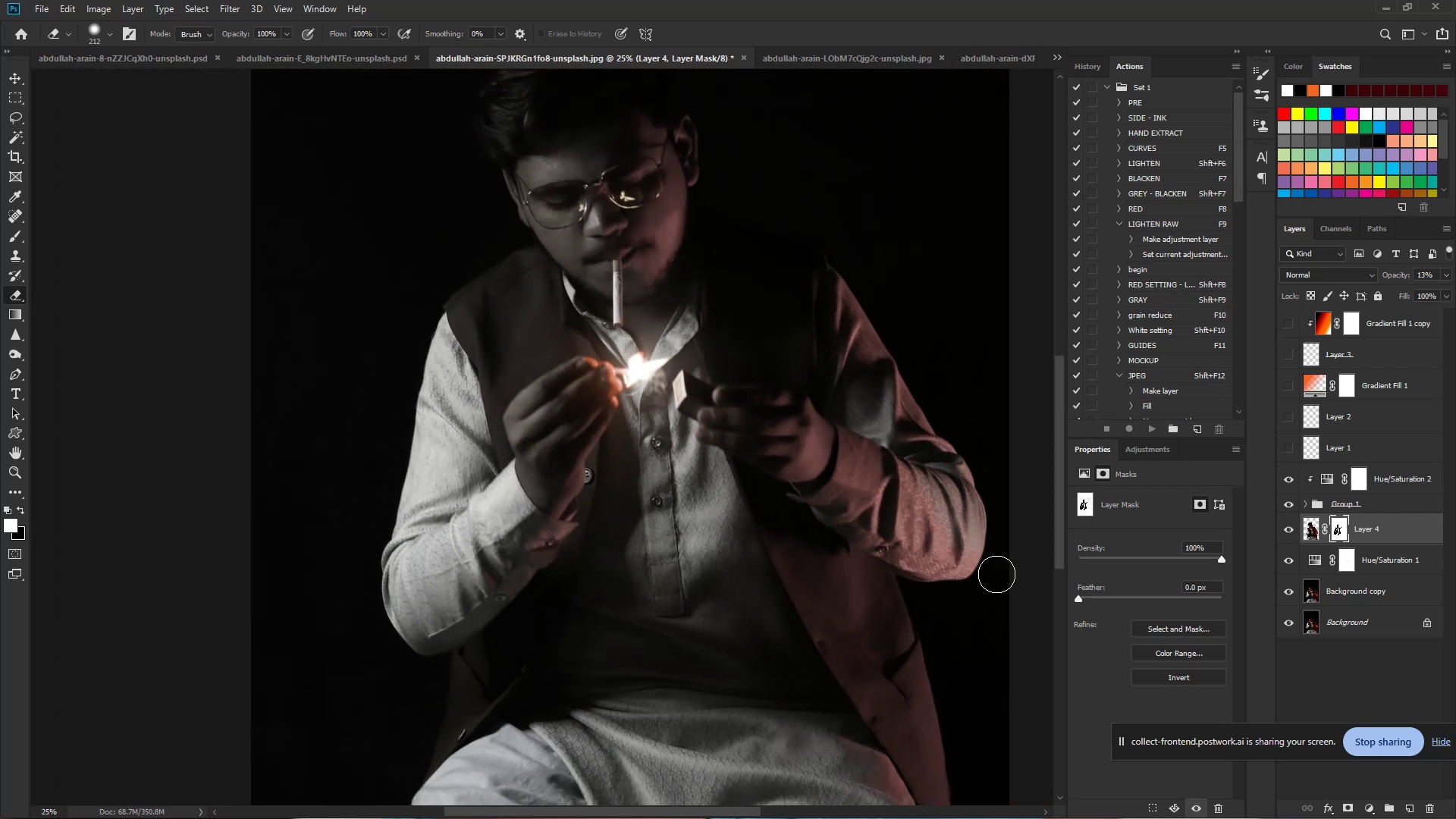 
key(Control+Z)
 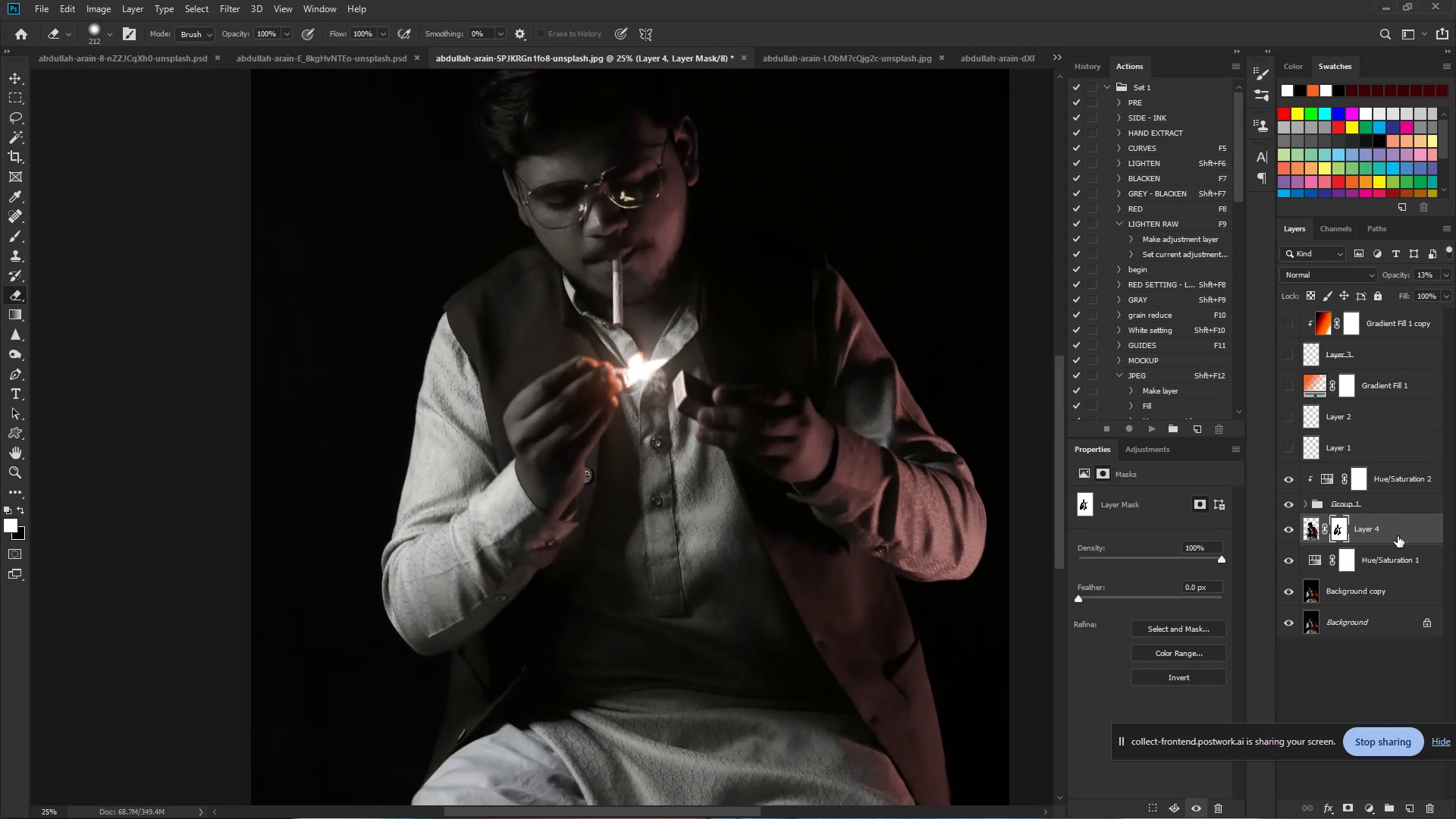 
left_click([1400, 562])
 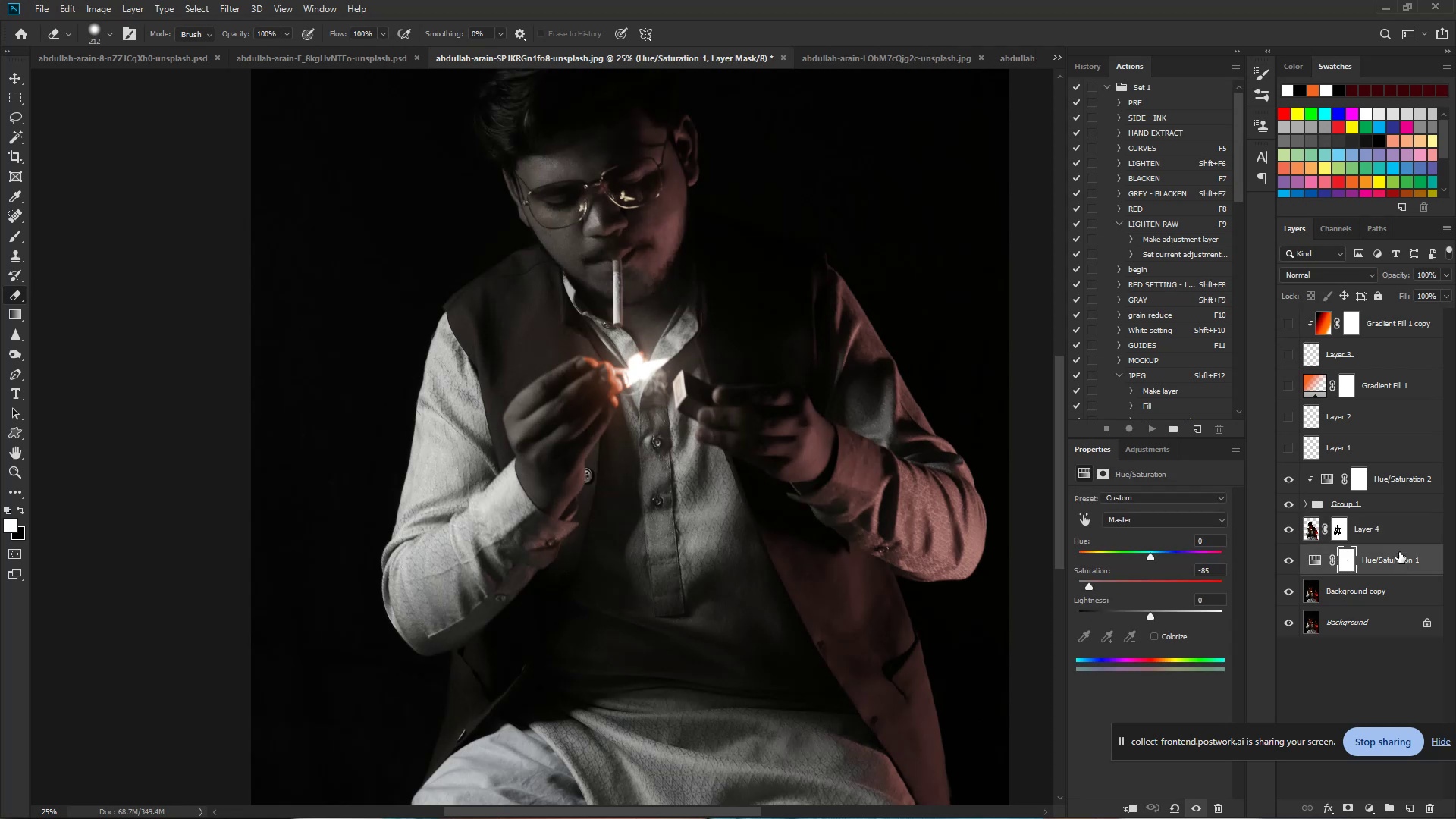 
left_click([1393, 528])
 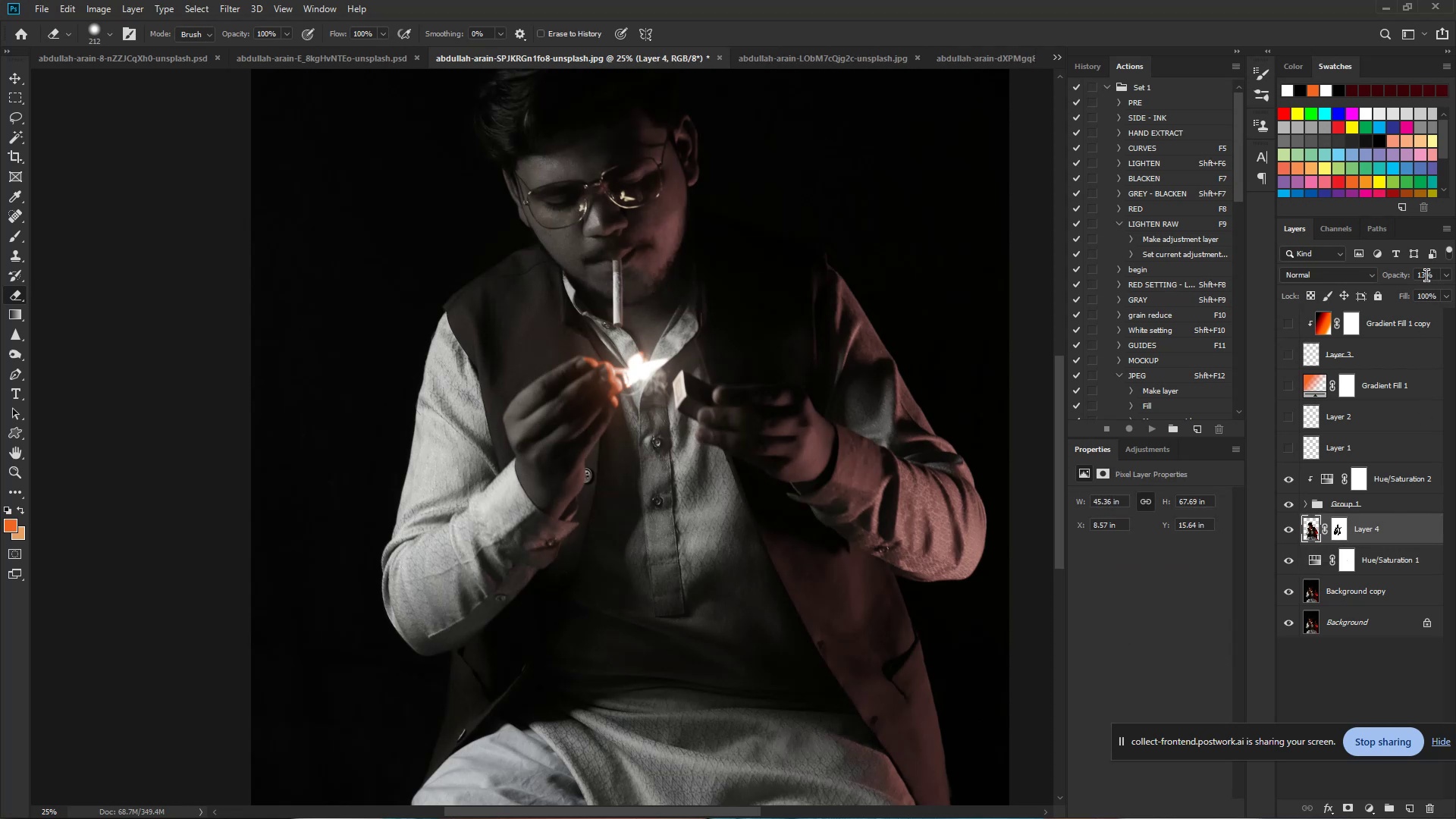 
left_click_drag(start_coordinate=[1429, 272], to_coordinate=[1395, 275])
 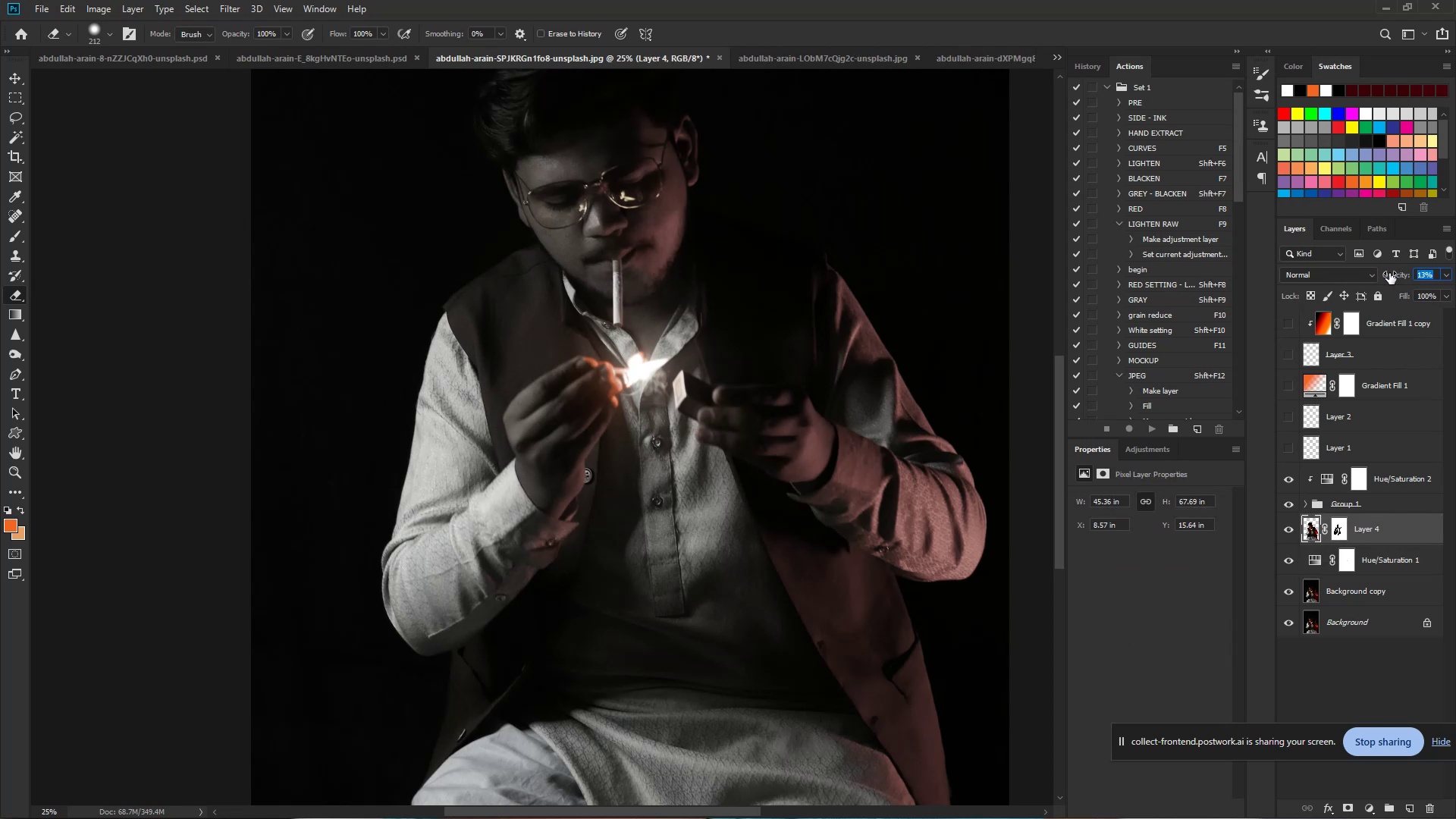 
key(Numpad1)
 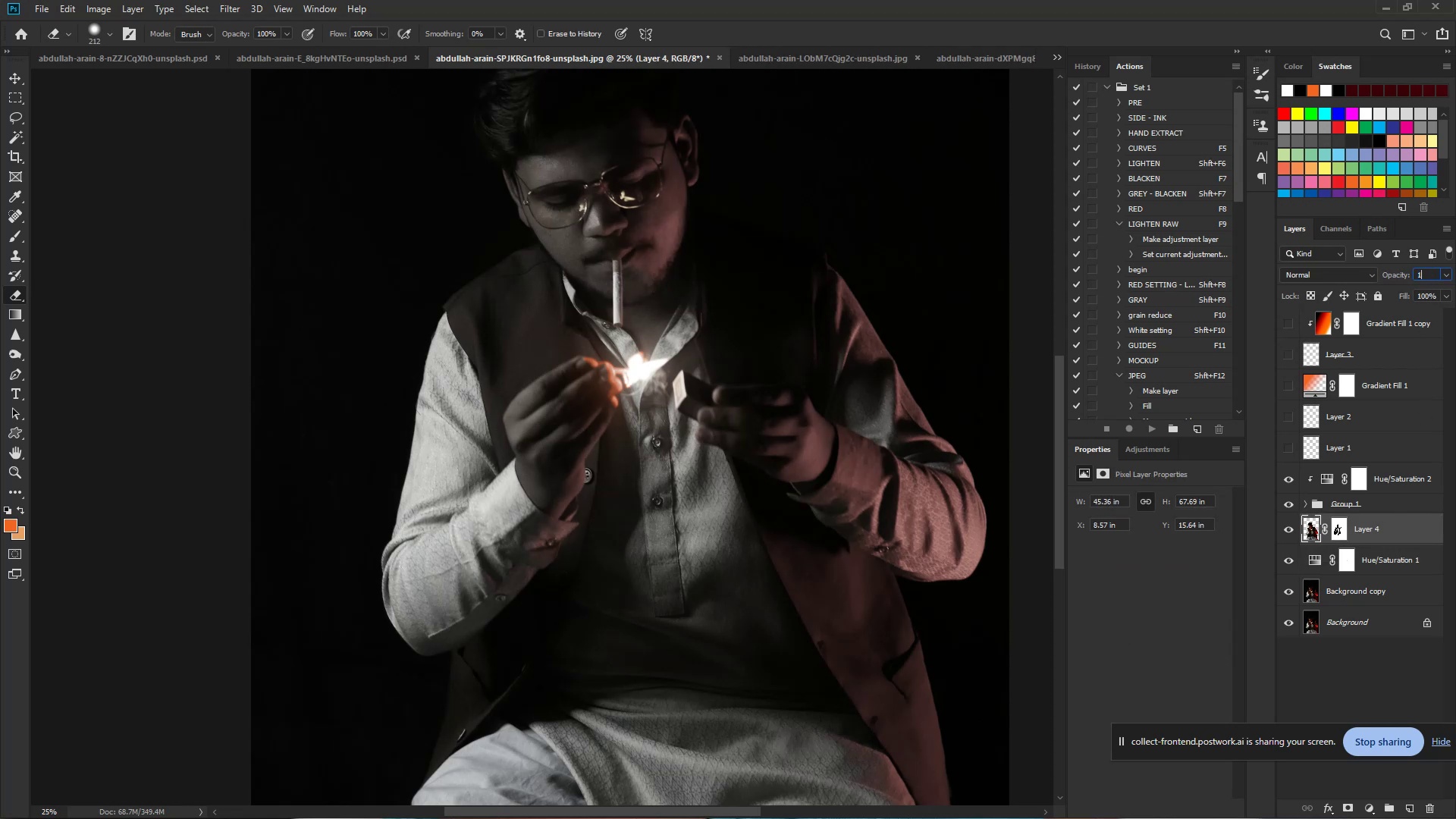 
key(Numpad0)
 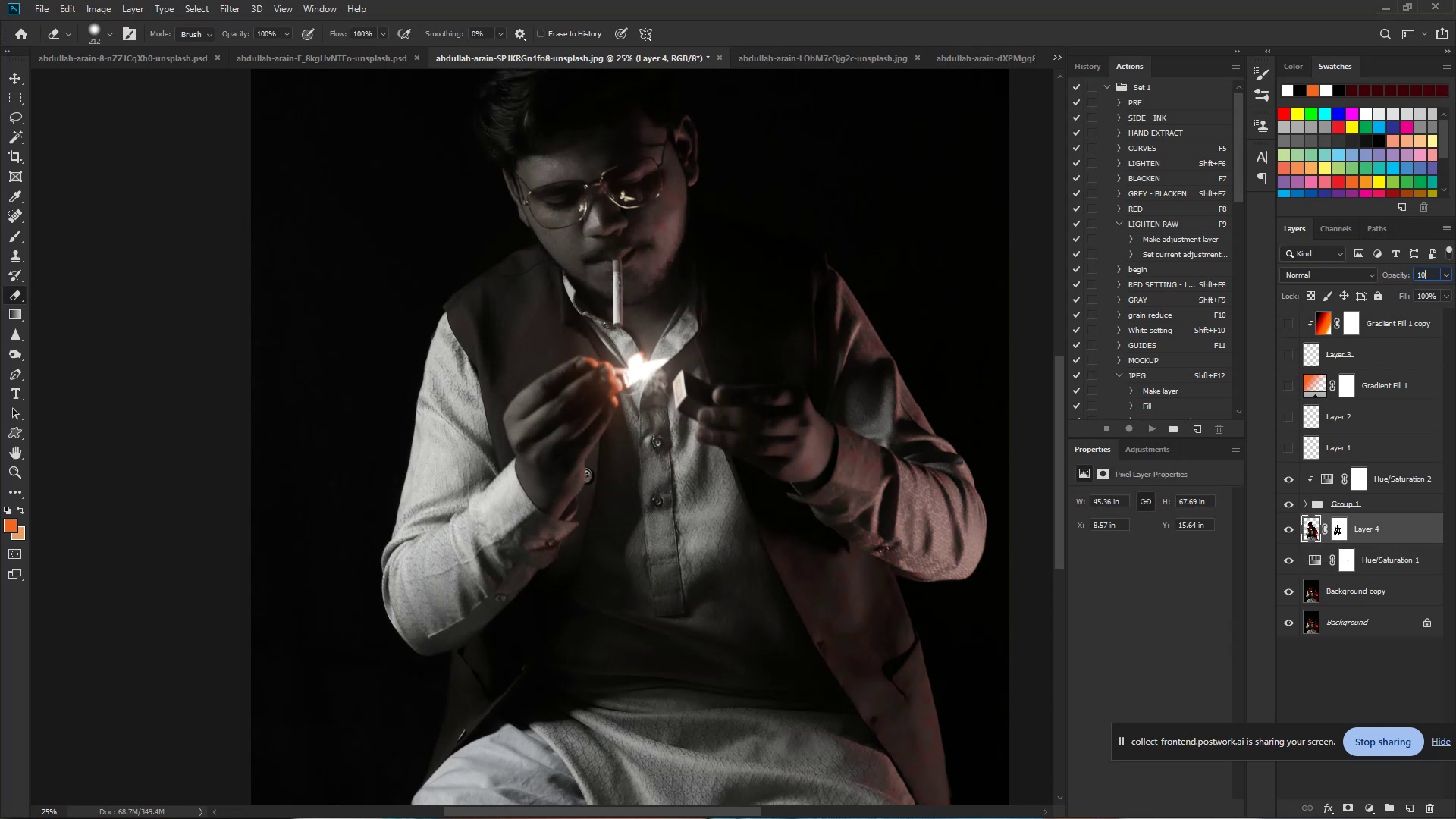 
key(Numpad0)
 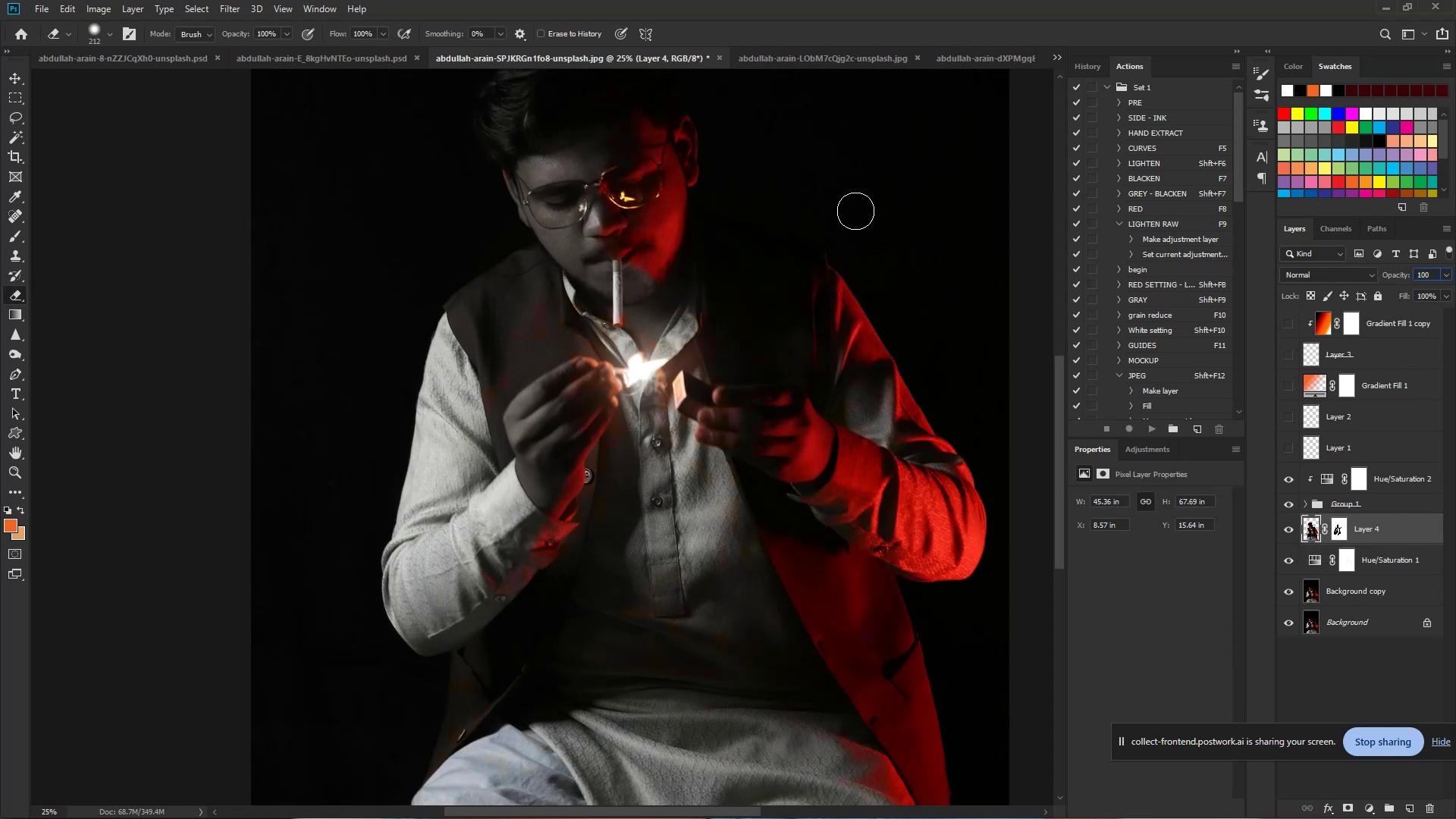 
hold_key(key=AltLeft, duration=0.69)
 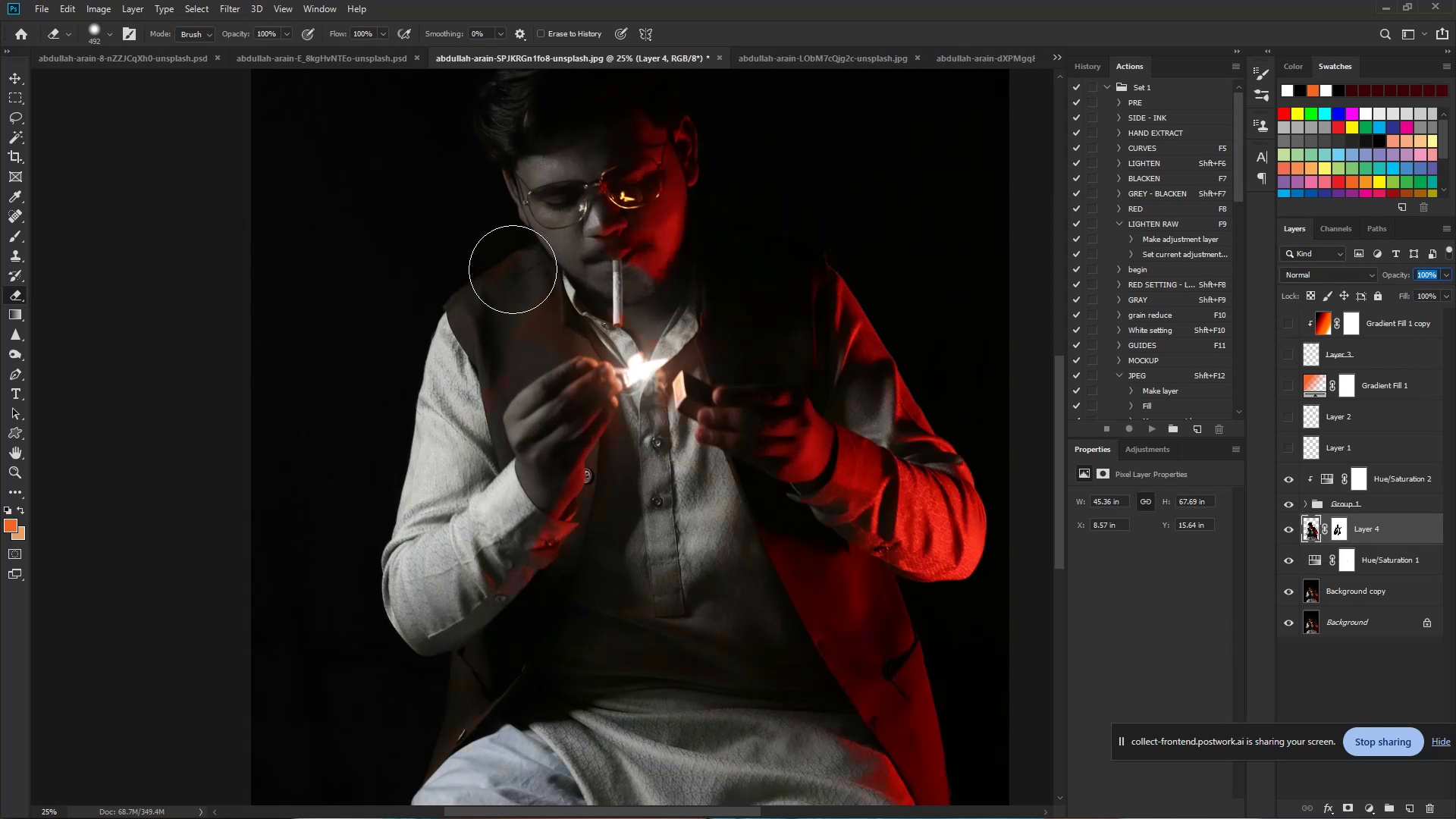 
left_click_drag(start_coordinate=[511, 268], to_coordinate=[432, 158])
 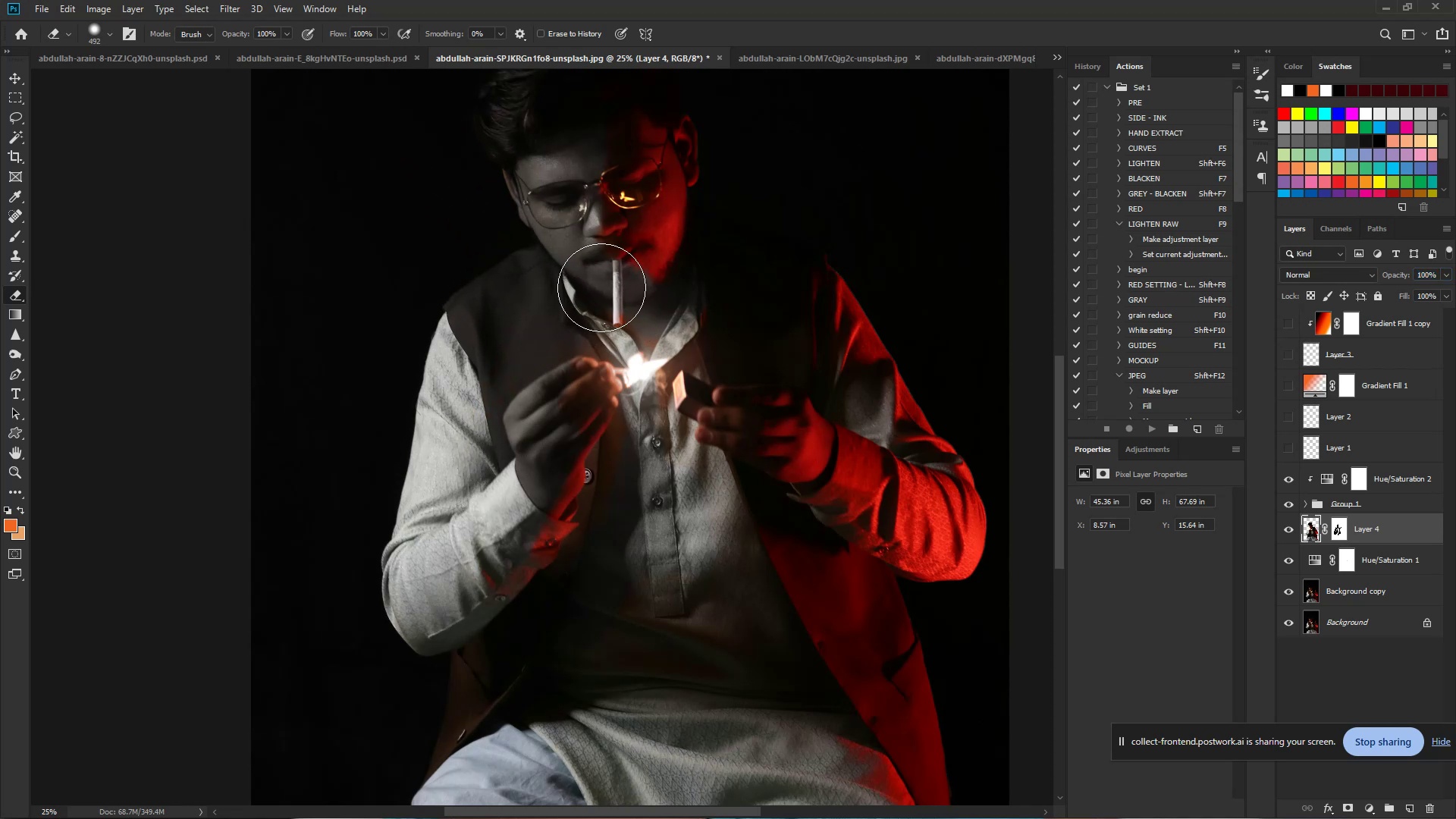 
hold_key(key=ControlLeft, duration=0.62)
 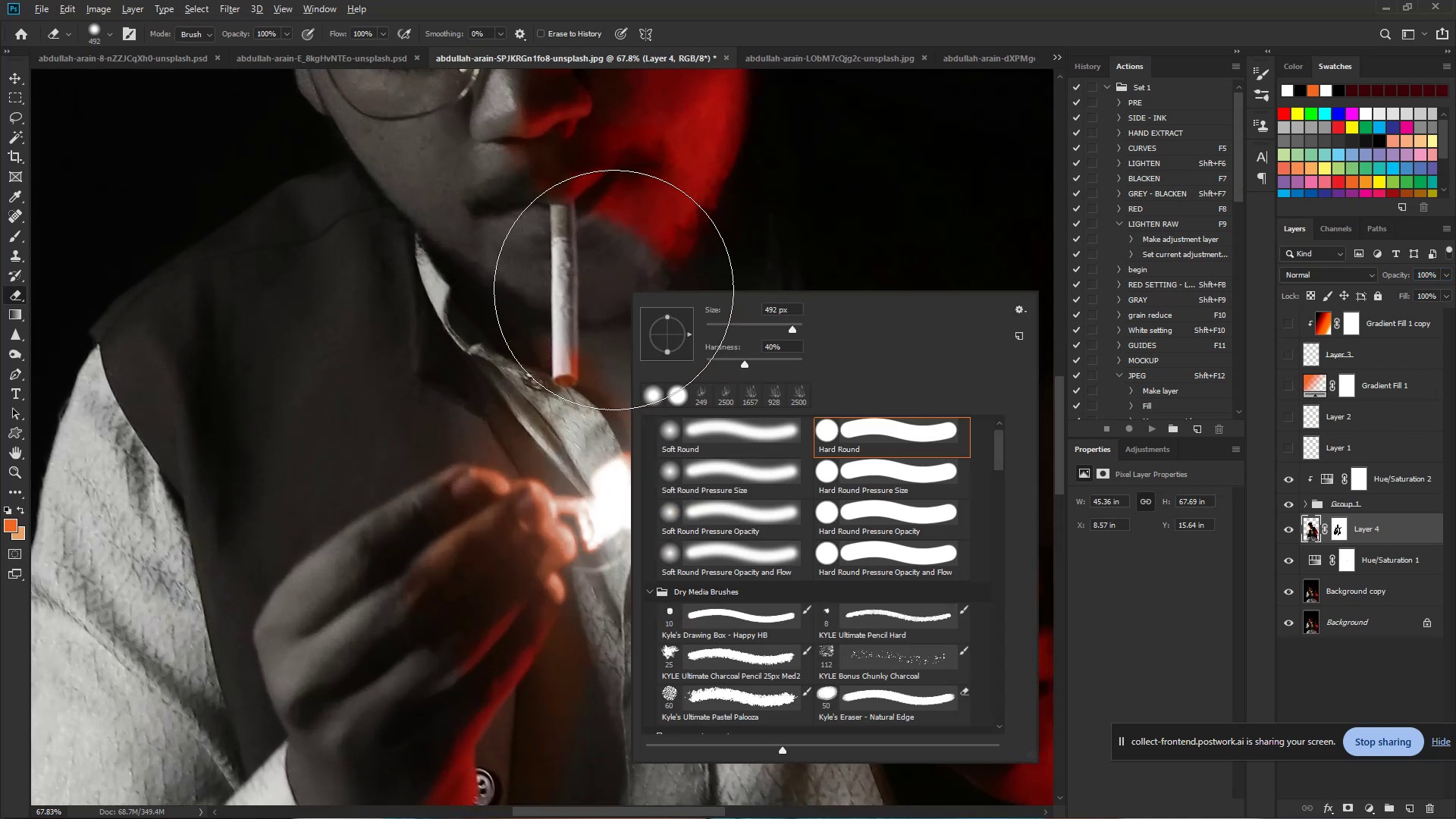 
hold_key(key=Space, duration=0.43)
 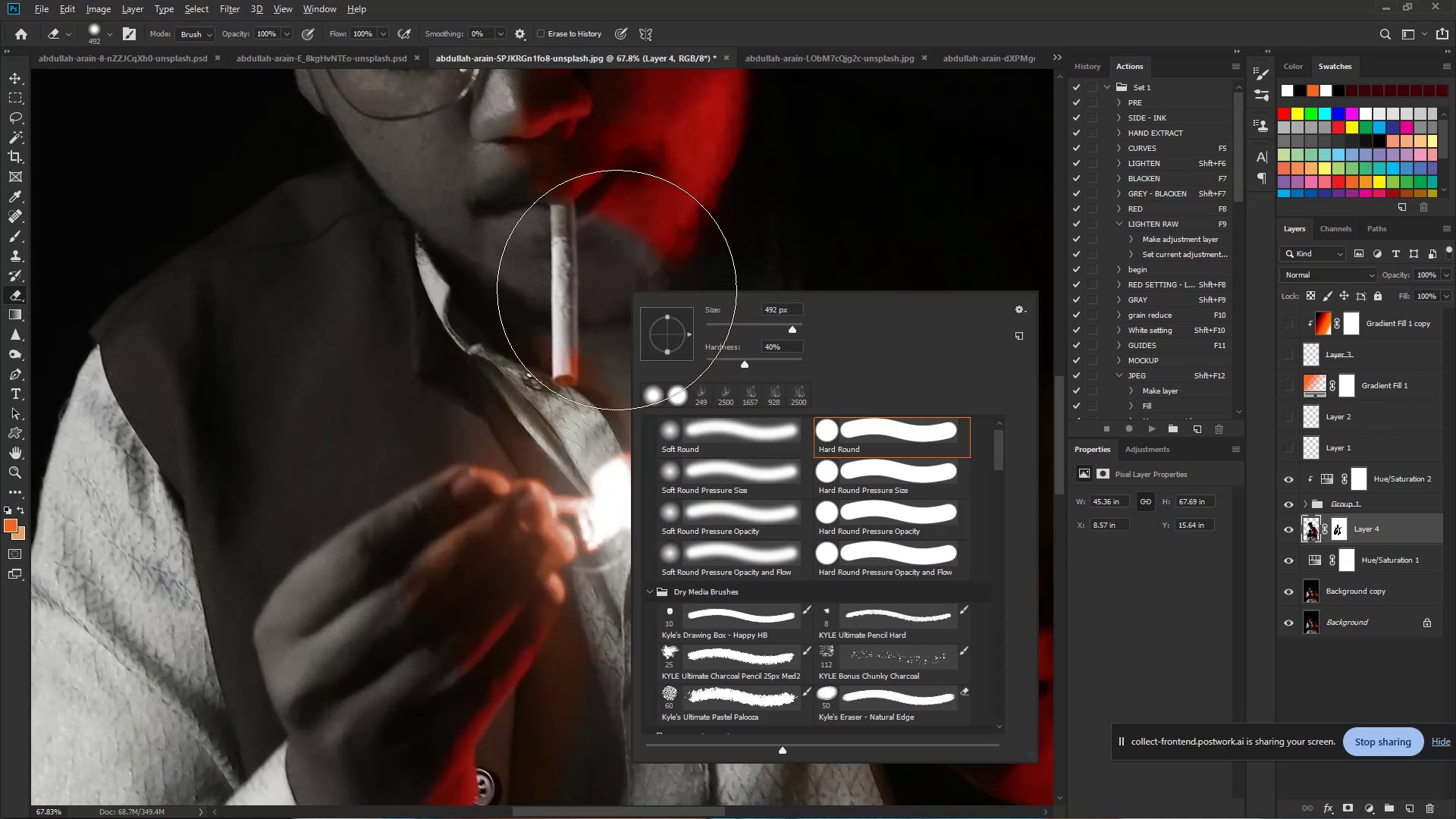 
left_click_drag(start_coordinate=[649, 293], to_coordinate=[714, 310])
 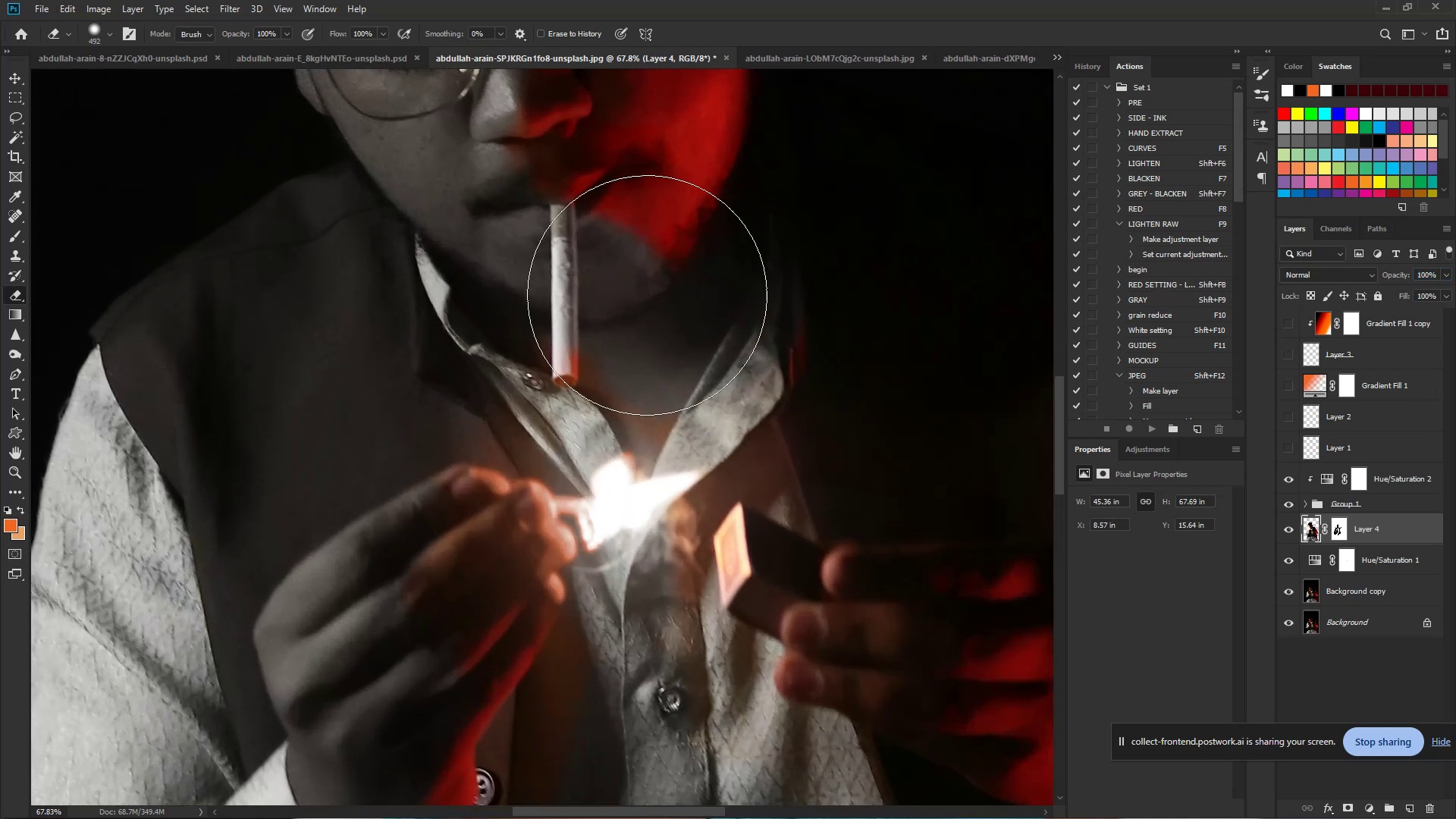 
hold_key(key=AltLeft, duration=0.57)
 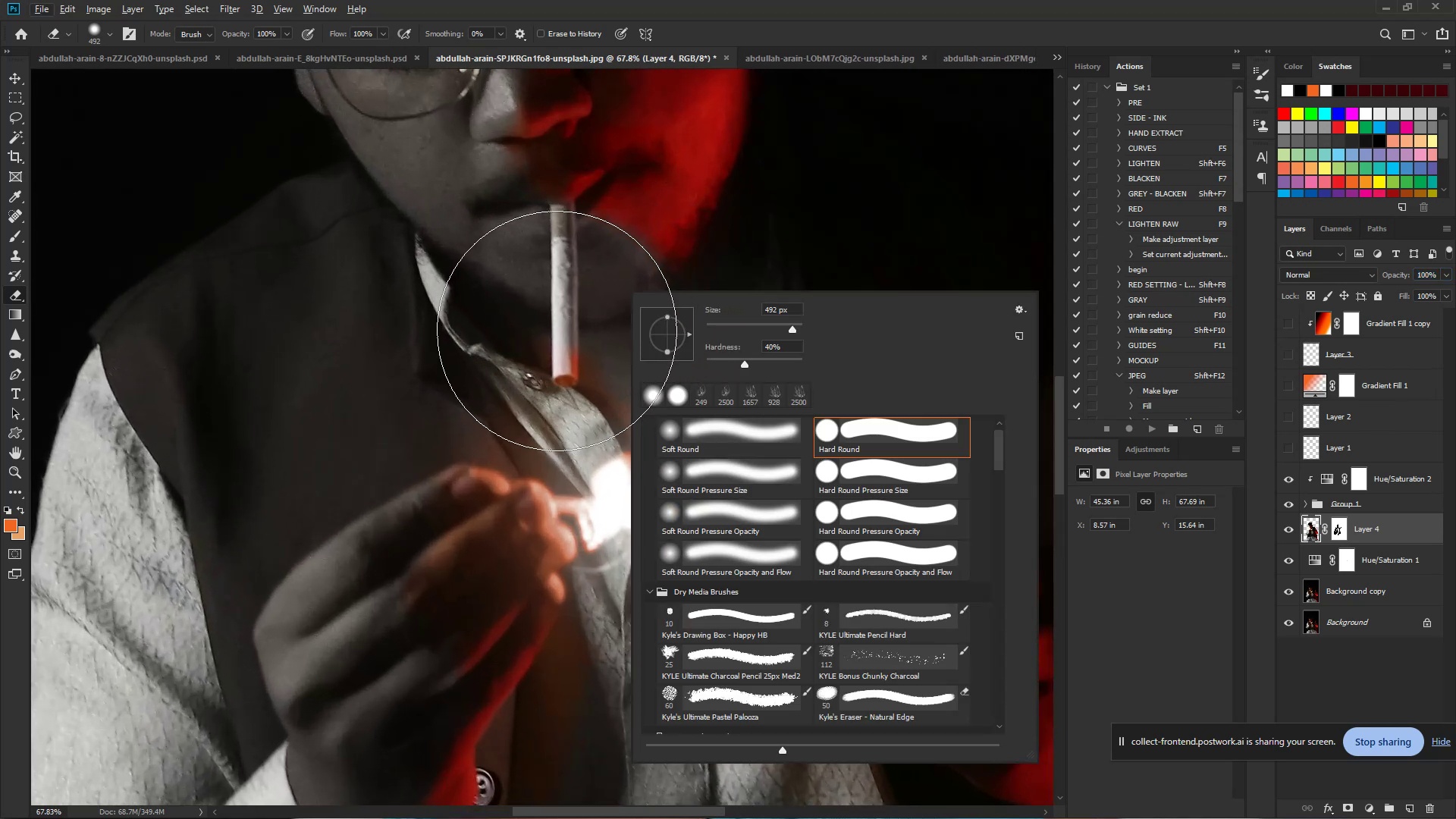 
hold_key(key=AltLeft, duration=0.89)
 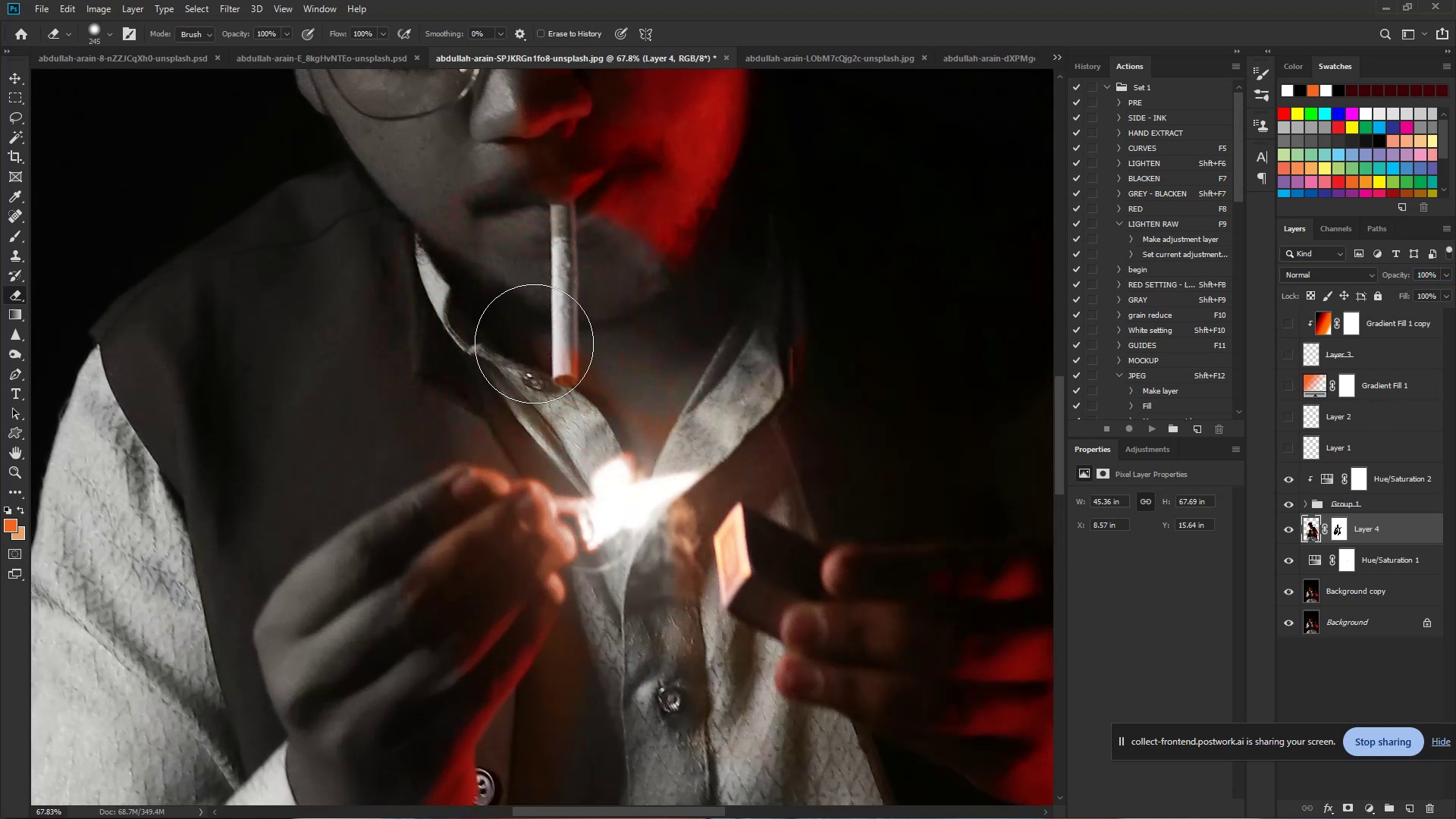 
left_click_drag(start_coordinate=[541, 347], to_coordinate=[571, 310])
 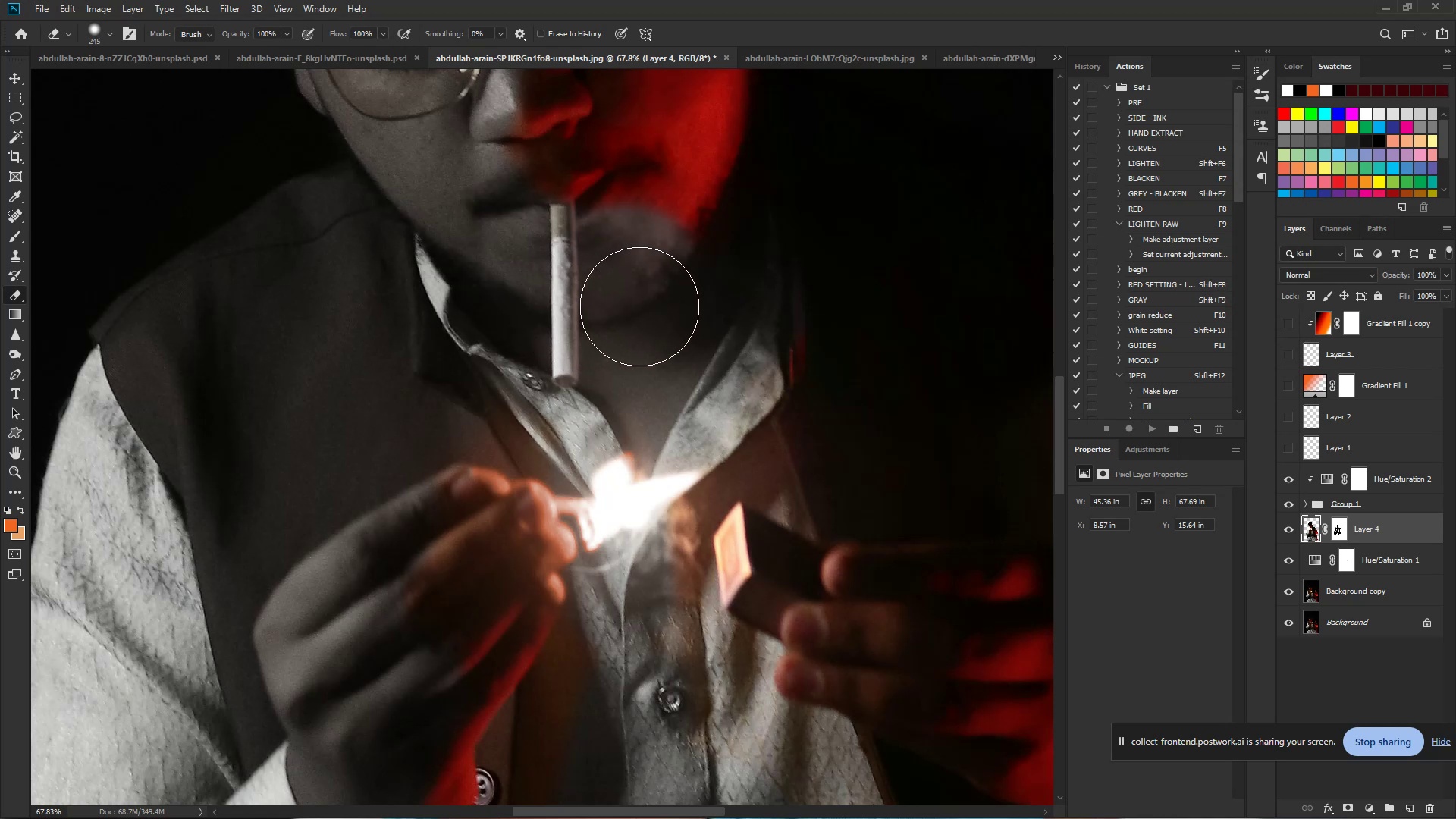 
key(Control+Z)
 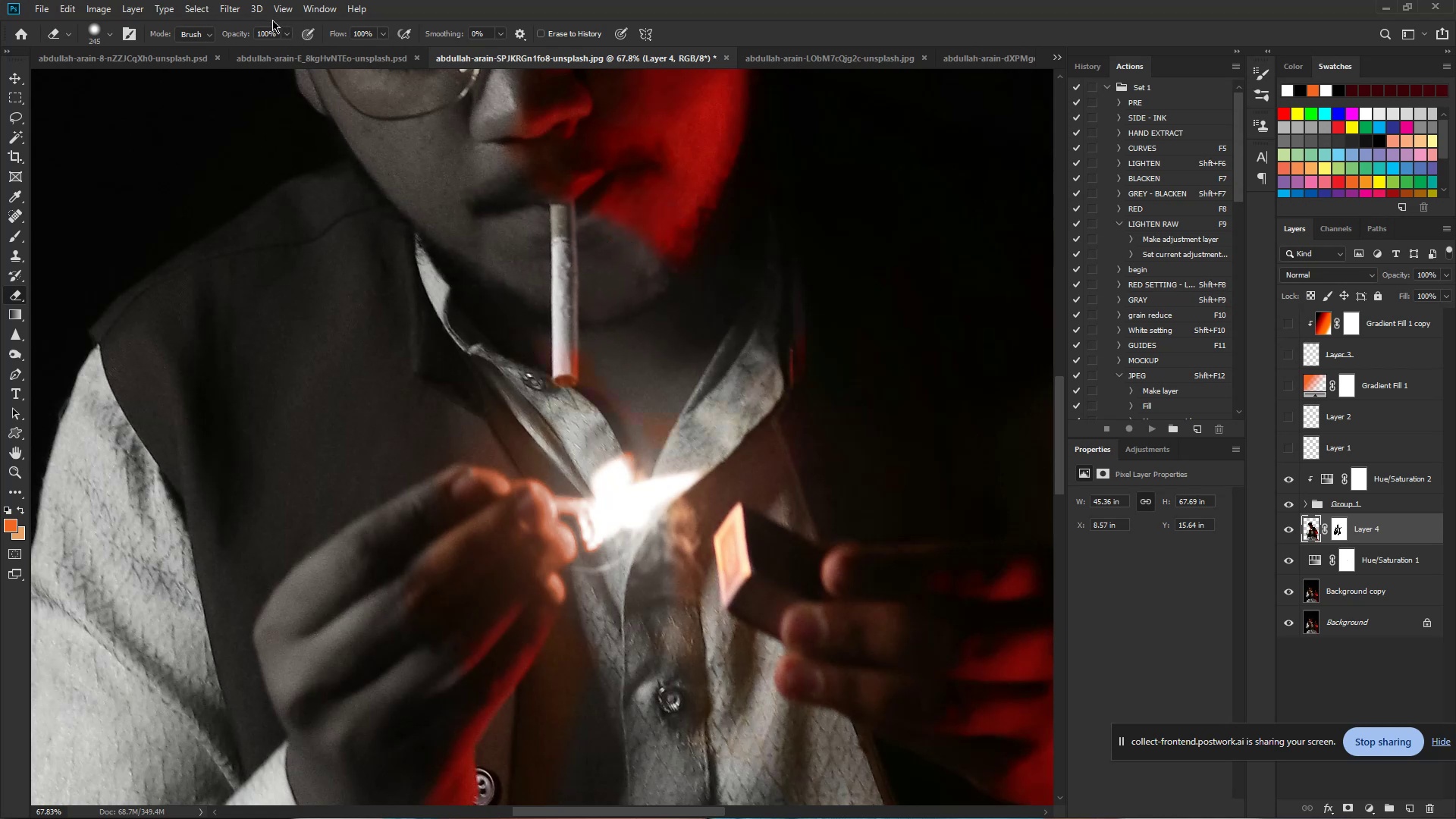 
left_click_drag(start_coordinate=[275, 36], to_coordinate=[201, 34])
 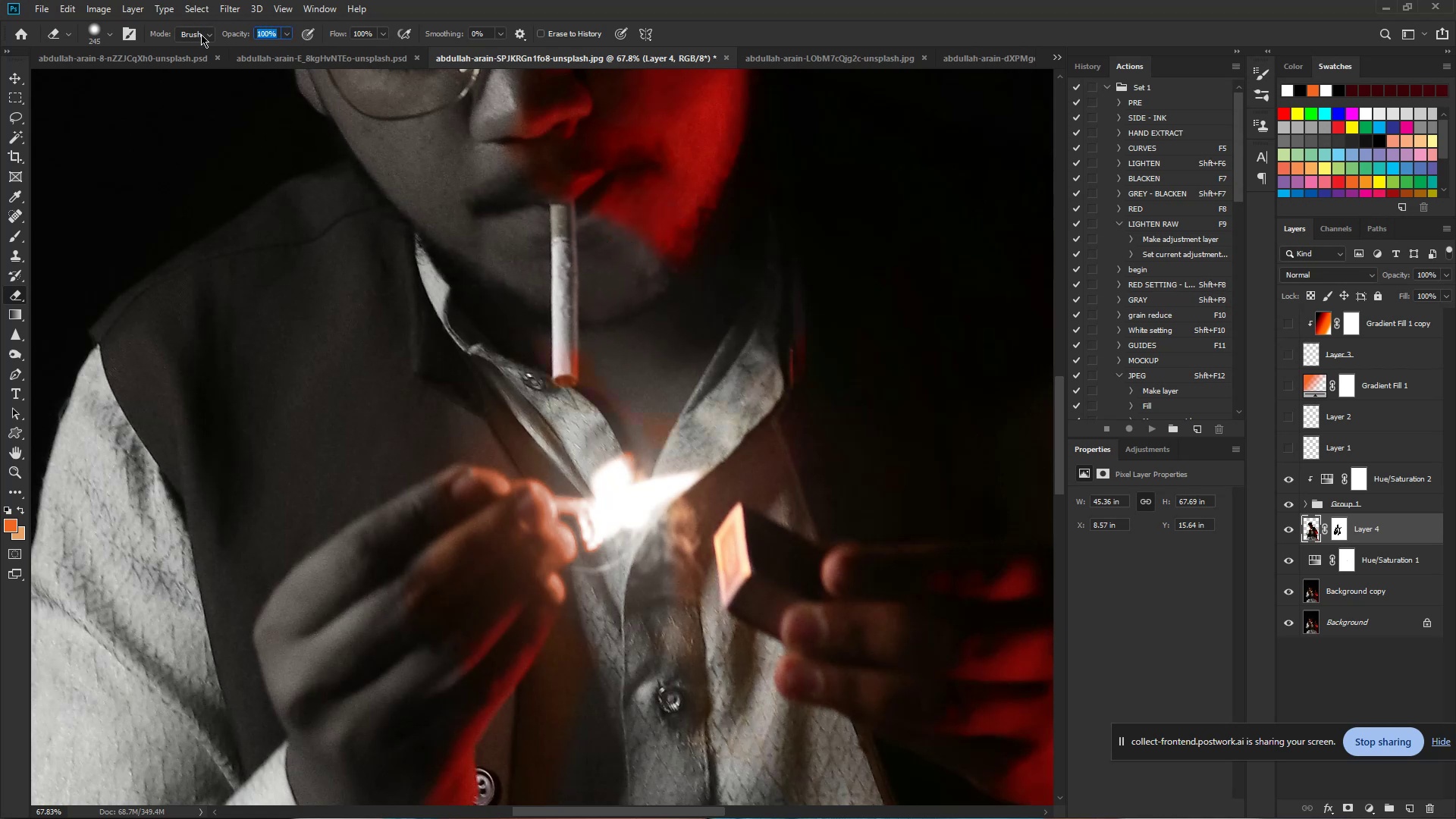 
key(Numpad5)
 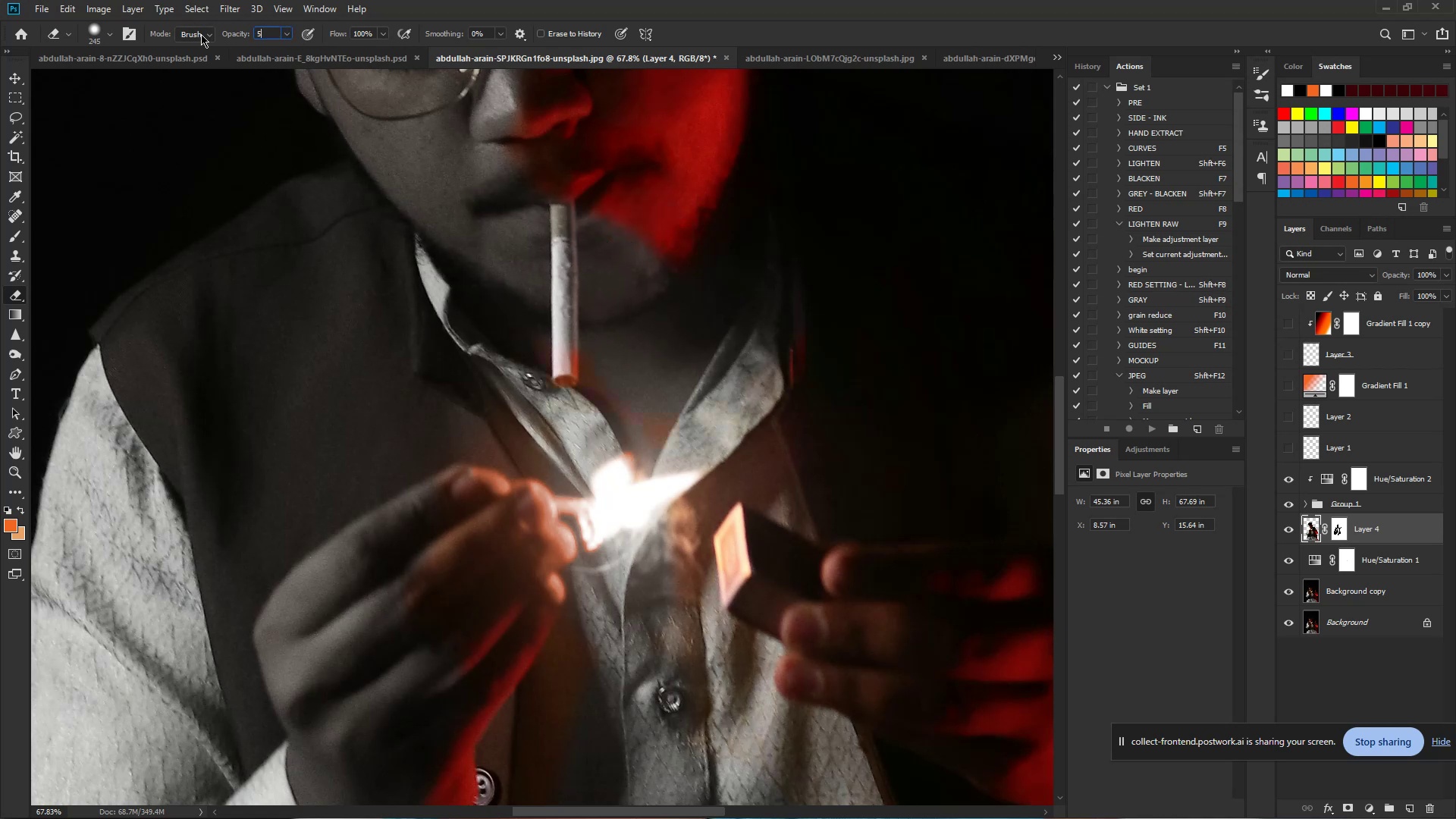 
key(NumpadEnter)
 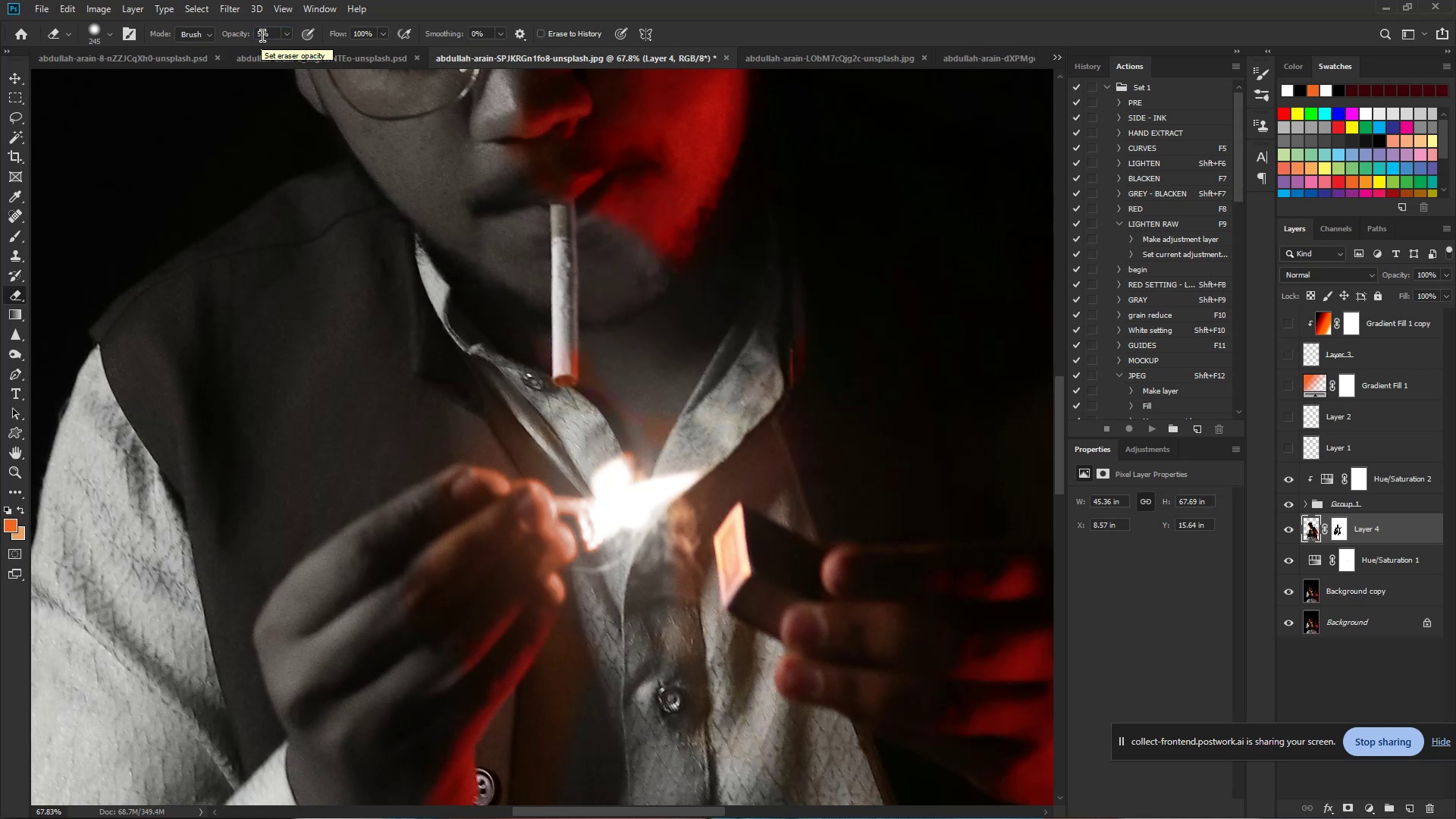 
left_click_drag(start_coordinate=[268, 34], to_coordinate=[240, 30])
 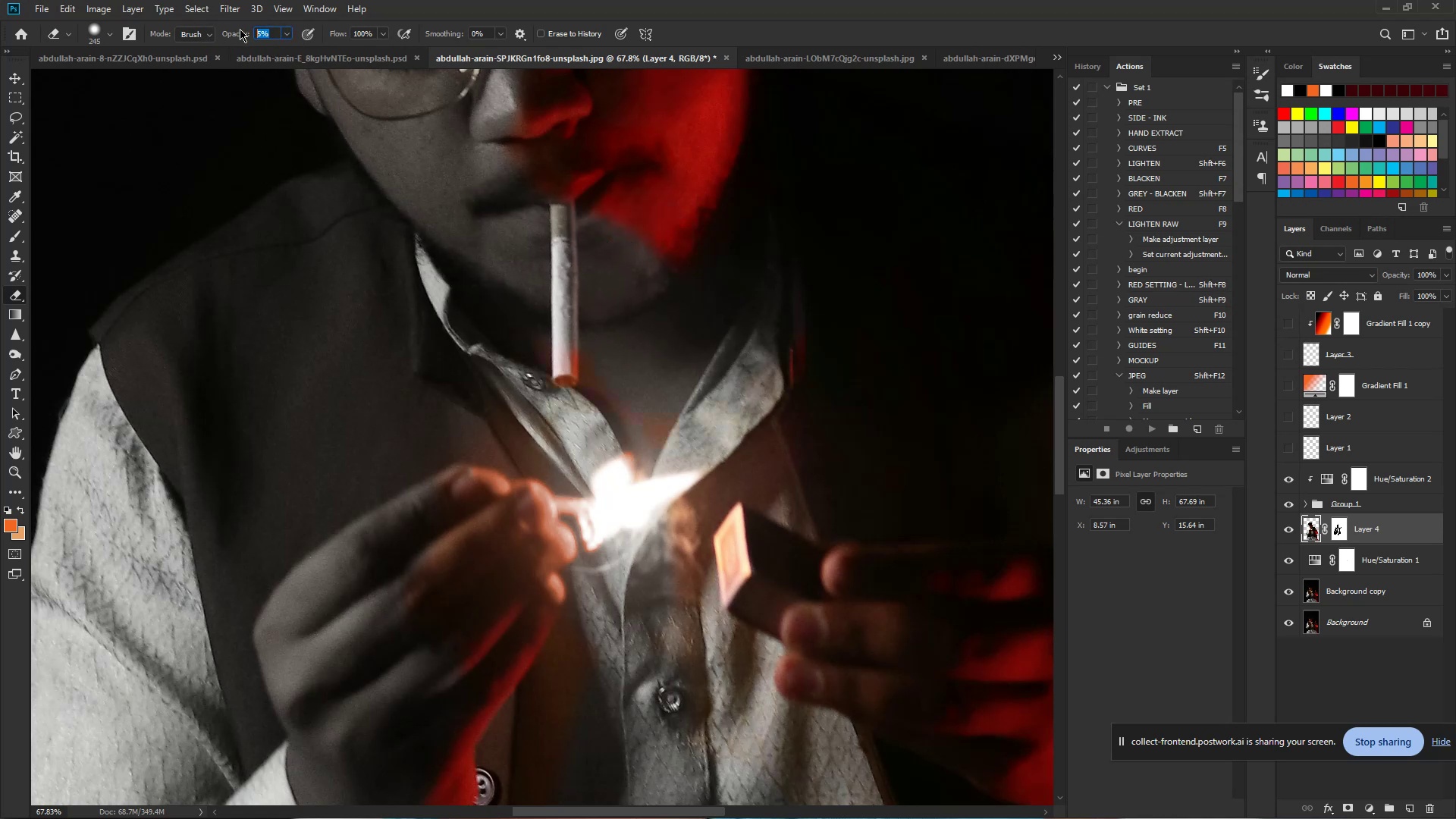 
key(Numpad5)
 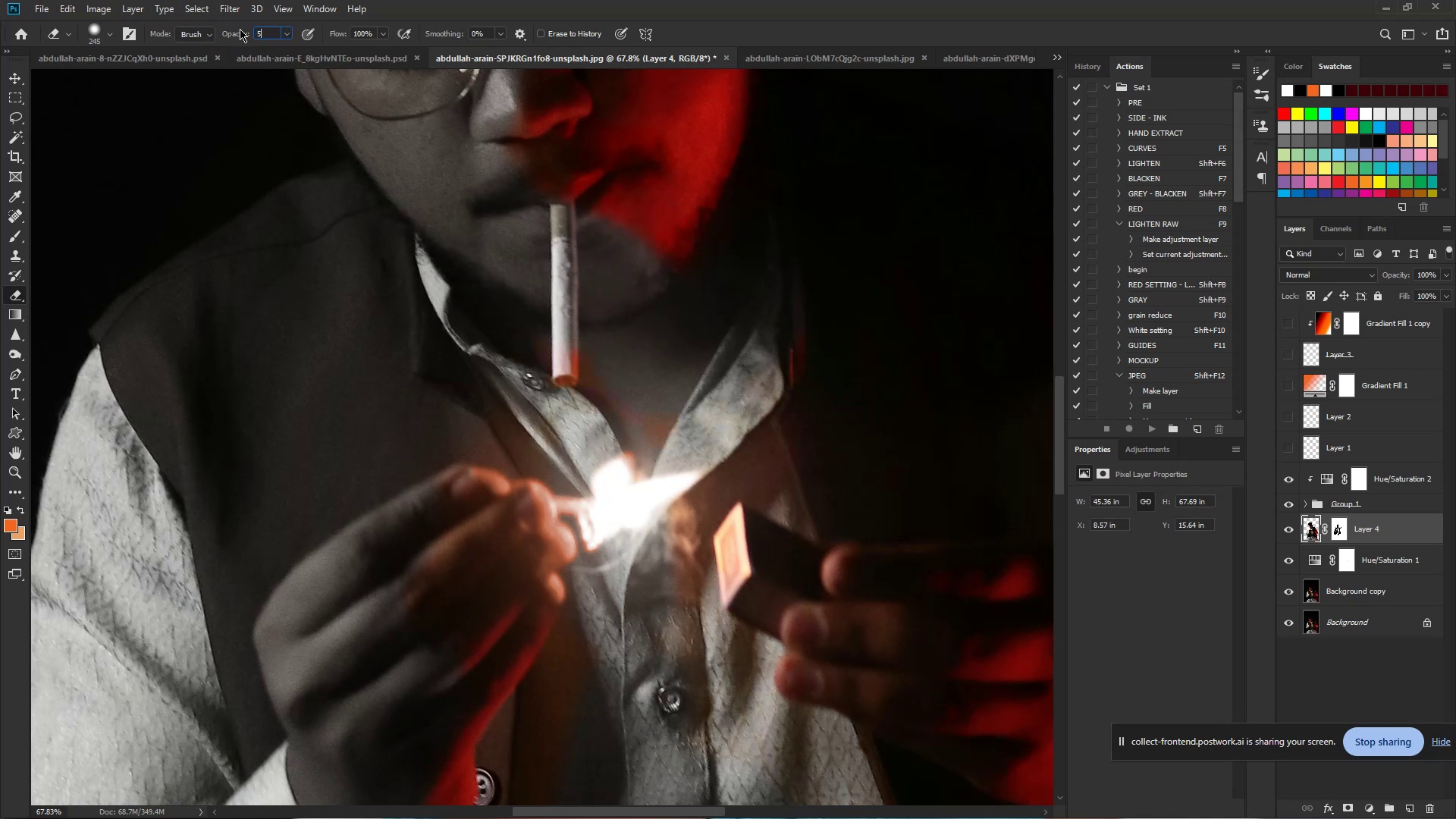 
key(Numpad0)
 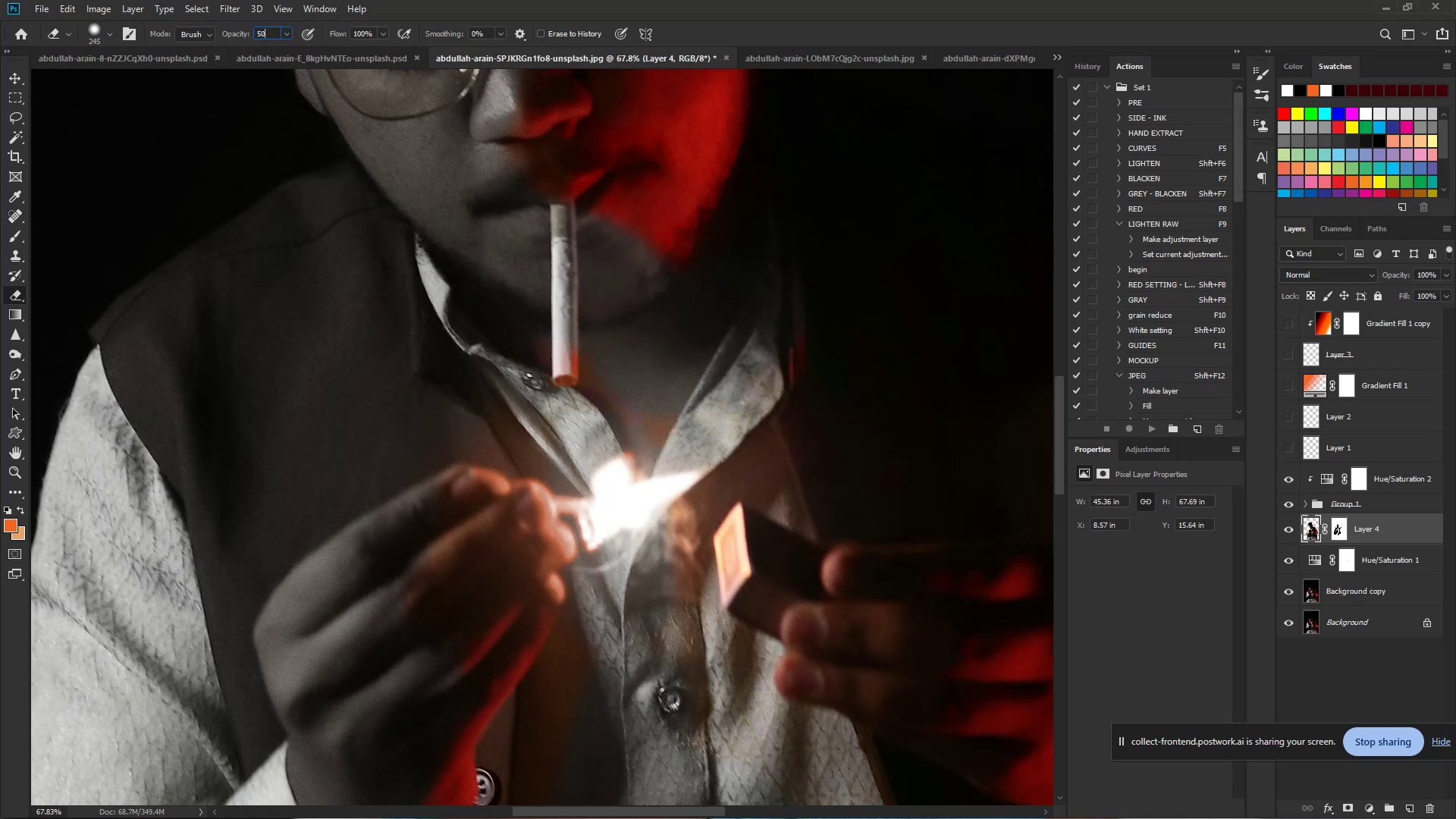 
key(NumpadEnter)
 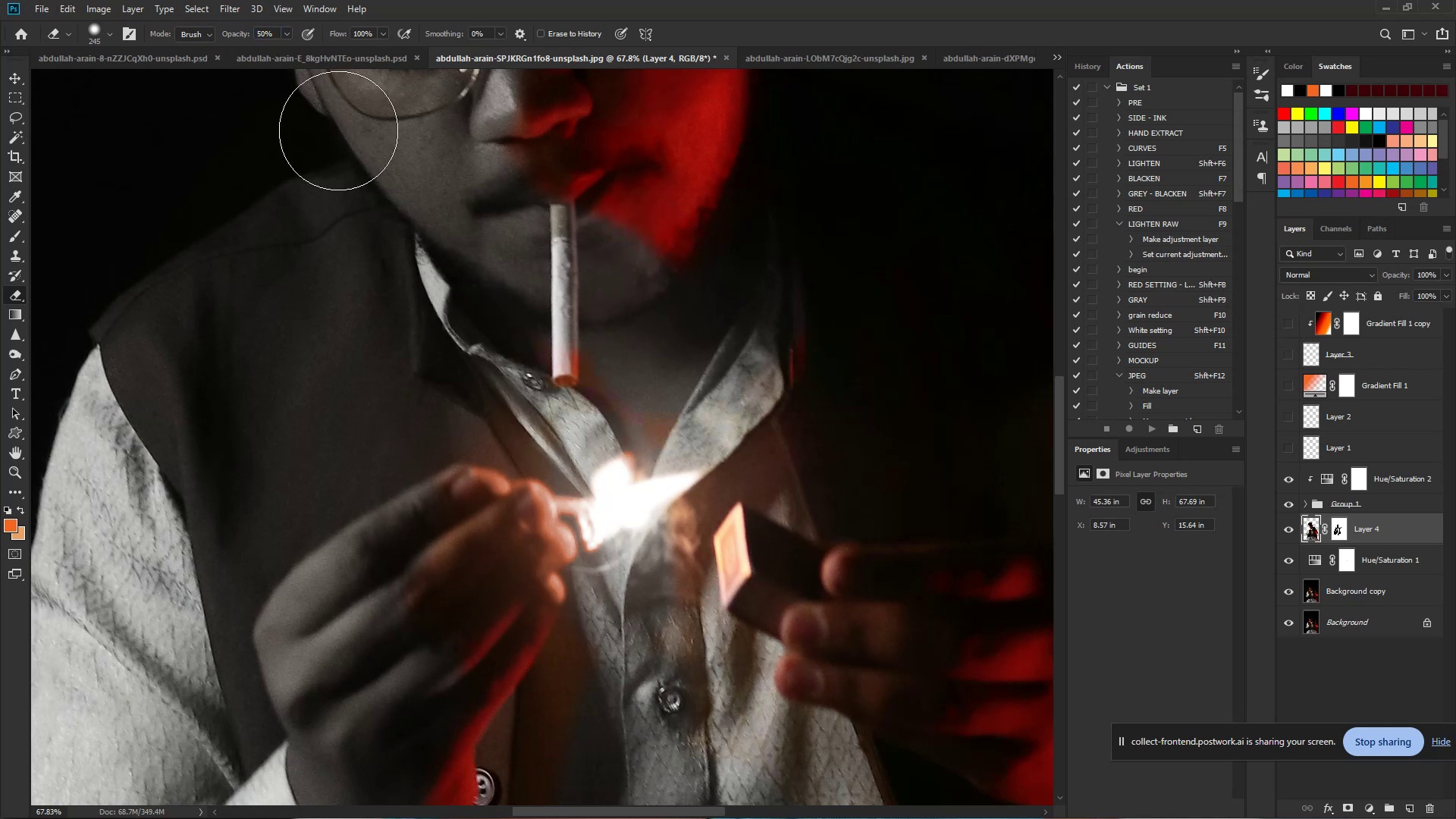 
left_click_drag(start_coordinate=[450, 198], to_coordinate=[637, 278])
 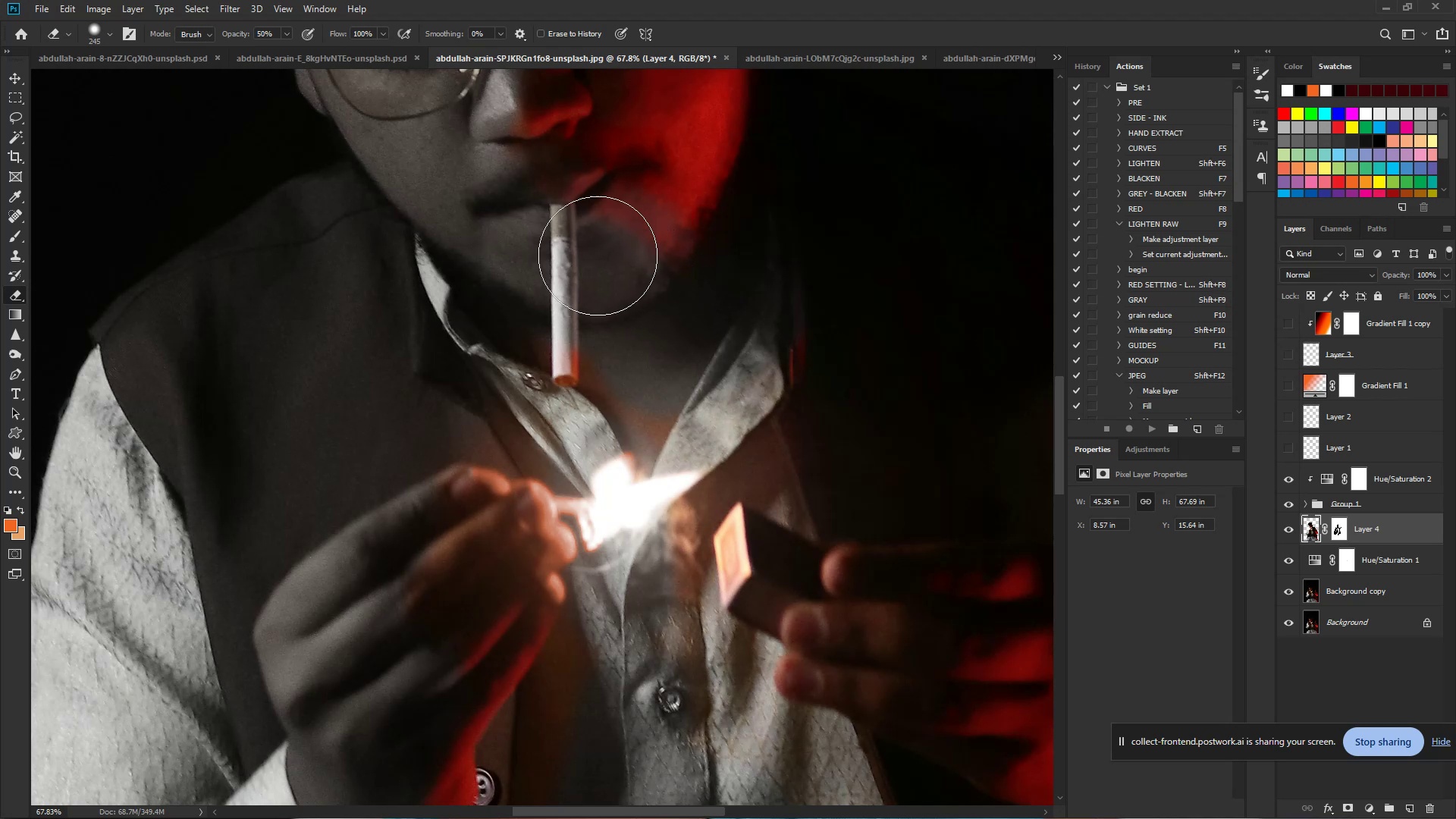 
left_click_drag(start_coordinate=[558, 234], to_coordinate=[642, 297])
 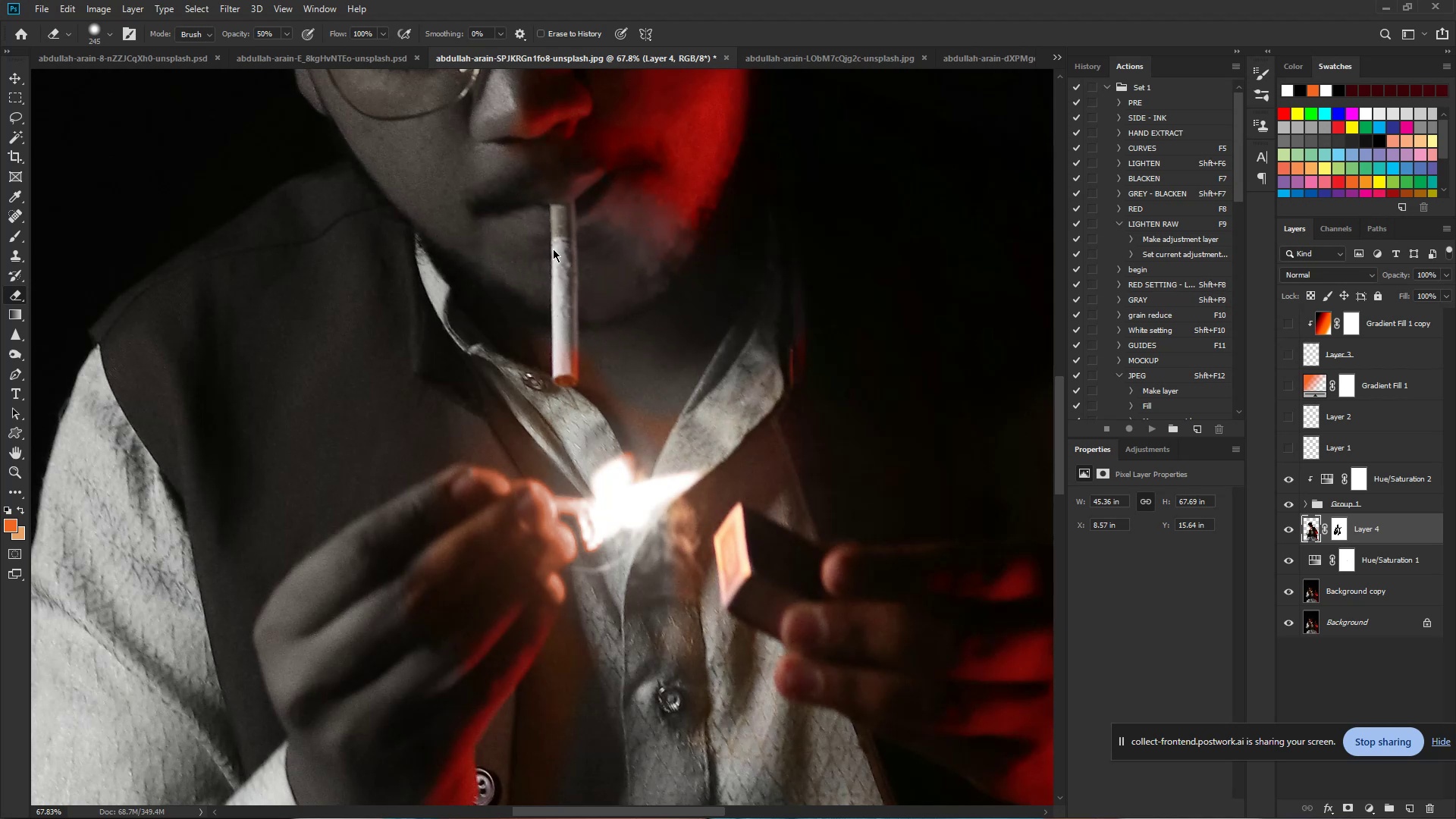 
left_click_drag(start_coordinate=[504, 224], to_coordinate=[675, 310])
 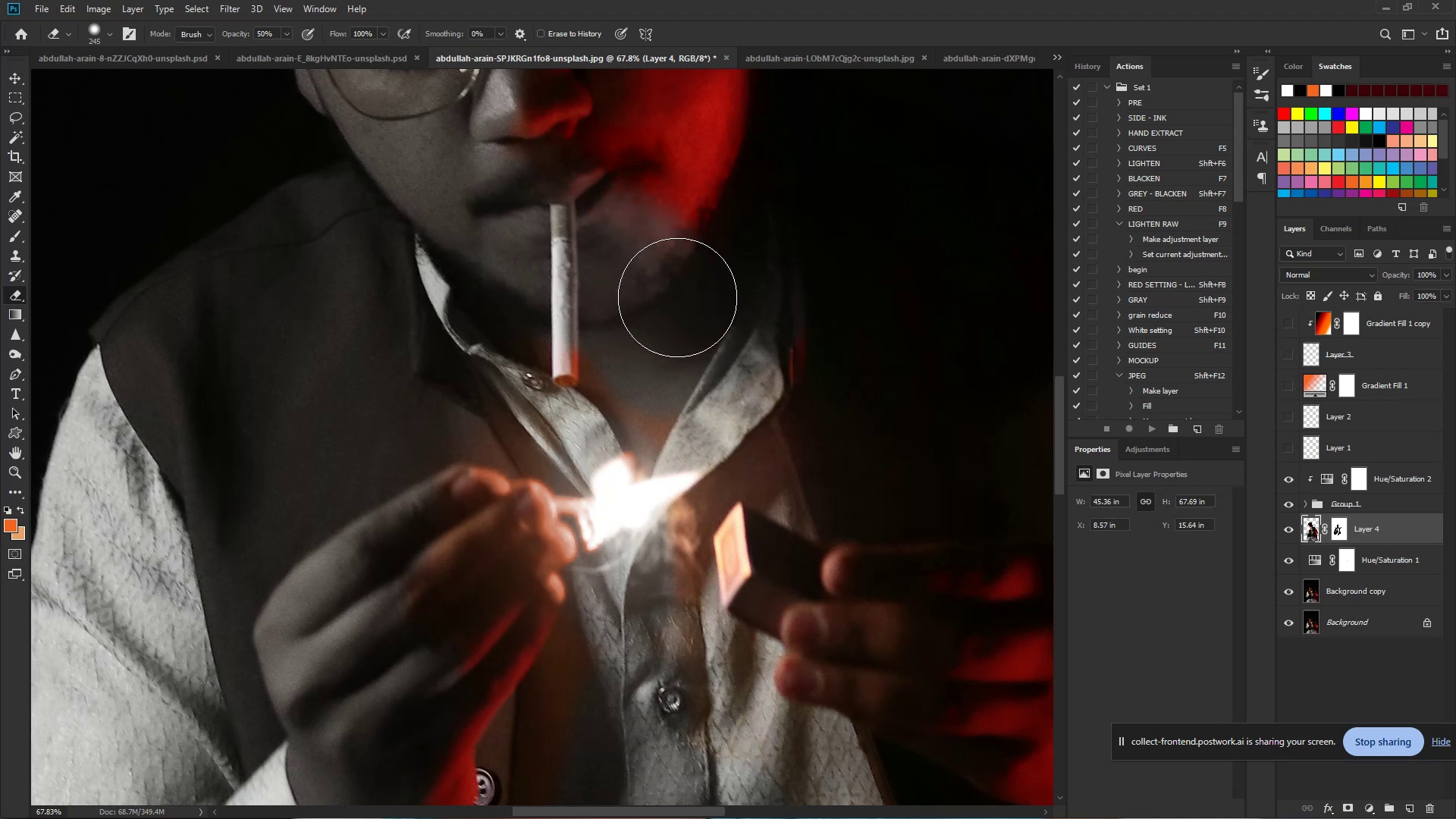 
hold_key(key=ControlLeft, duration=0.63)
 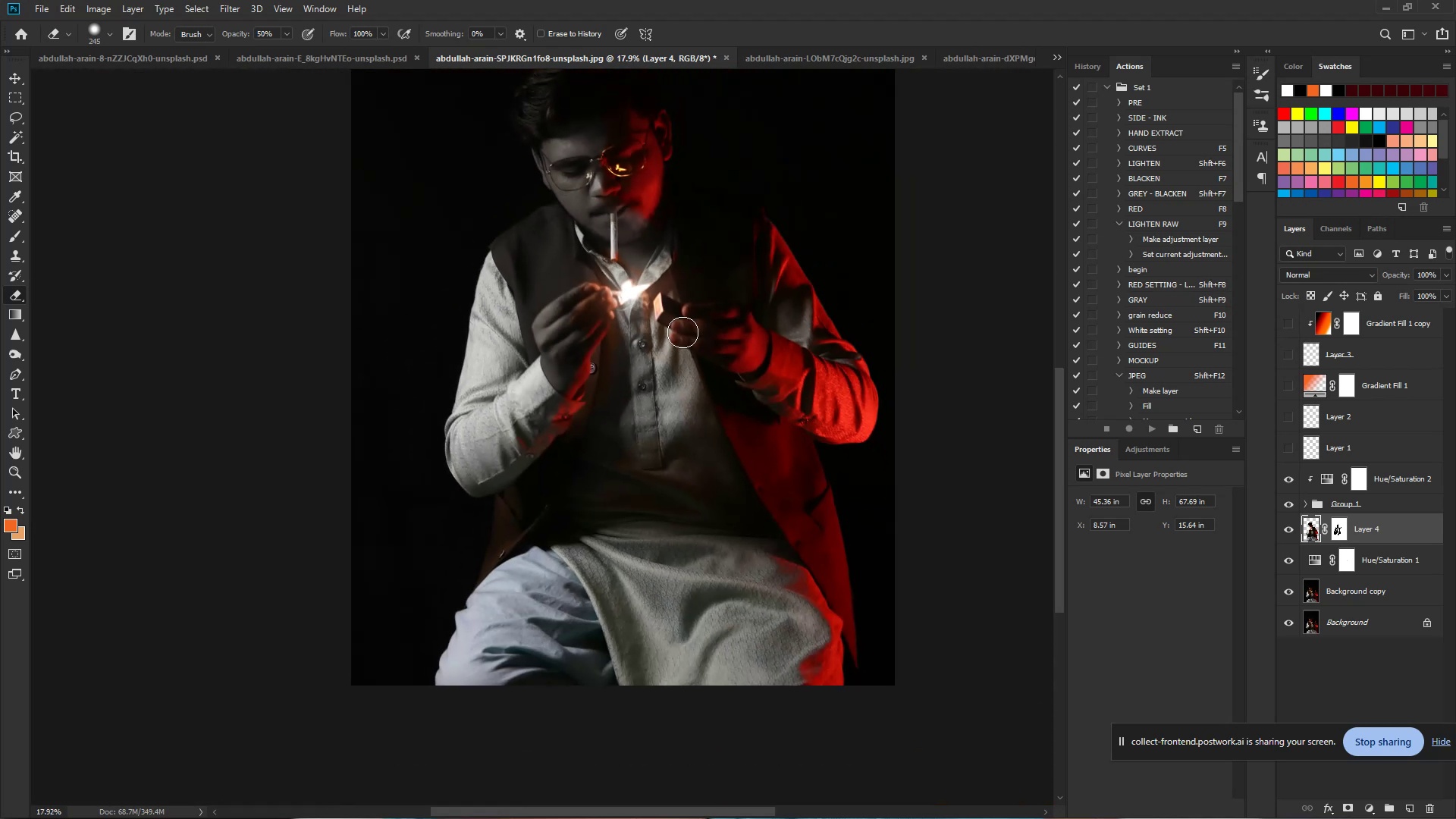 
hold_key(key=Space, duration=0.46)
 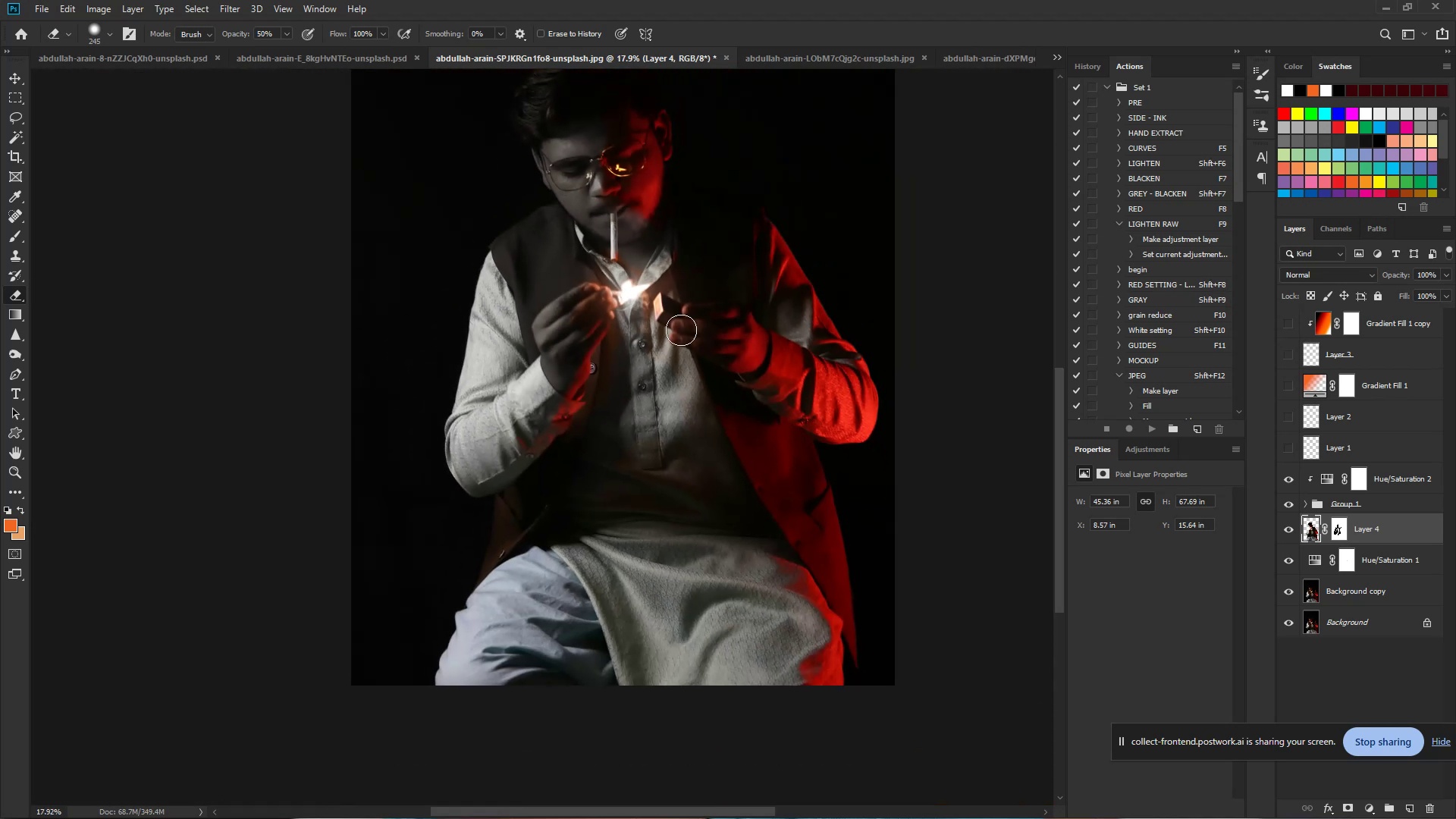 
left_click_drag(start_coordinate=[632, 217], to_coordinate=[548, 213])
 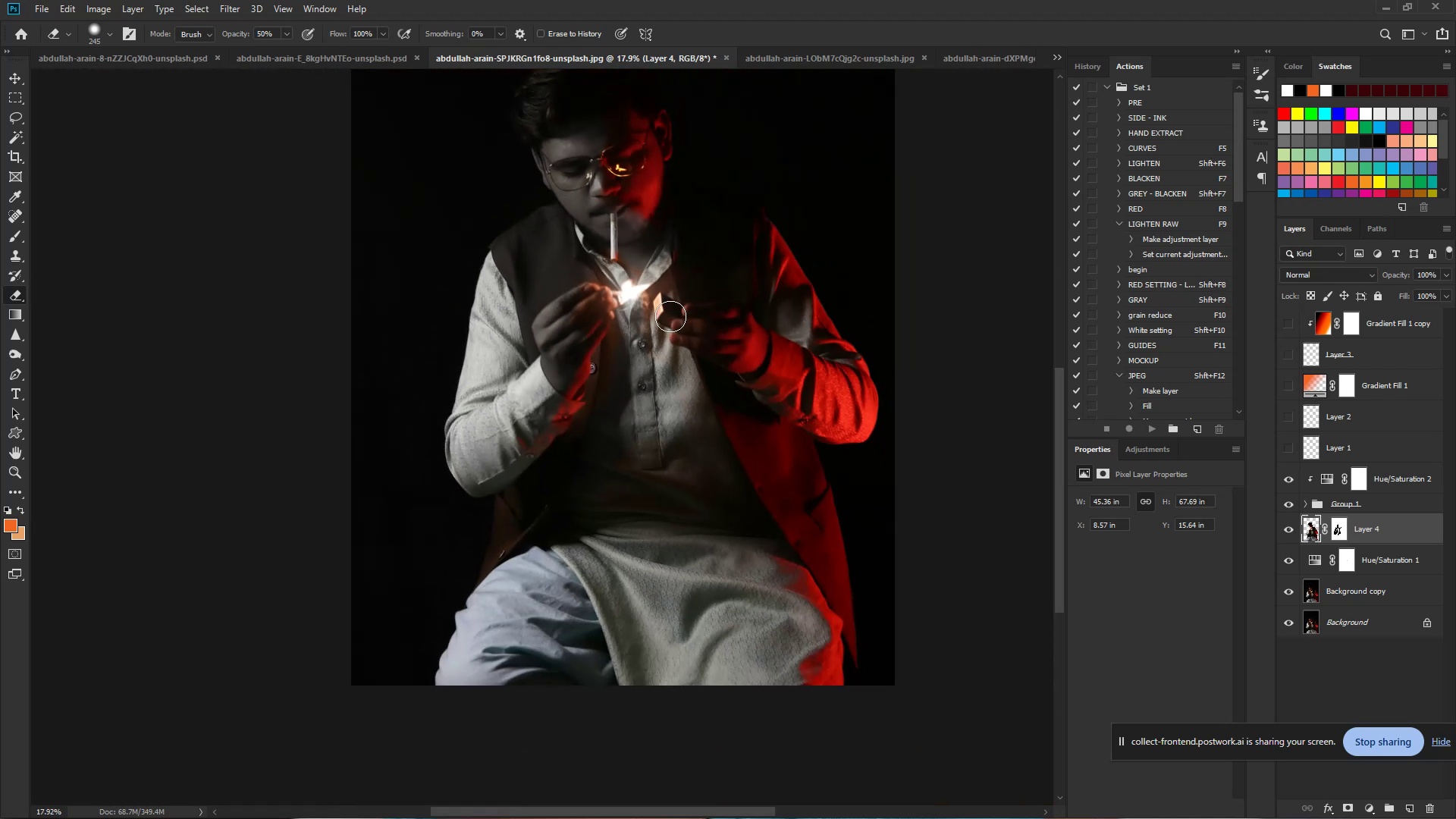 
hold_key(key=ControlLeft, duration=0.75)
 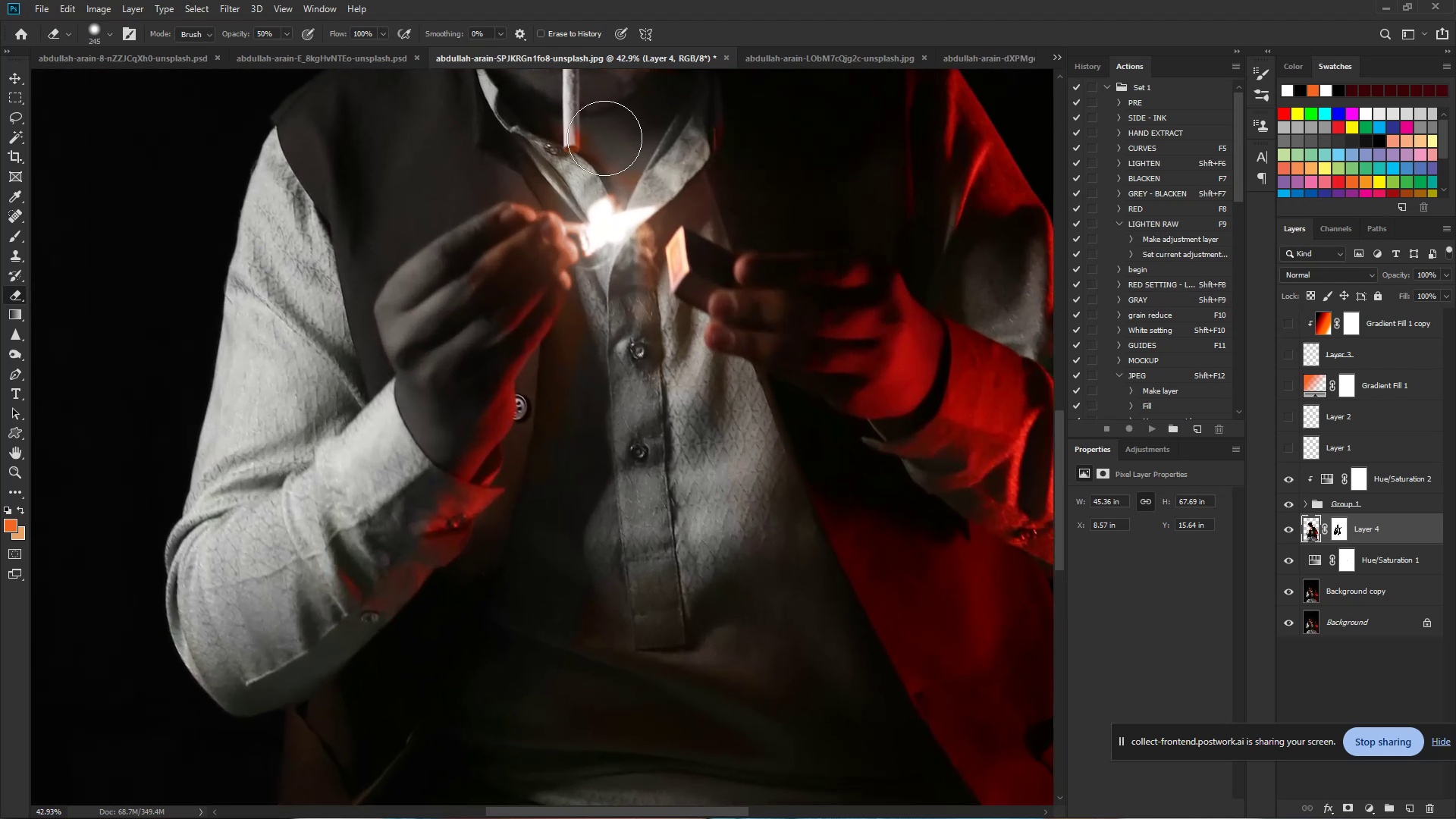 
hold_key(key=Space, duration=0.5)
 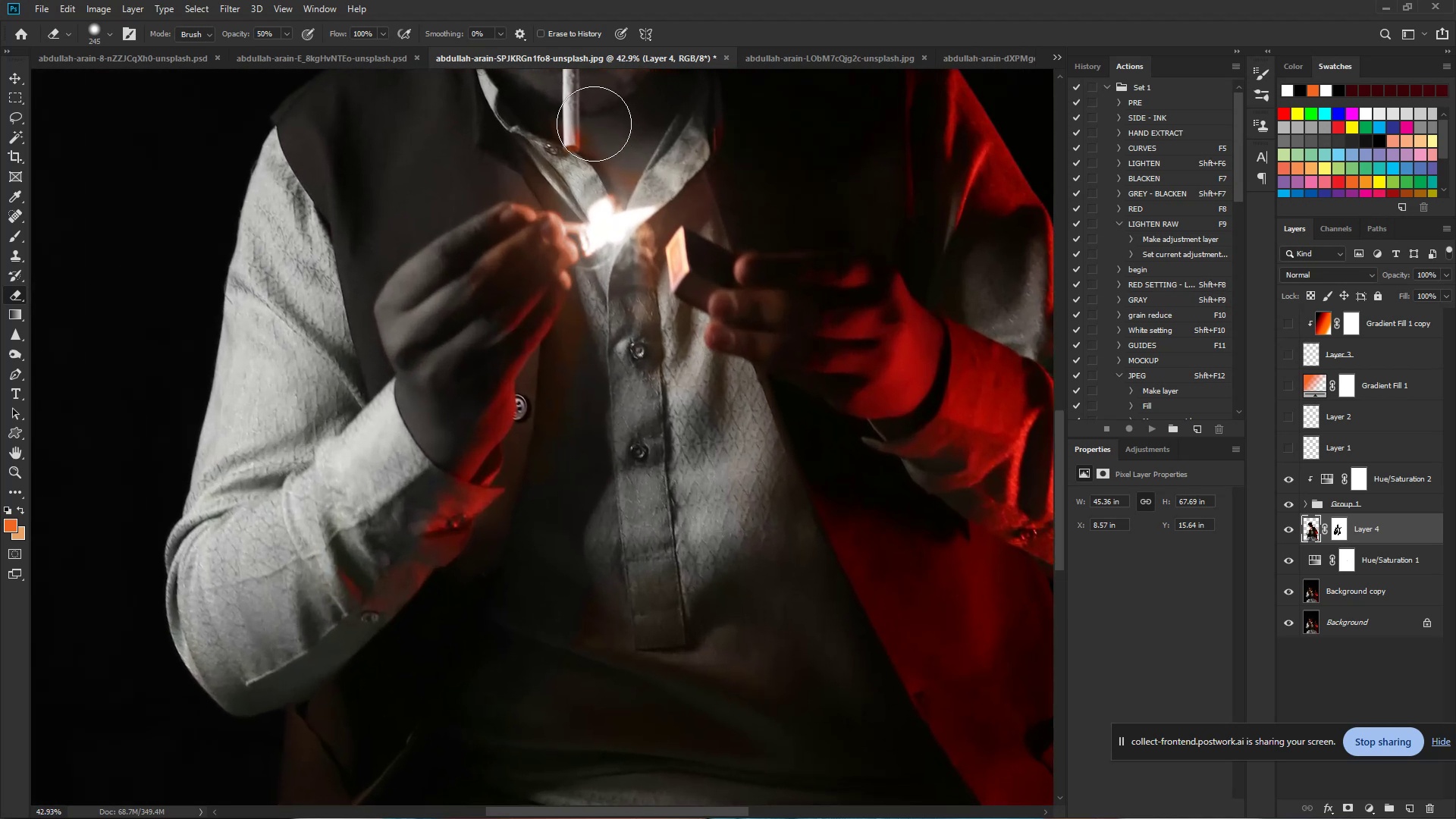 
left_click_drag(start_coordinate=[645, 340], to_coordinate=[703, 358])
 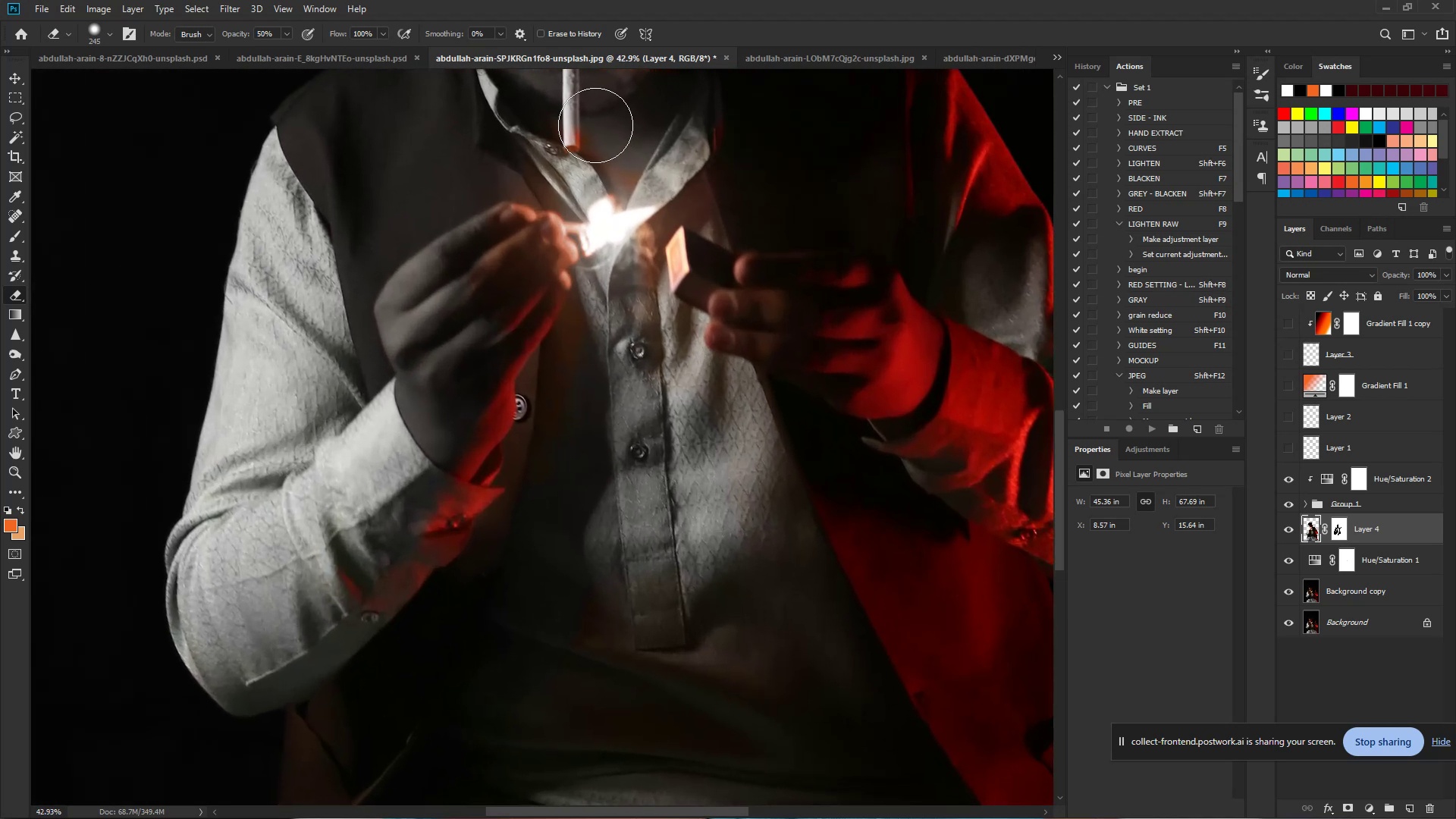 
left_click_drag(start_coordinate=[614, 149], to_coordinate=[517, 132])
 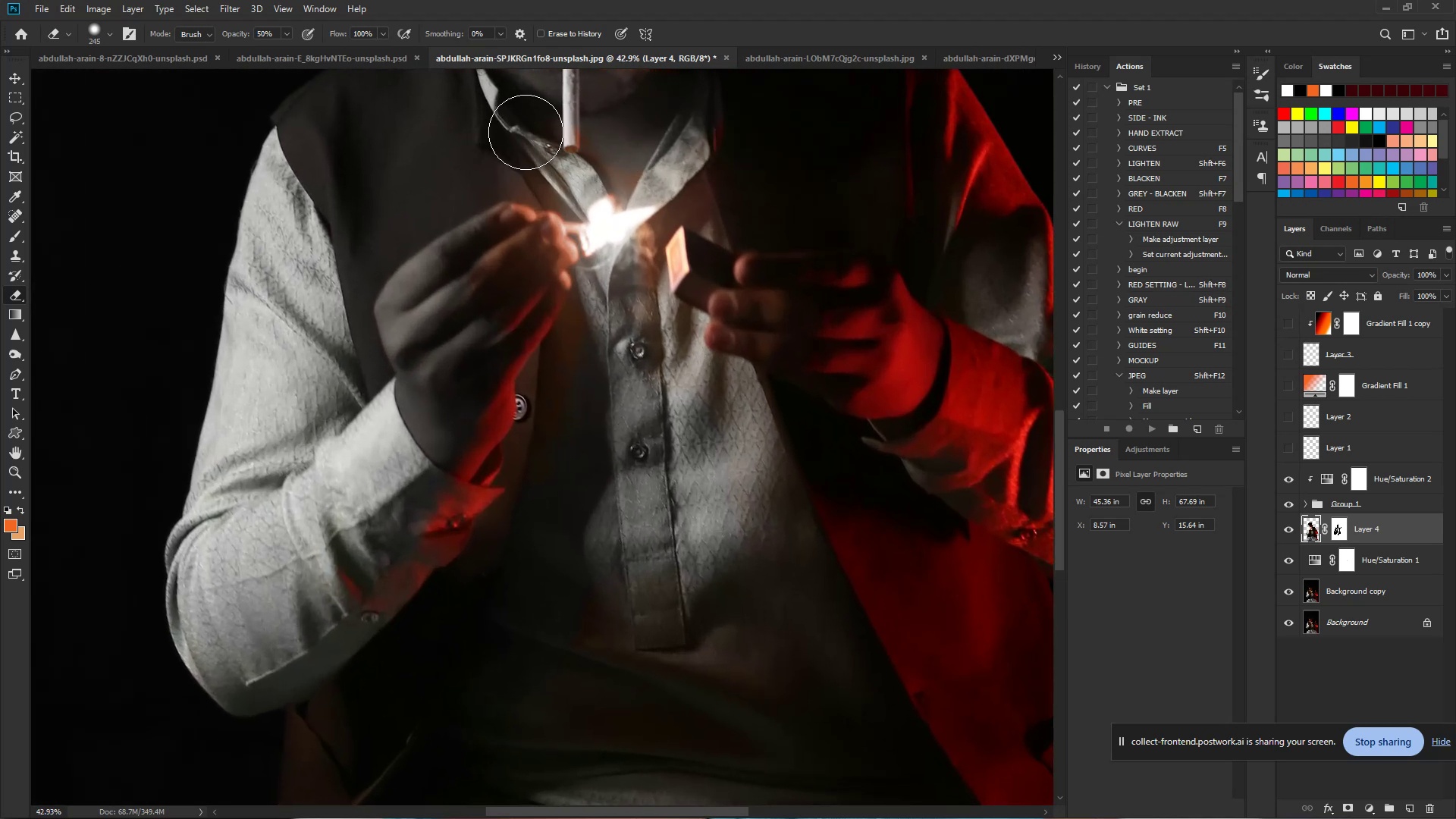 
left_click_drag(start_coordinate=[491, 145], to_coordinate=[254, 199])
 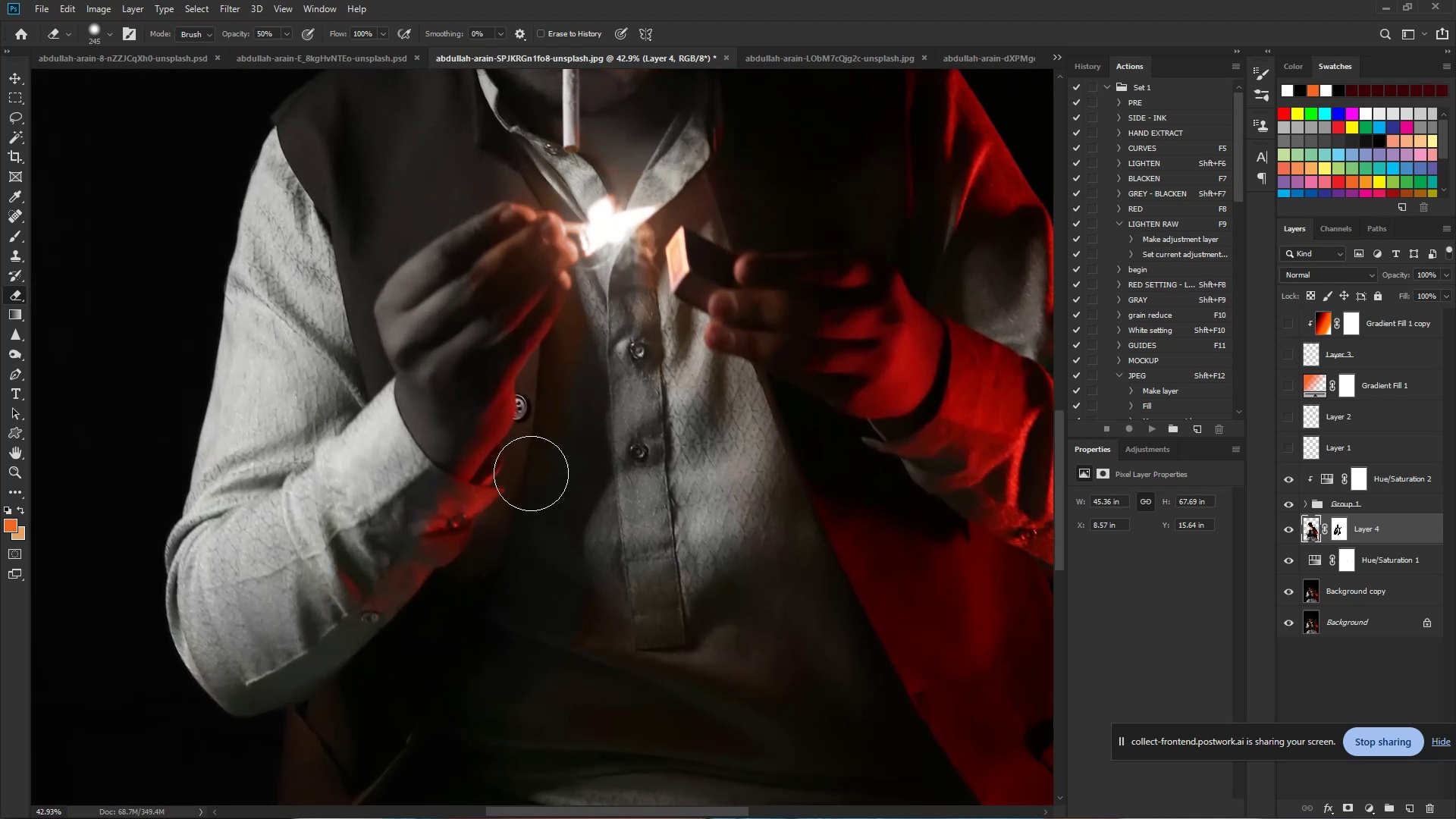 
left_click_drag(start_coordinate=[594, 468], to_coordinate=[396, 492])
 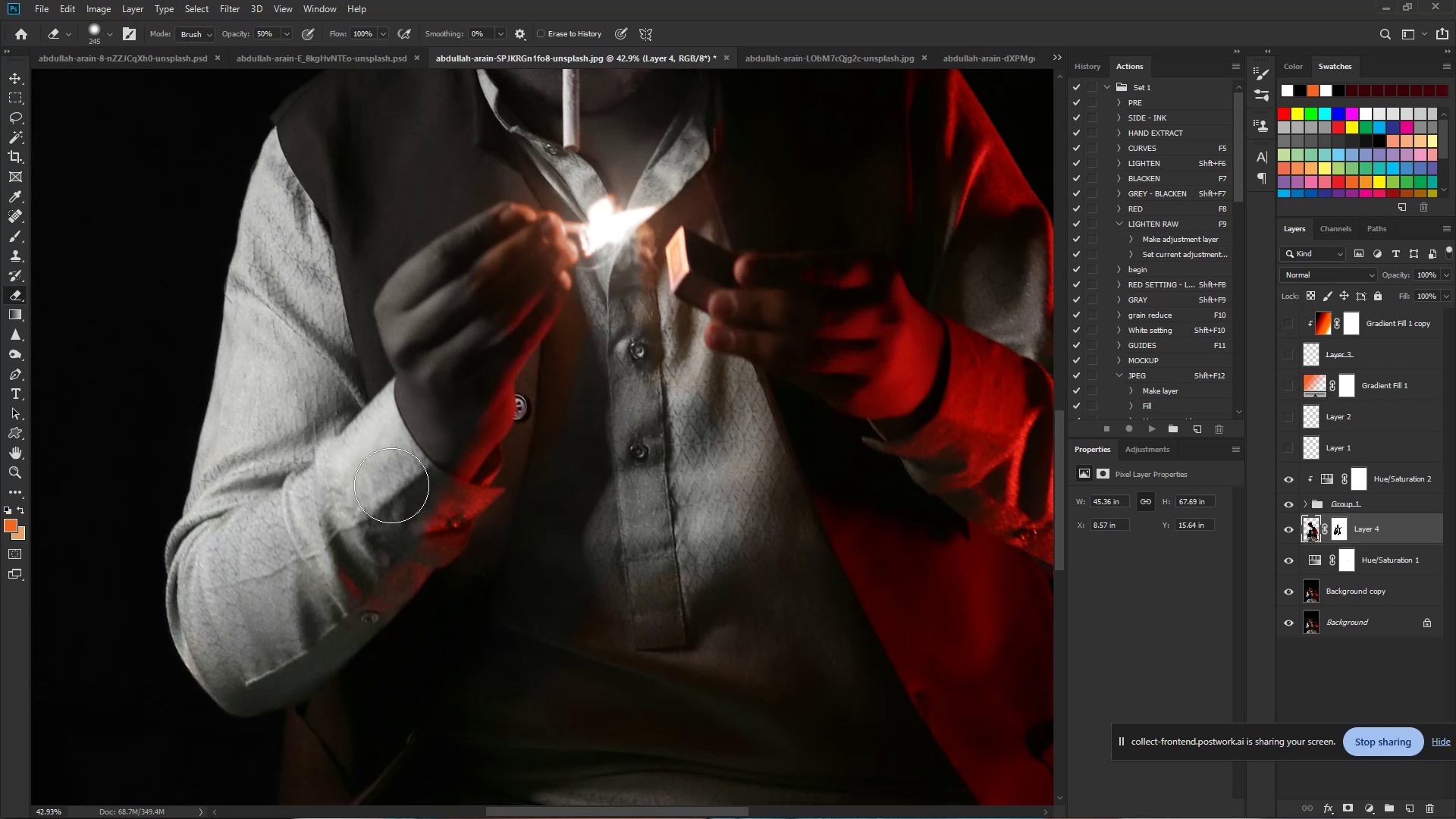 
hold_key(key=Space, duration=0.7)
 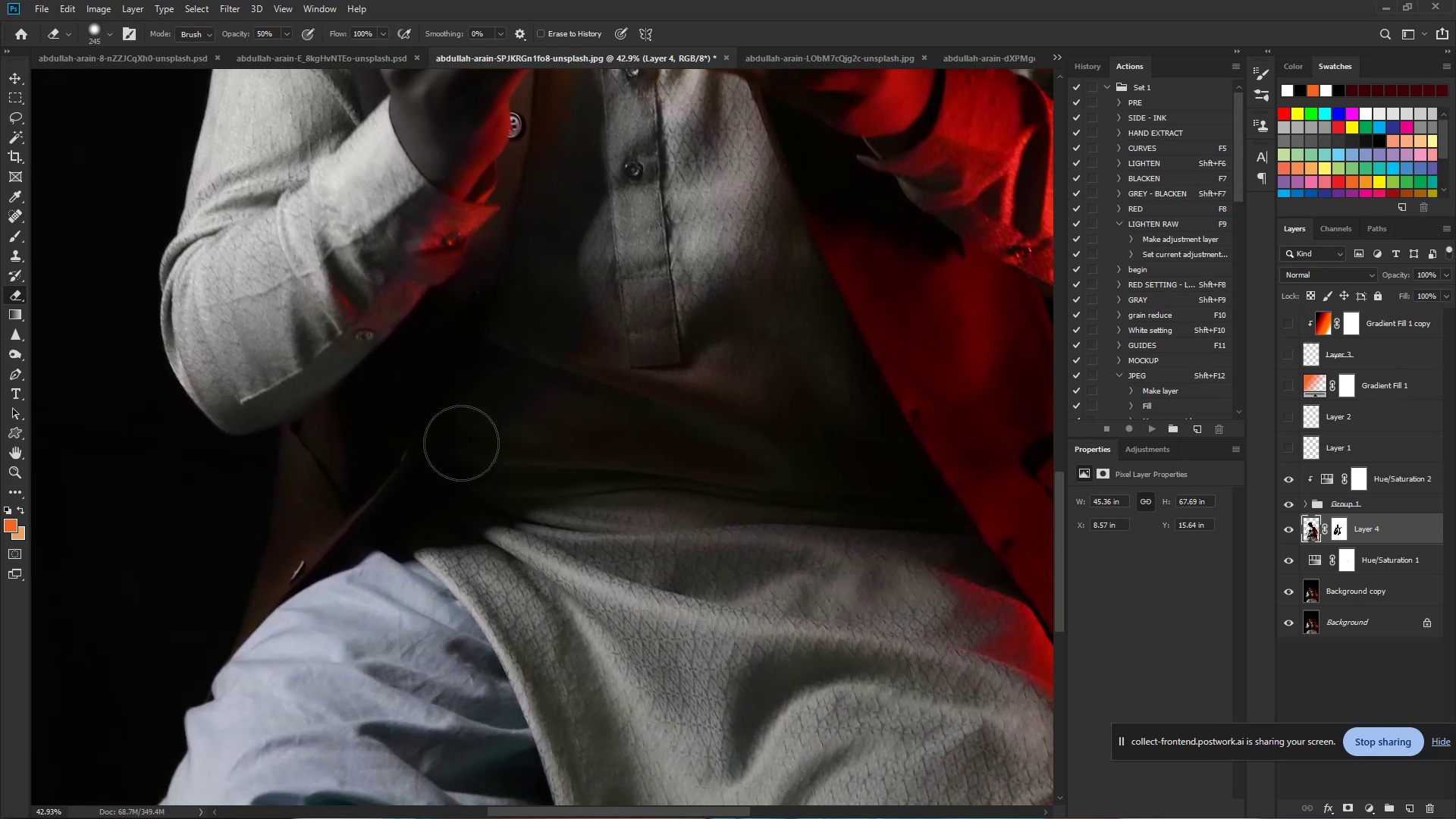 
left_click_drag(start_coordinate=[387, 476], to_coordinate=[386, 230])
 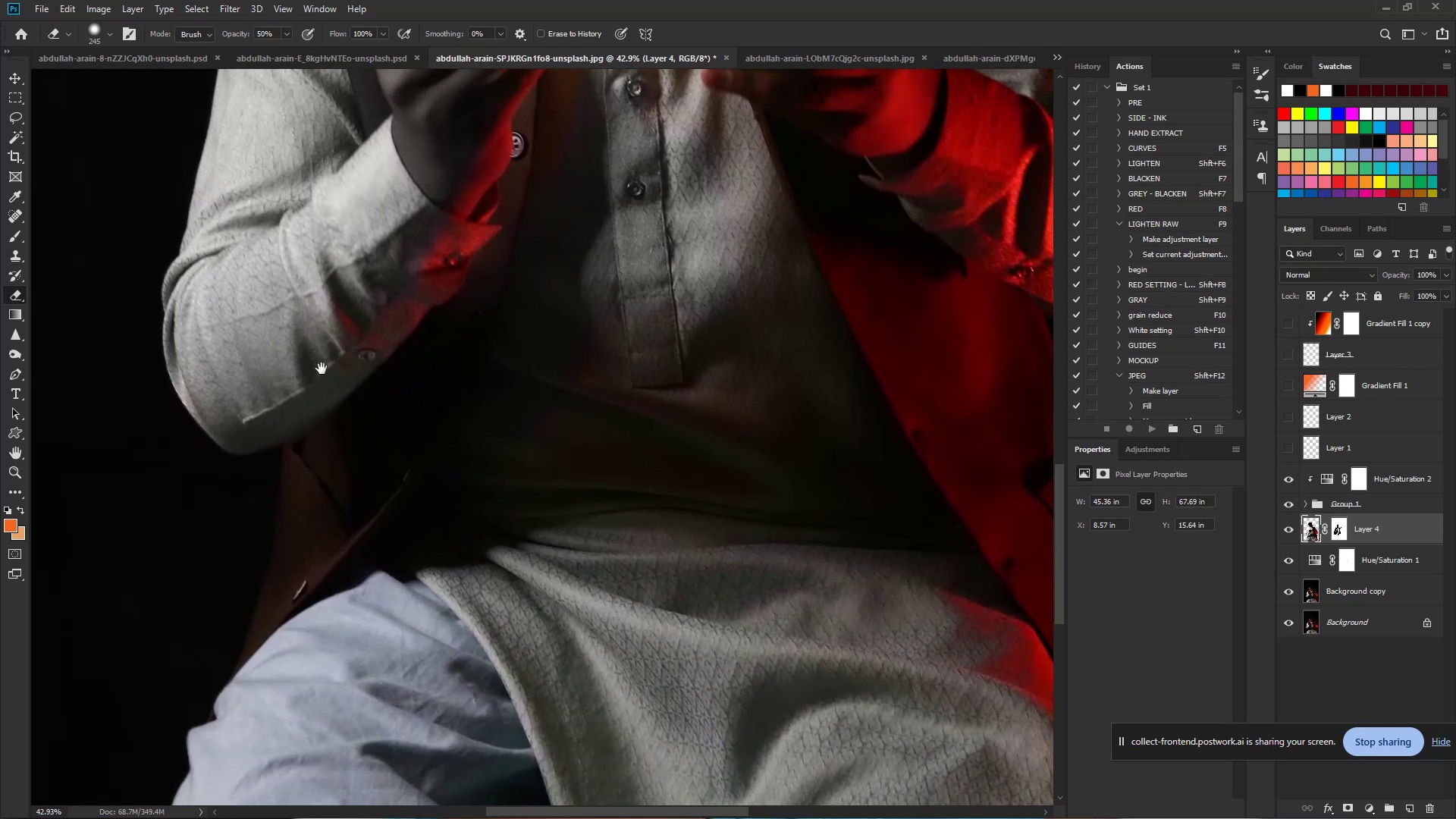 
left_click_drag(start_coordinate=[253, 460], to_coordinate=[180, 628])
 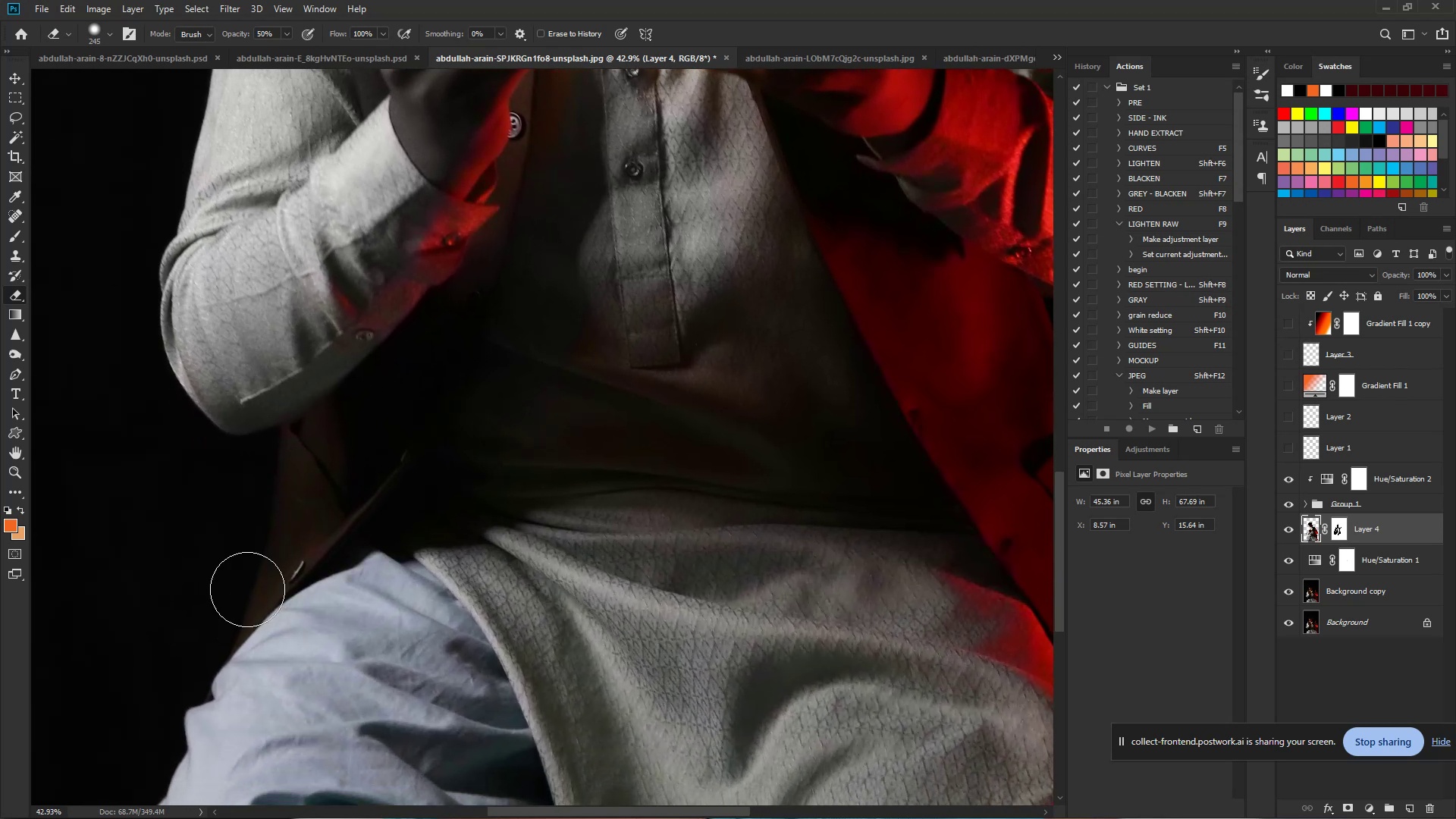 
left_click_drag(start_coordinate=[499, 433], to_coordinate=[248, 624])
 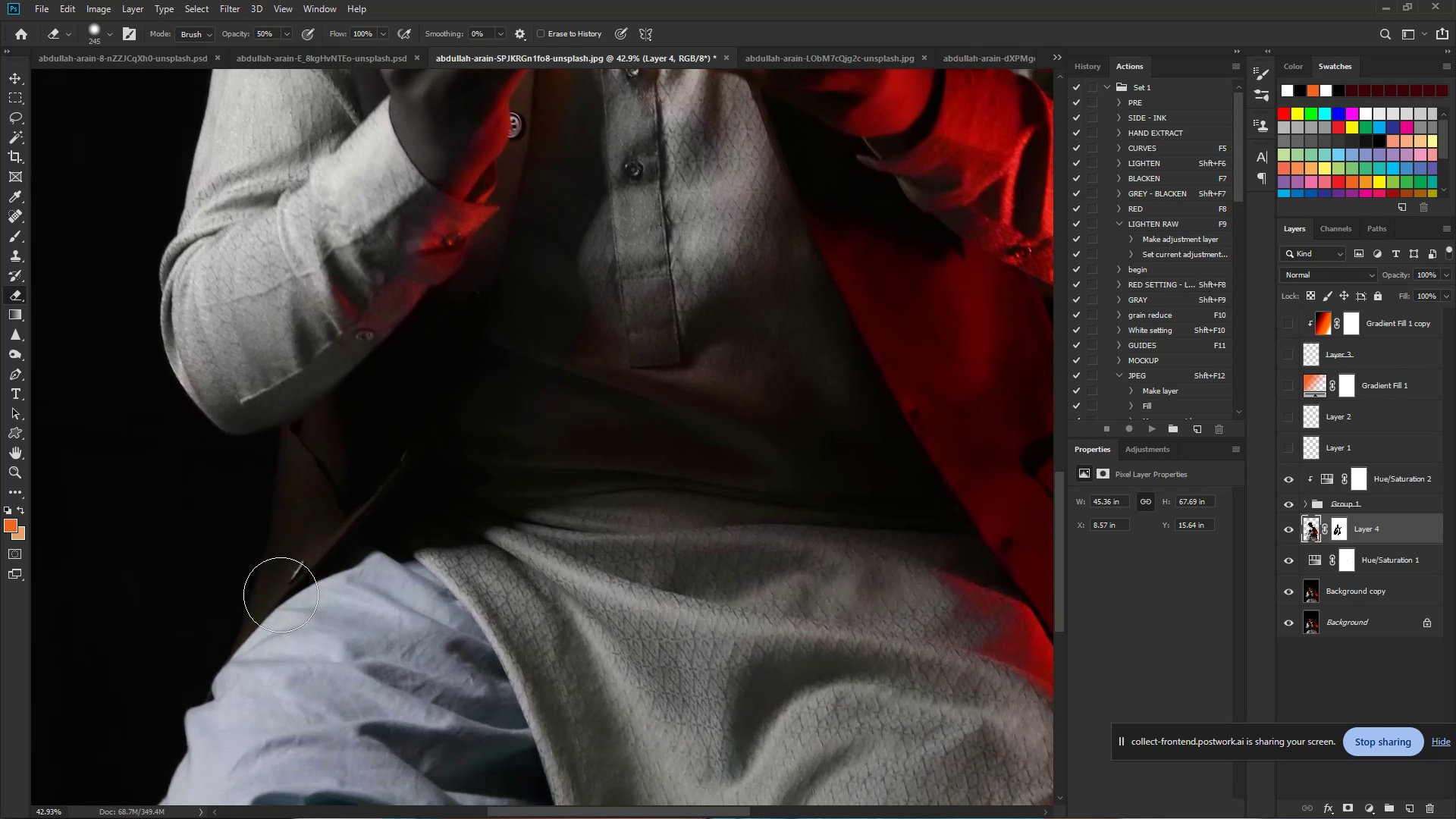 
left_click_drag(start_coordinate=[513, 398], to_coordinate=[213, 629])
 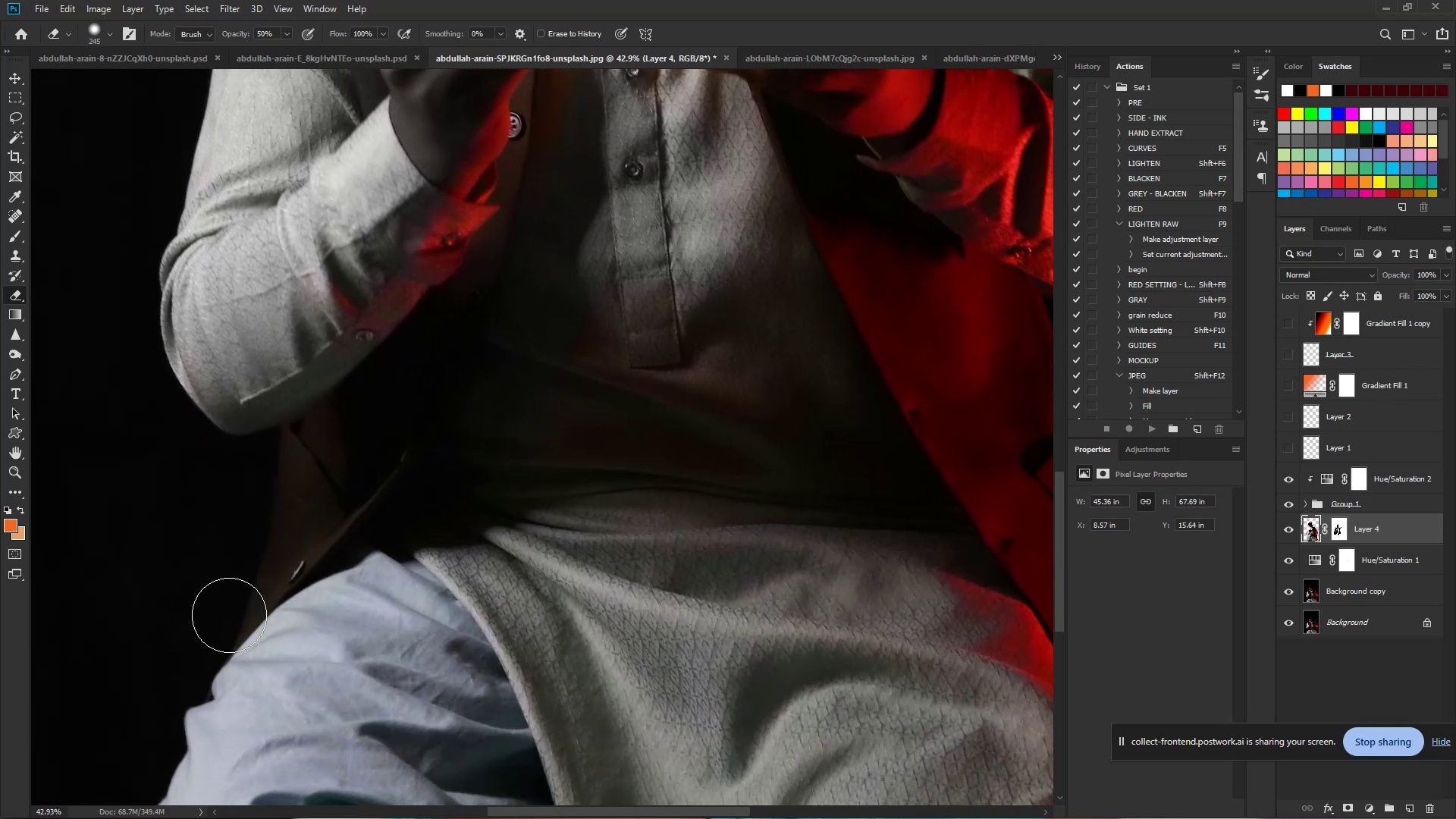 
left_click_drag(start_coordinate=[482, 375], to_coordinate=[287, 517])
 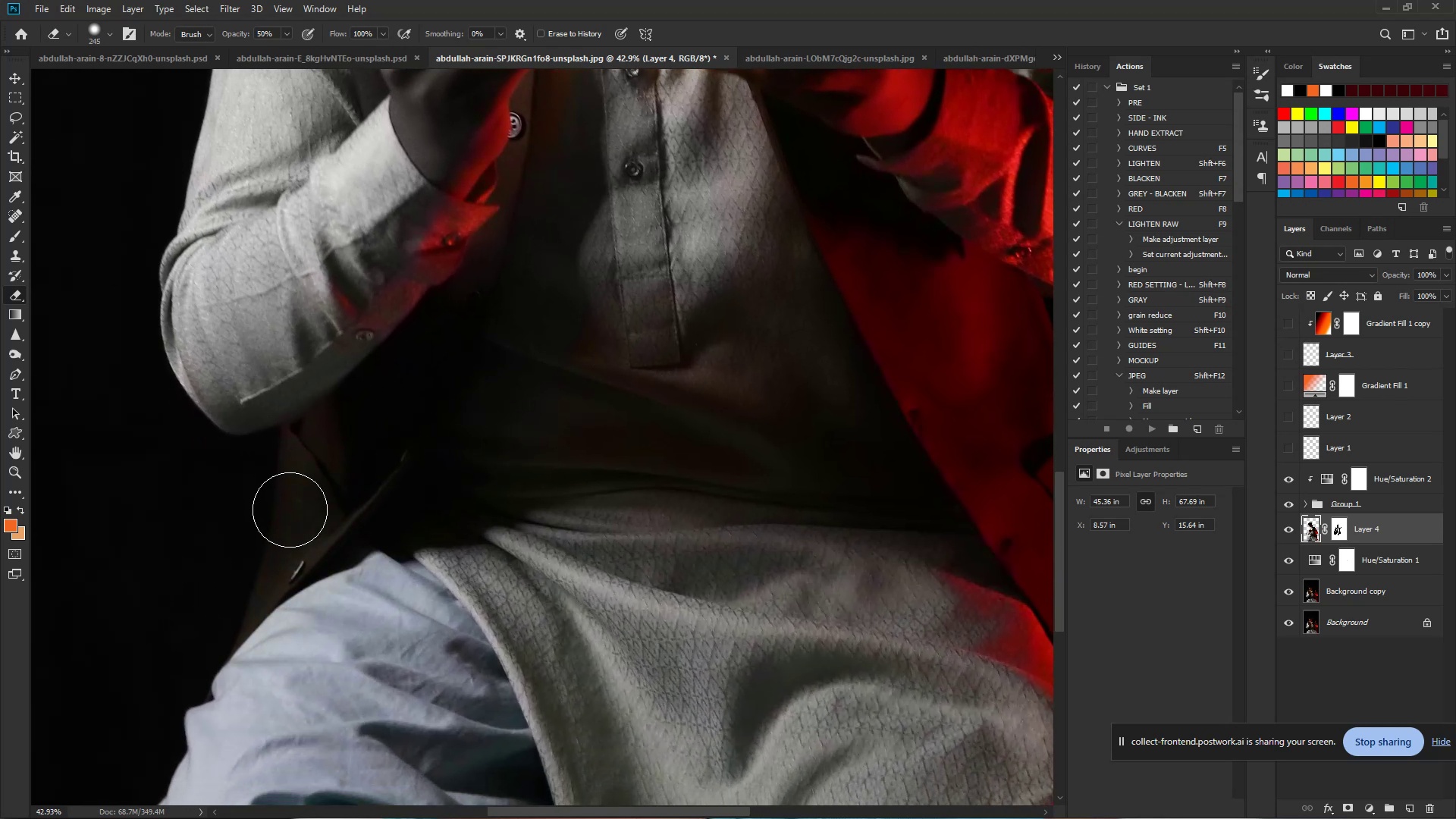 
left_click_drag(start_coordinate=[413, 377], to_coordinate=[396, 519])
 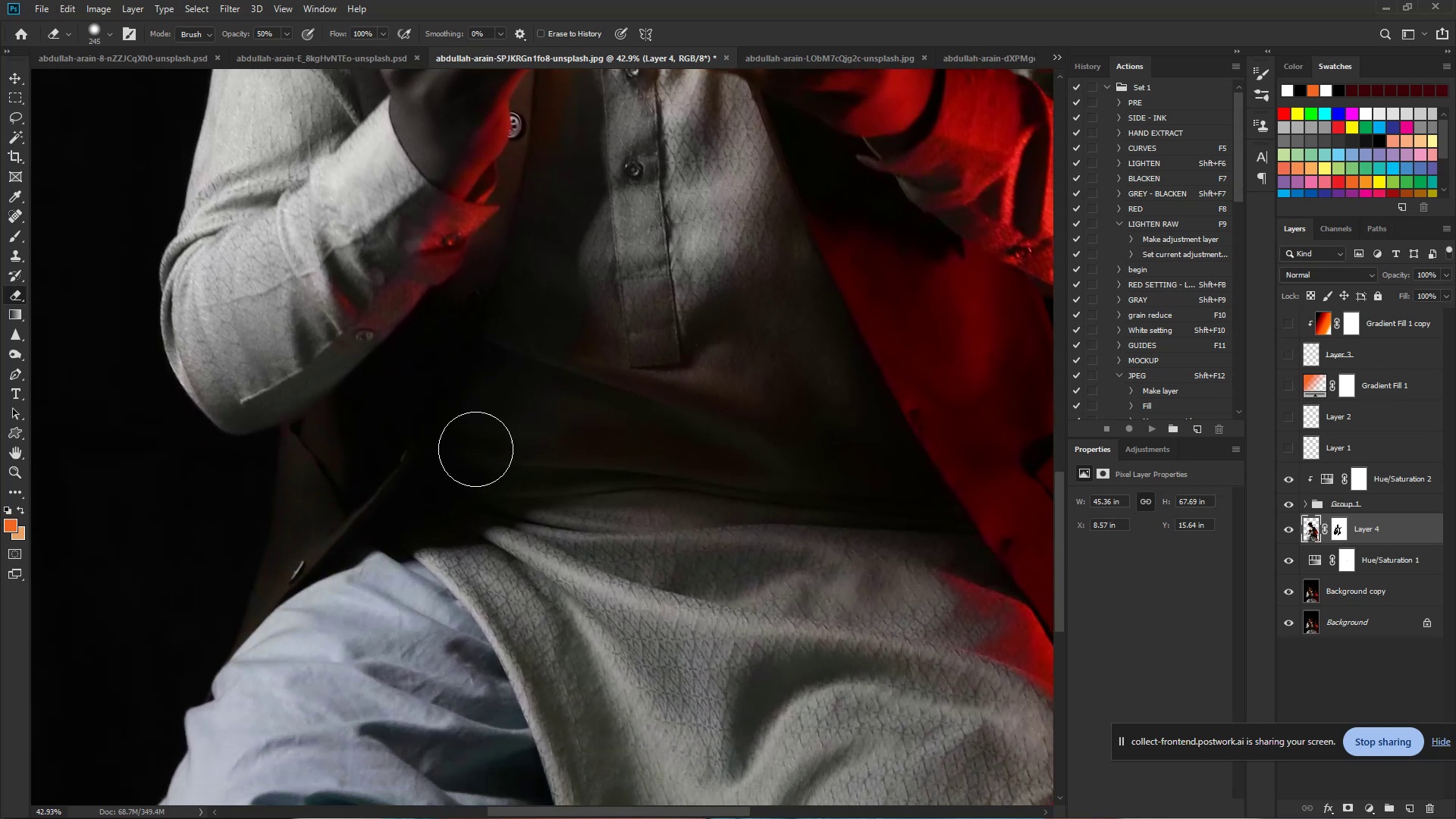 
left_click_drag(start_coordinate=[682, 293], to_coordinate=[611, 582])
 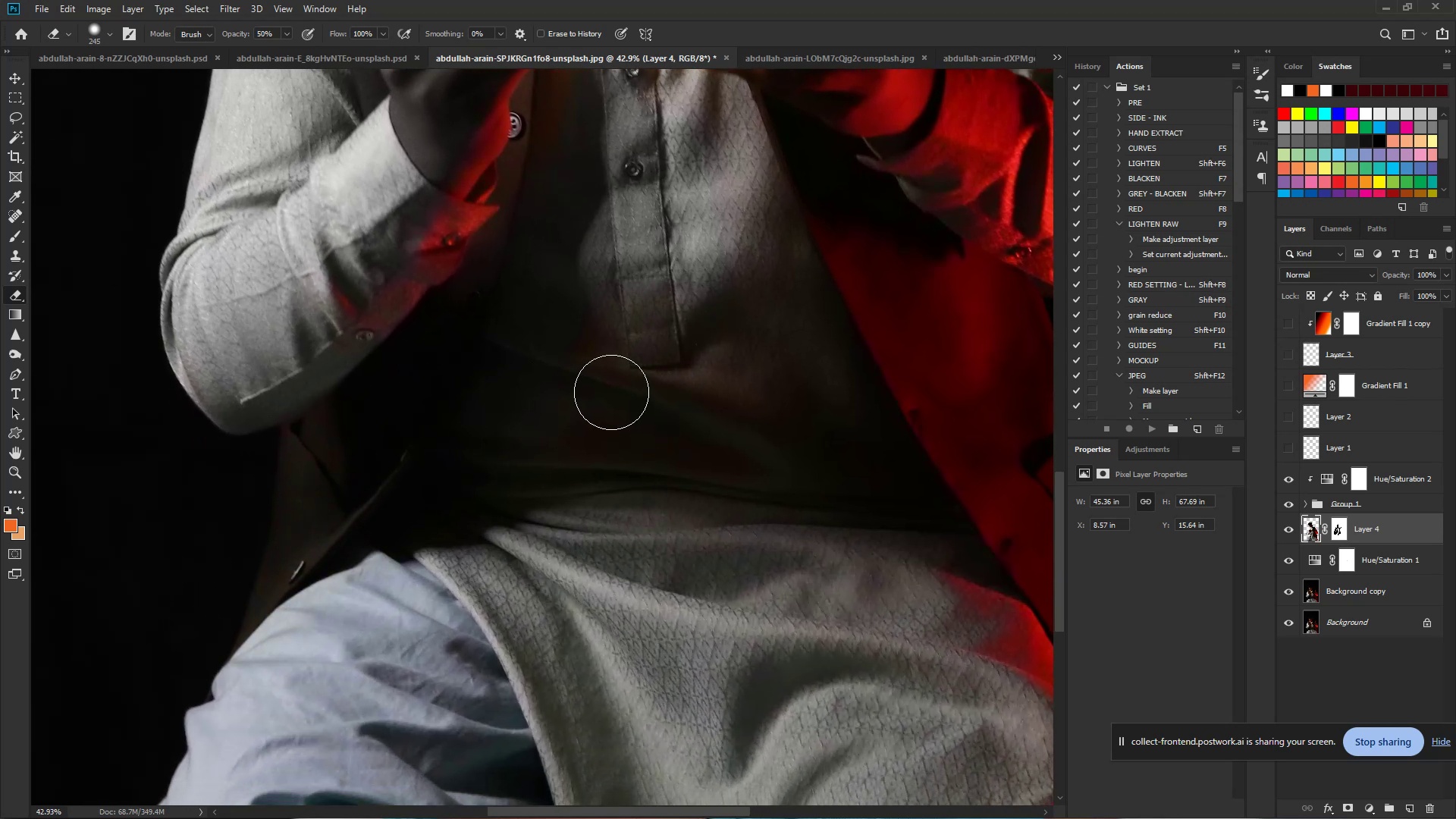 
left_click_drag(start_coordinate=[549, 391], to_coordinate=[541, 598])
 